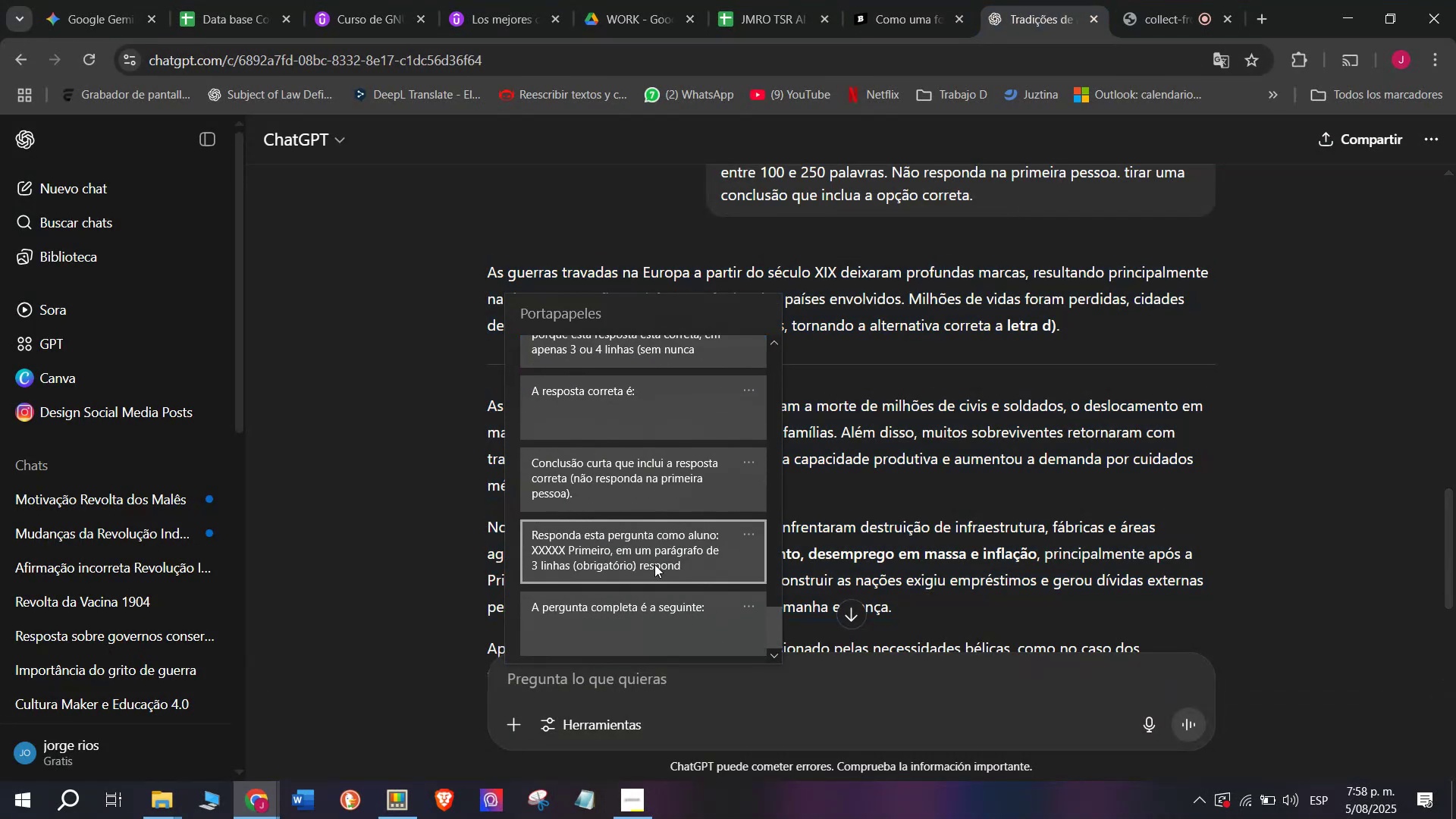 
key(Control+ControlLeft)
 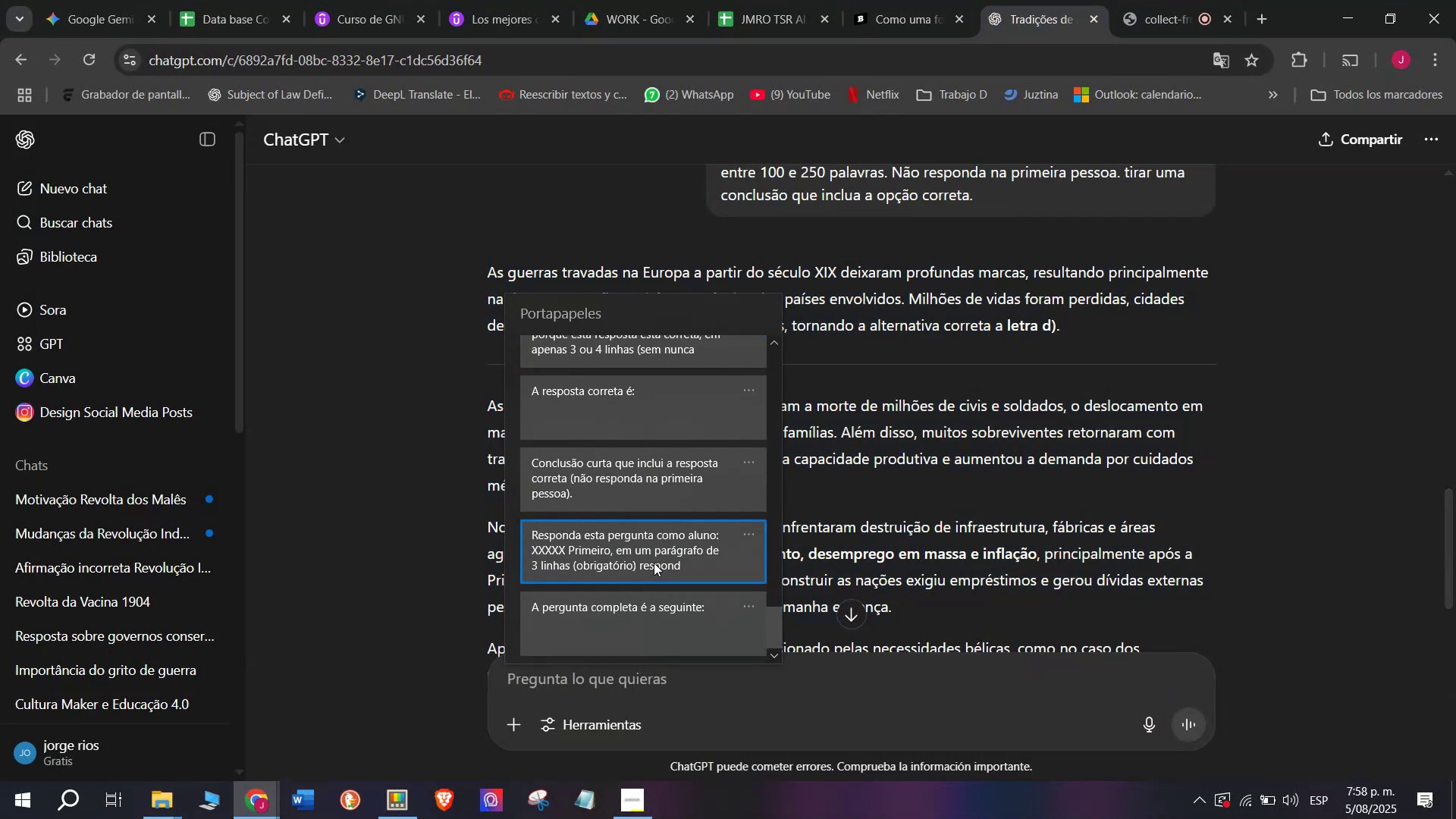 
key(Control+V)
 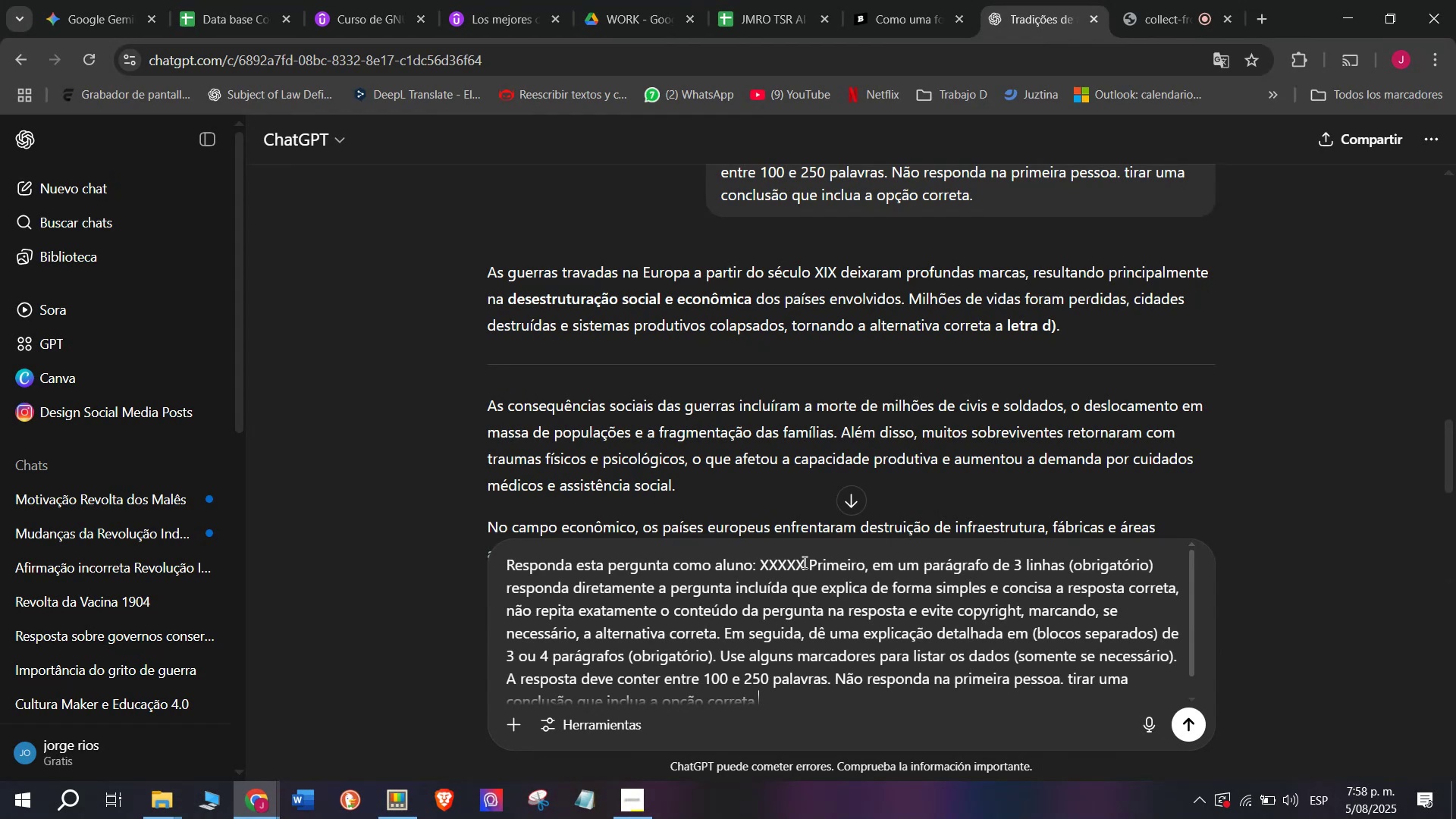 
left_click_drag(start_coordinate=[803, 563], to_coordinate=[760, 572])
 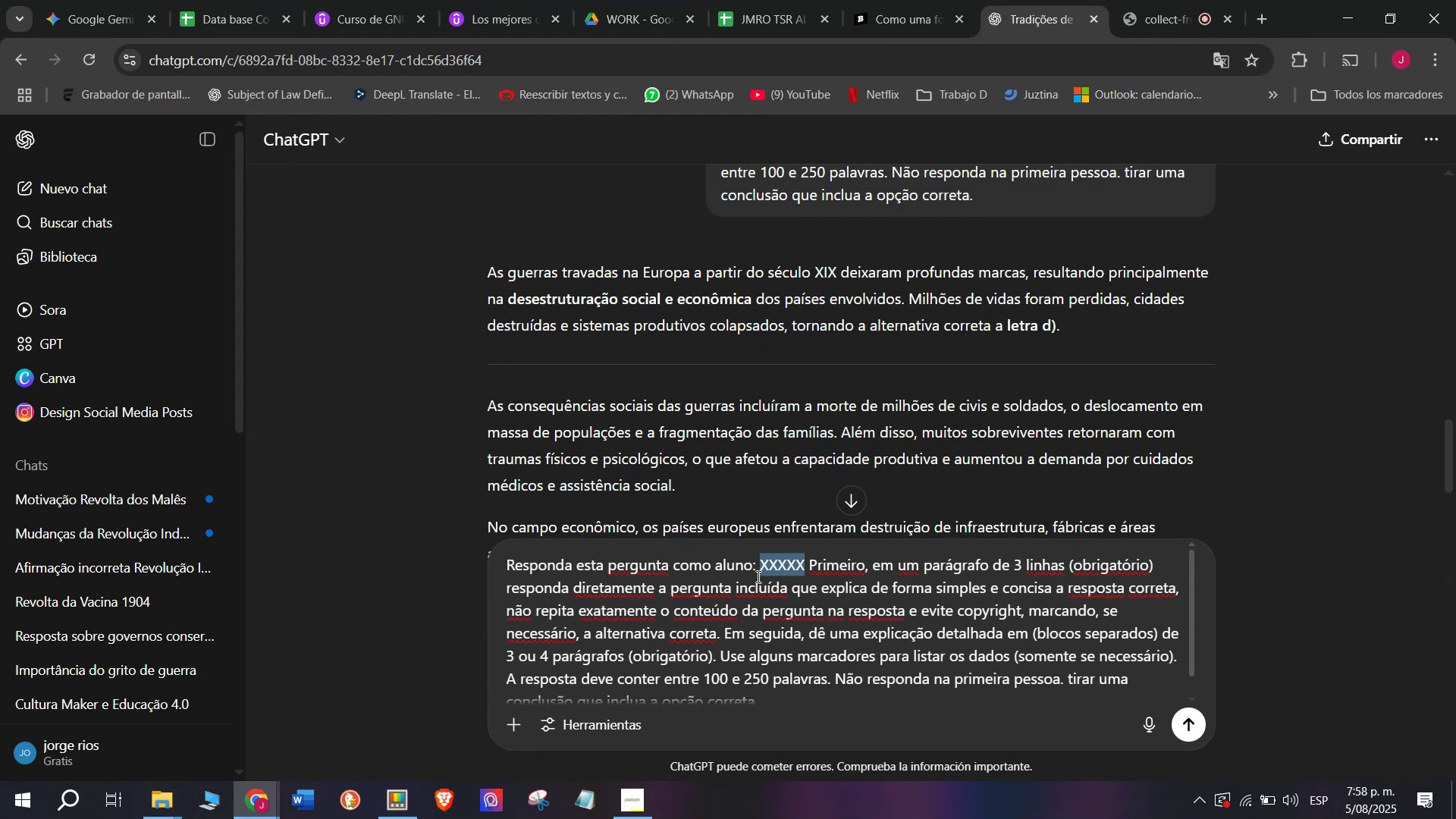 
key(C)
 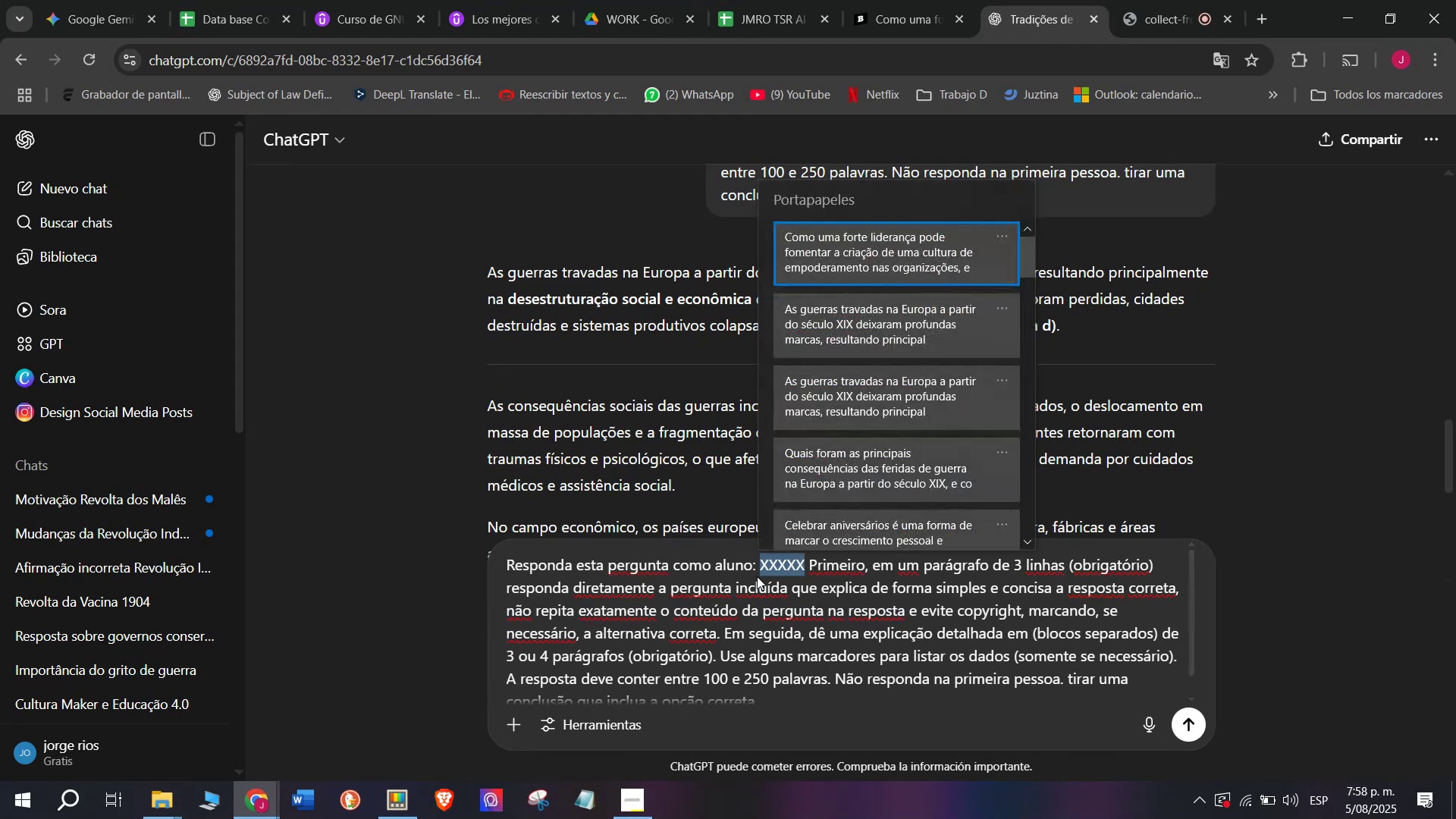 
key(Meta+MetaLeft)
 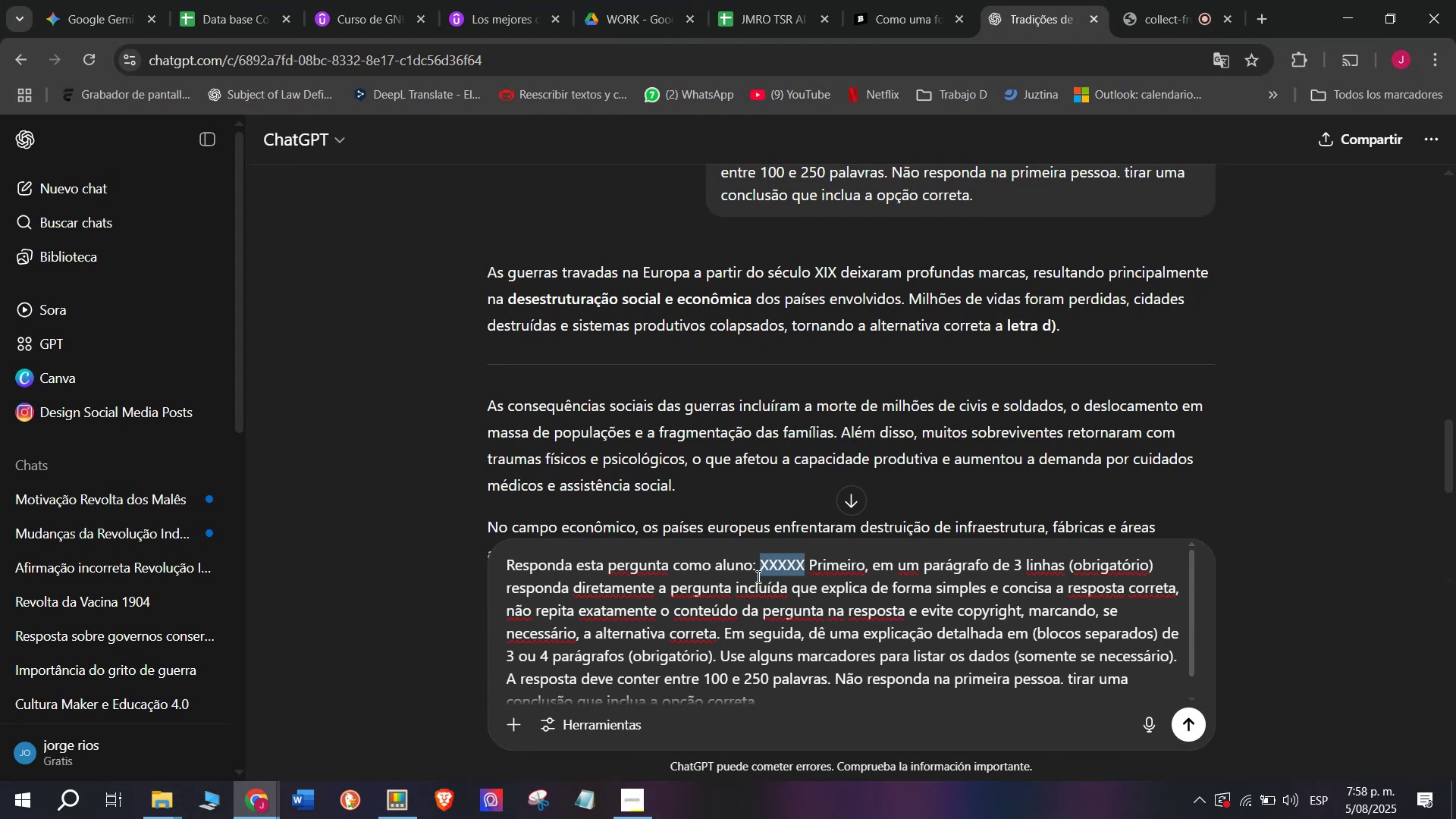 
key(Meta+V)
 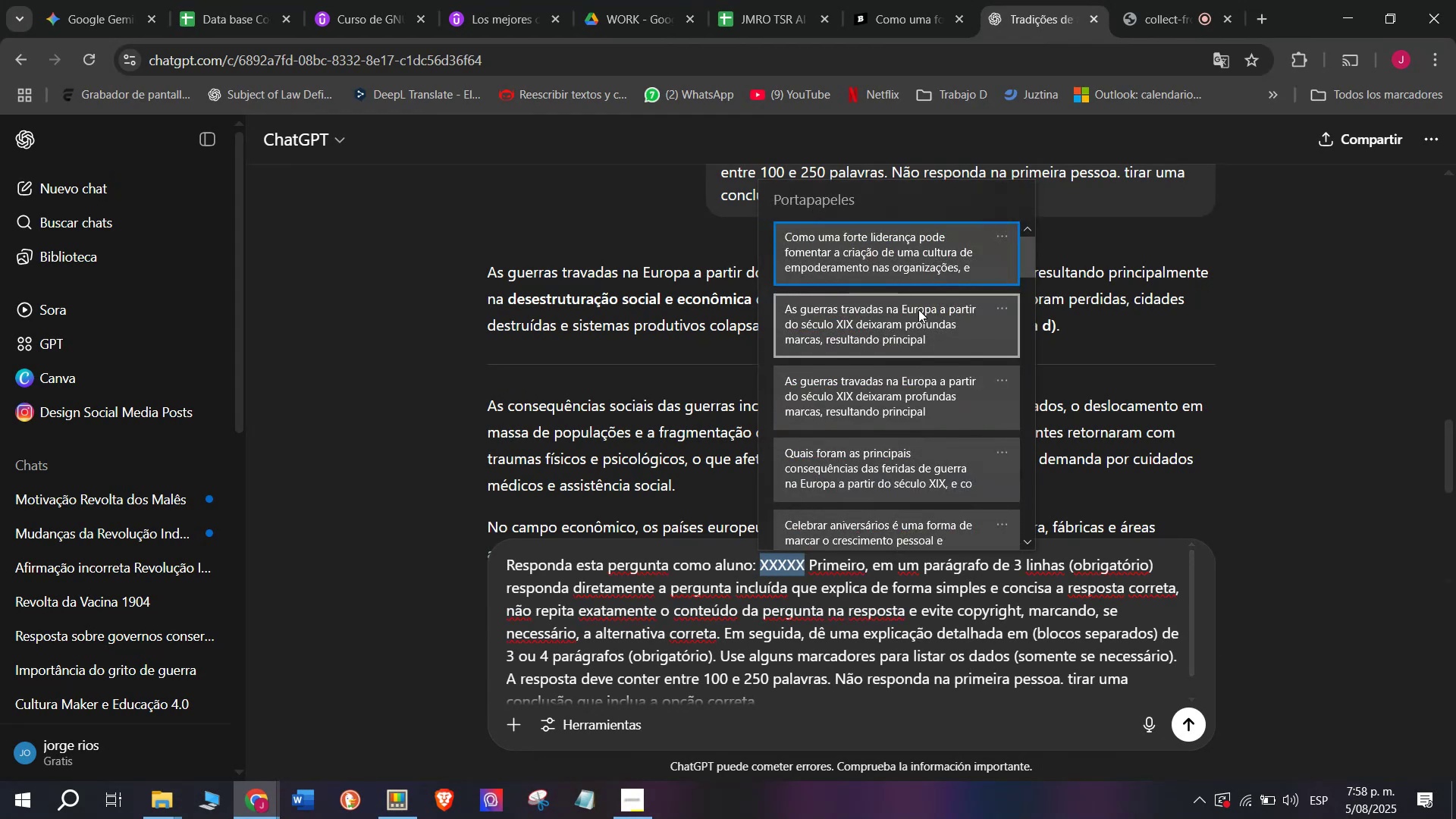 
left_click([918, 244])
 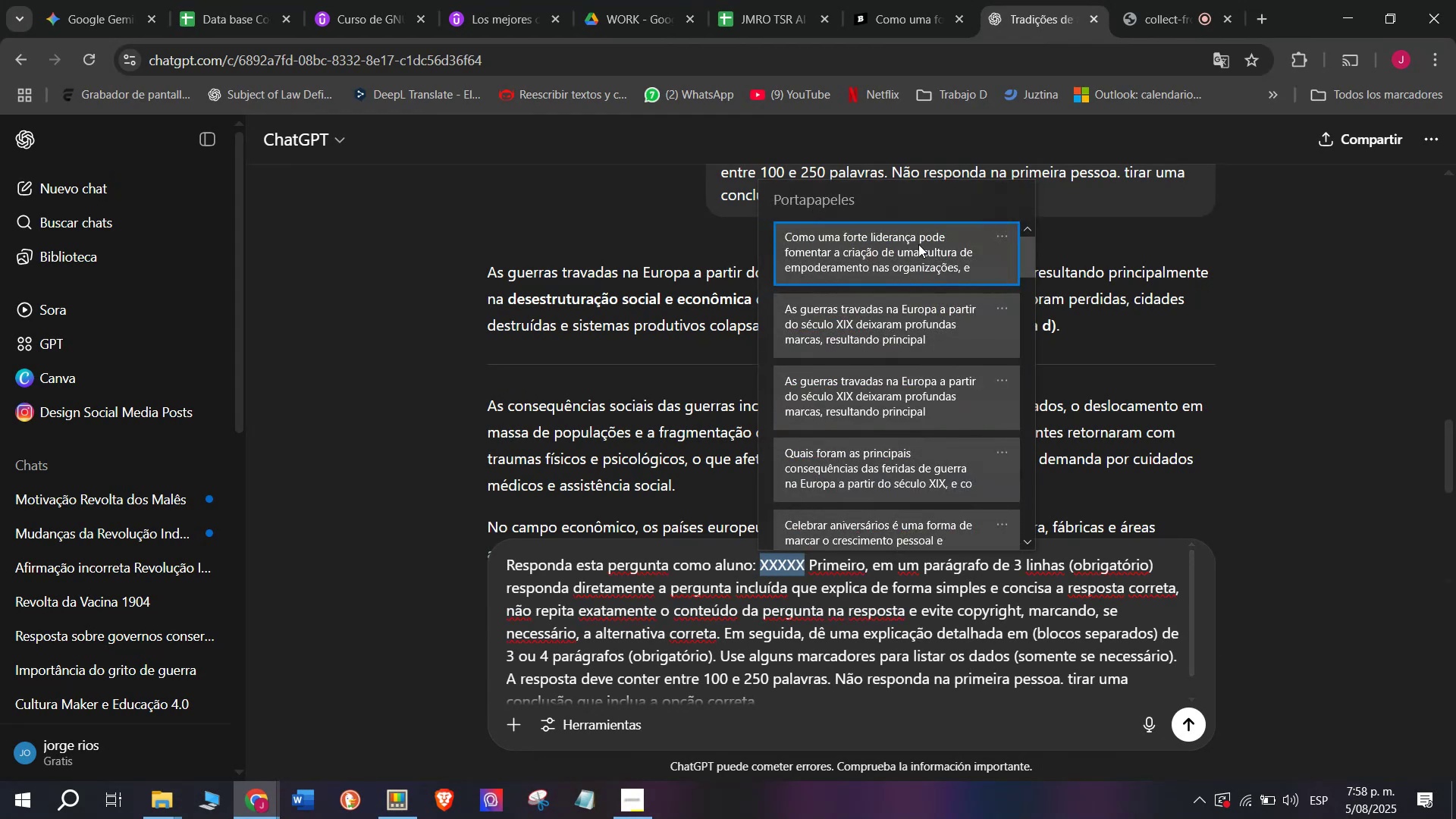 
key(Control+ControlLeft)
 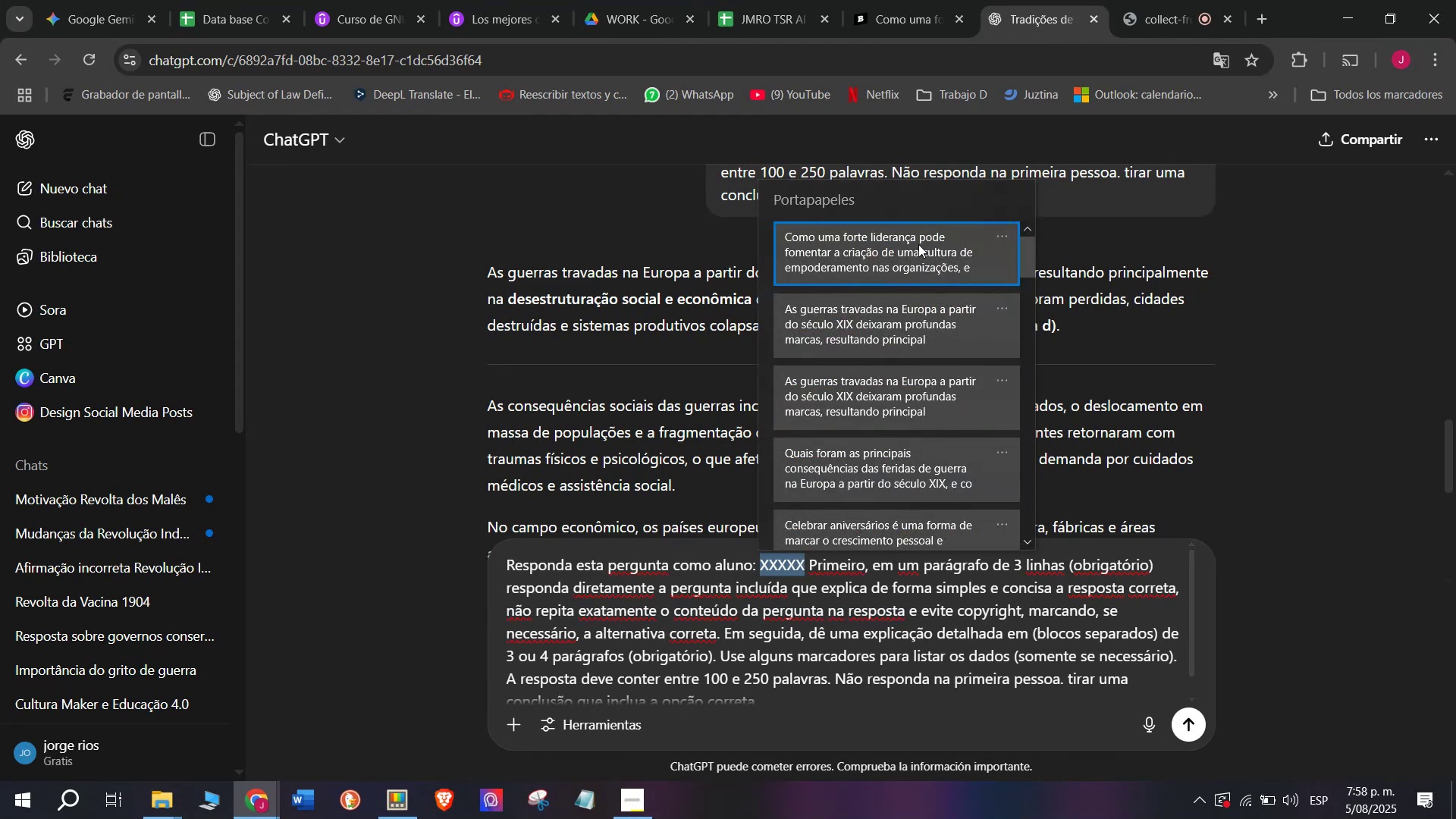 
key(Control+V)
 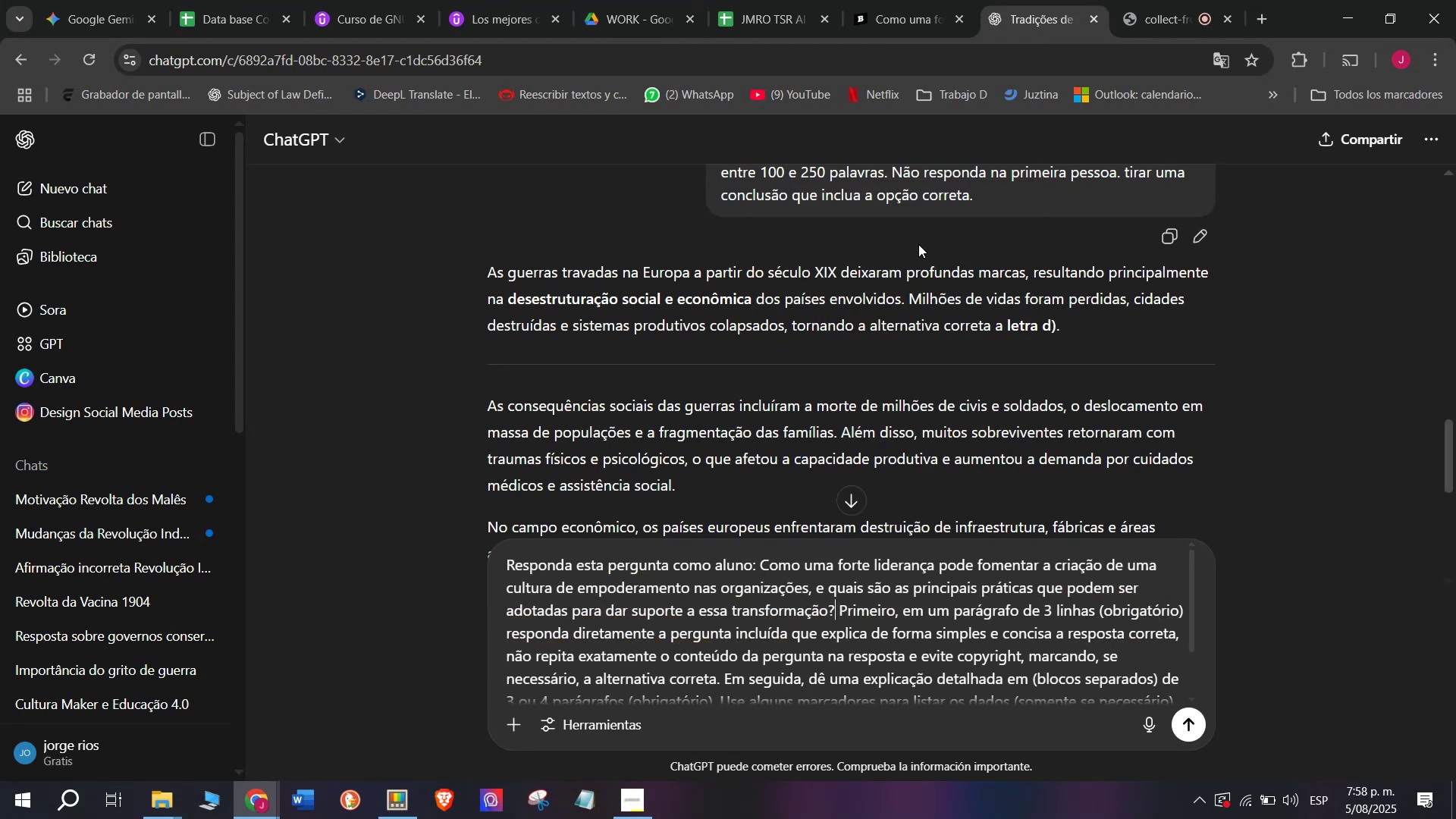 
key(Enter)
 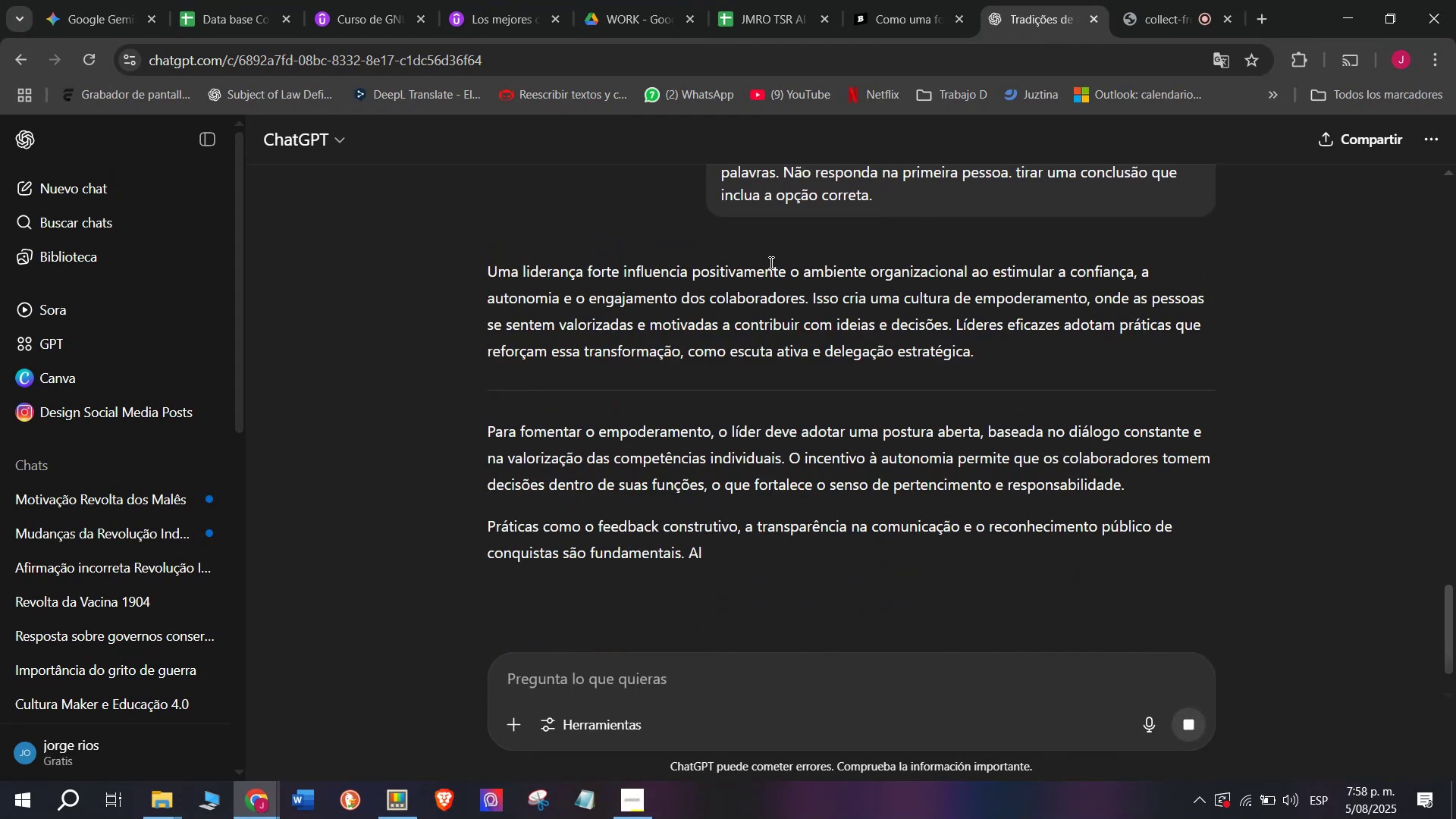 
wait(5.41)
 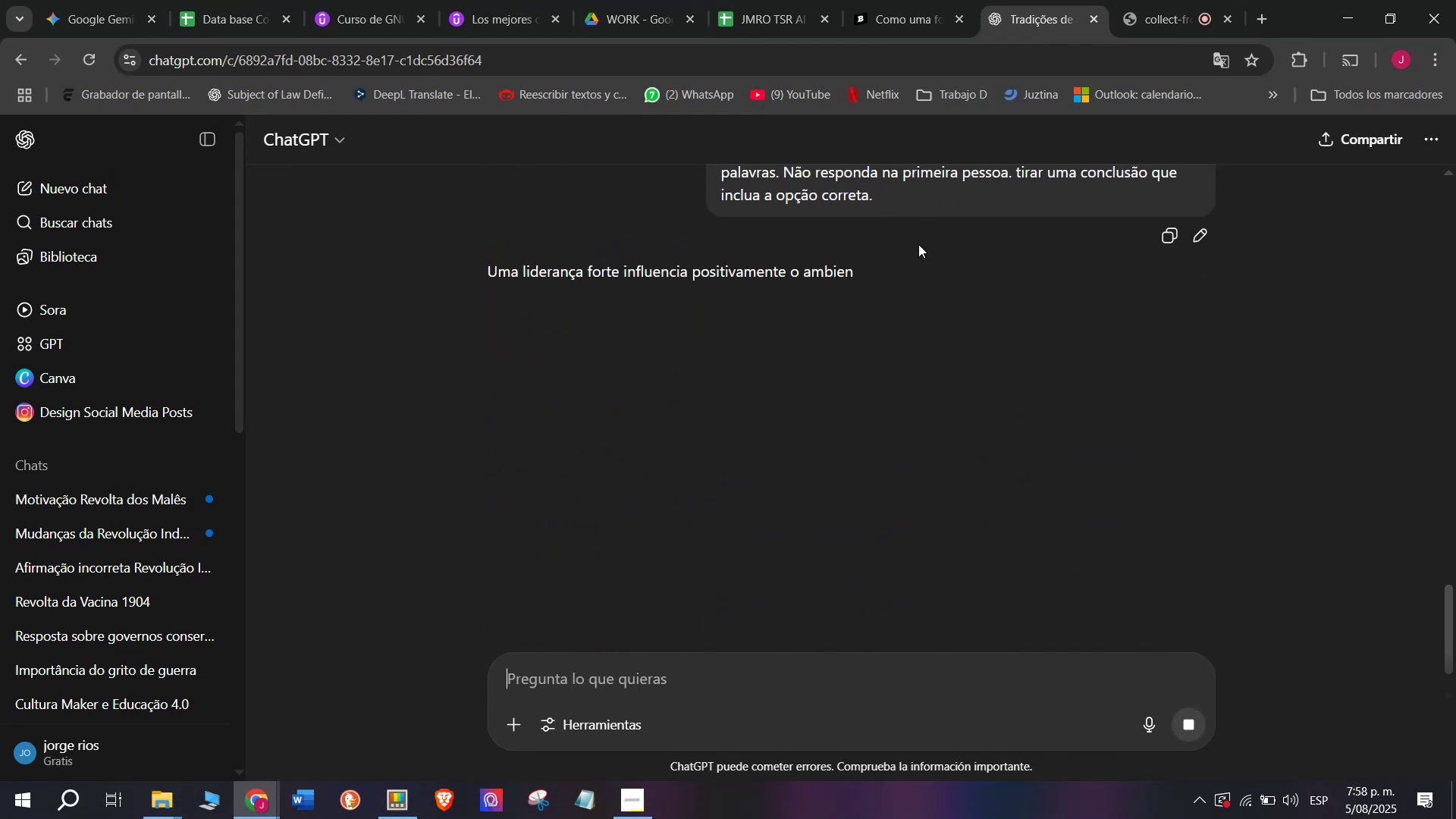 
left_click_drag(start_coordinate=[487, 262], to_coordinate=[1063, 567])
 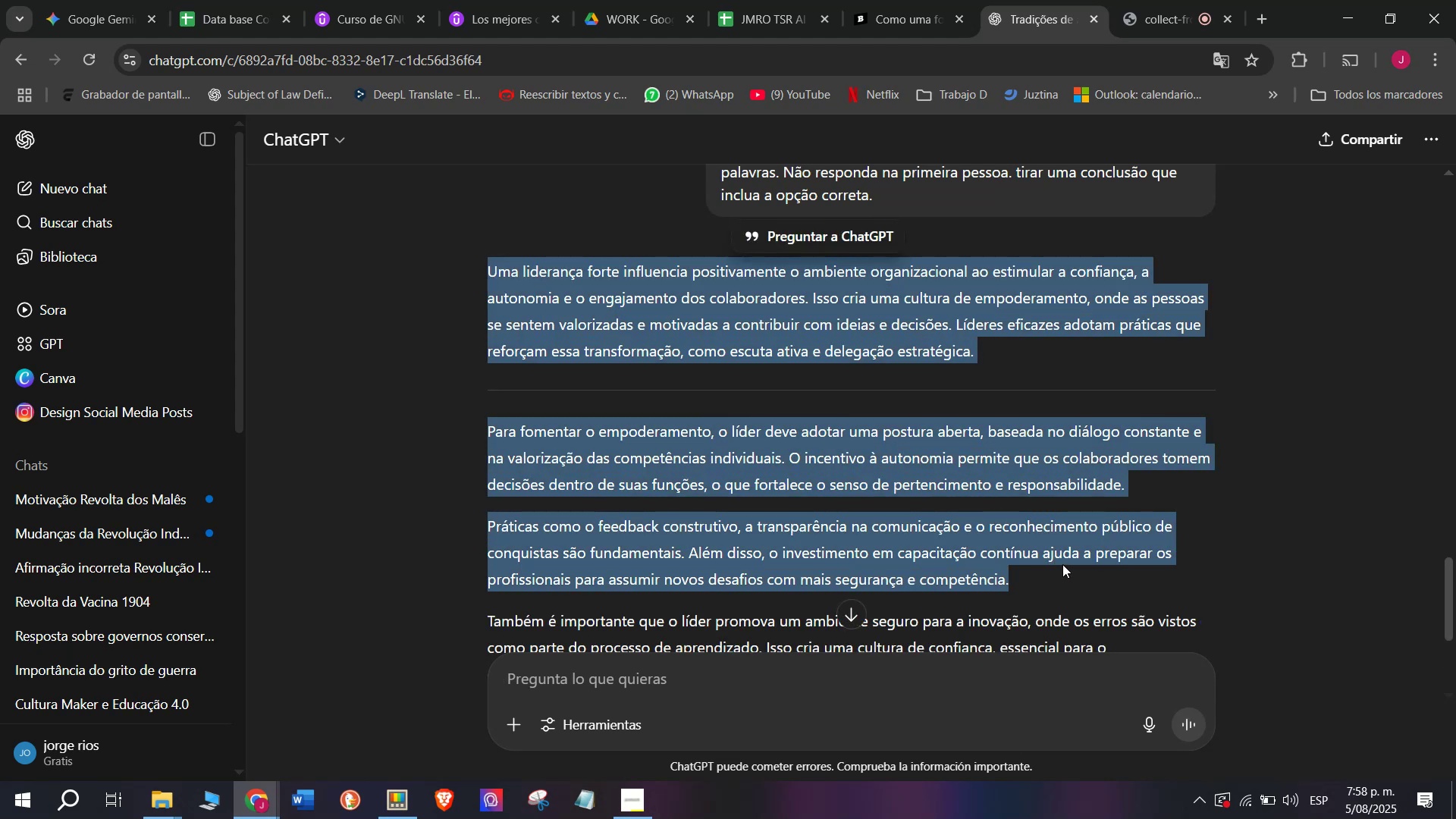 
key(Break)
 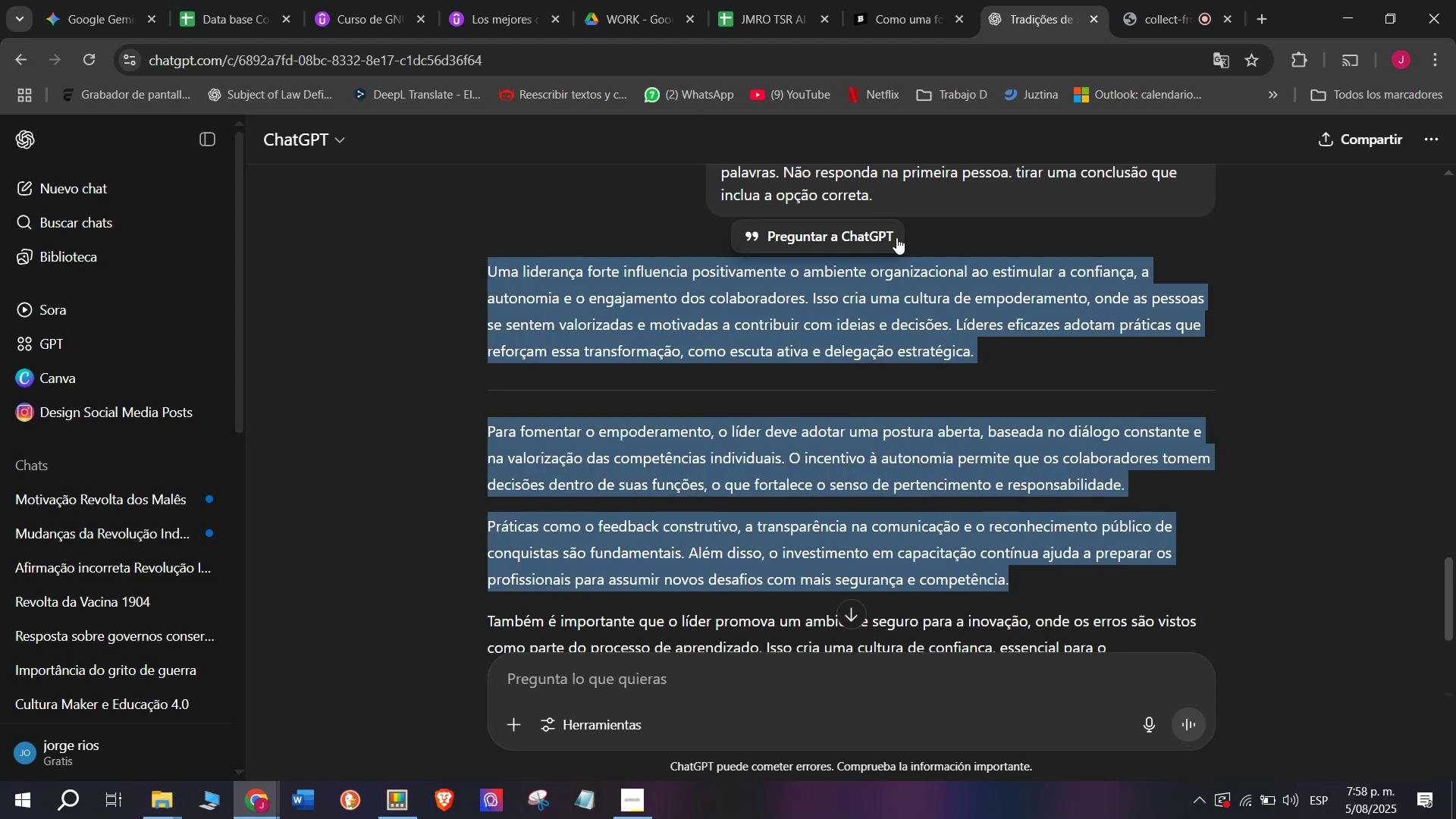 
key(Control+ControlLeft)
 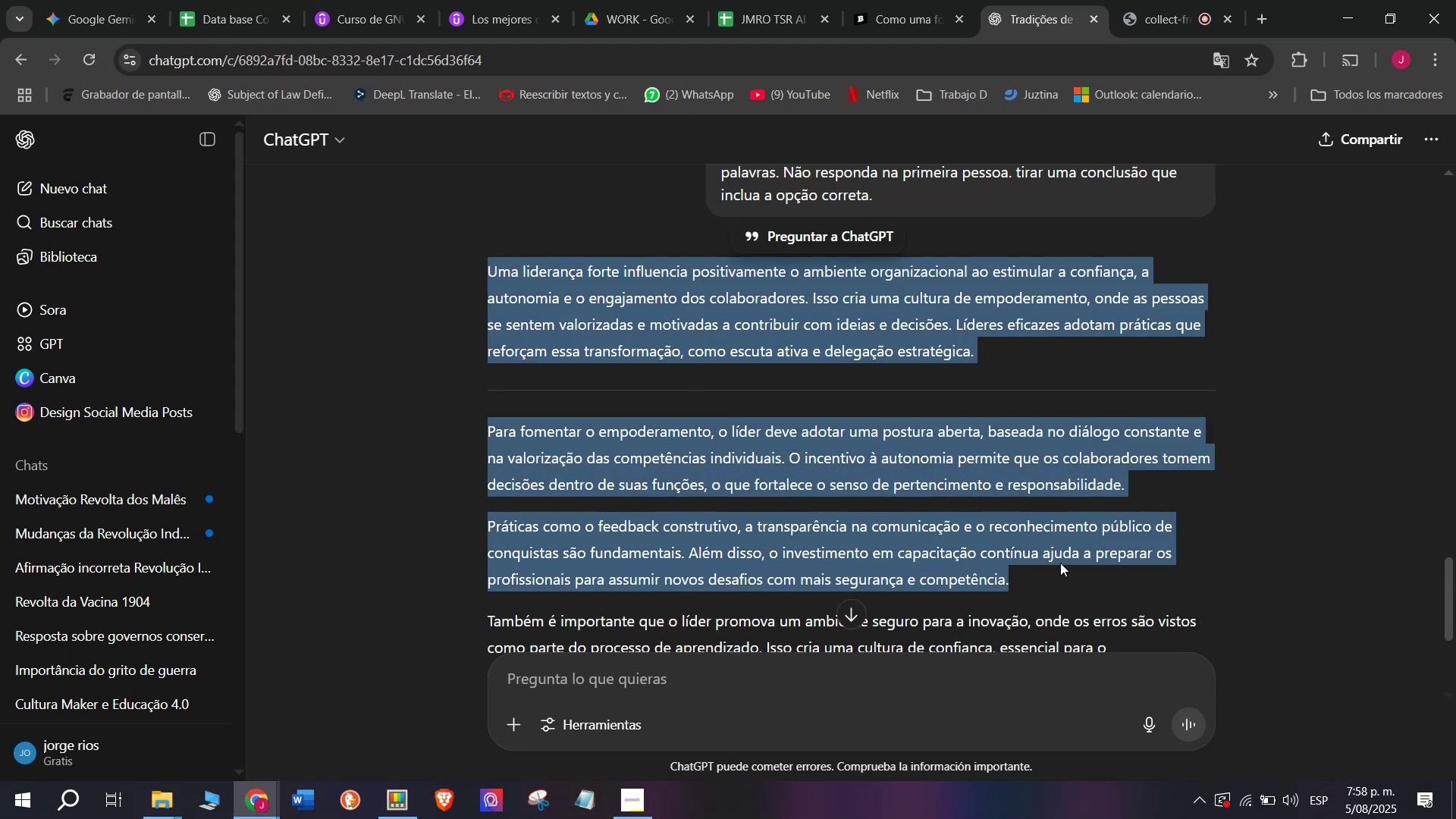 
key(Control+C)
 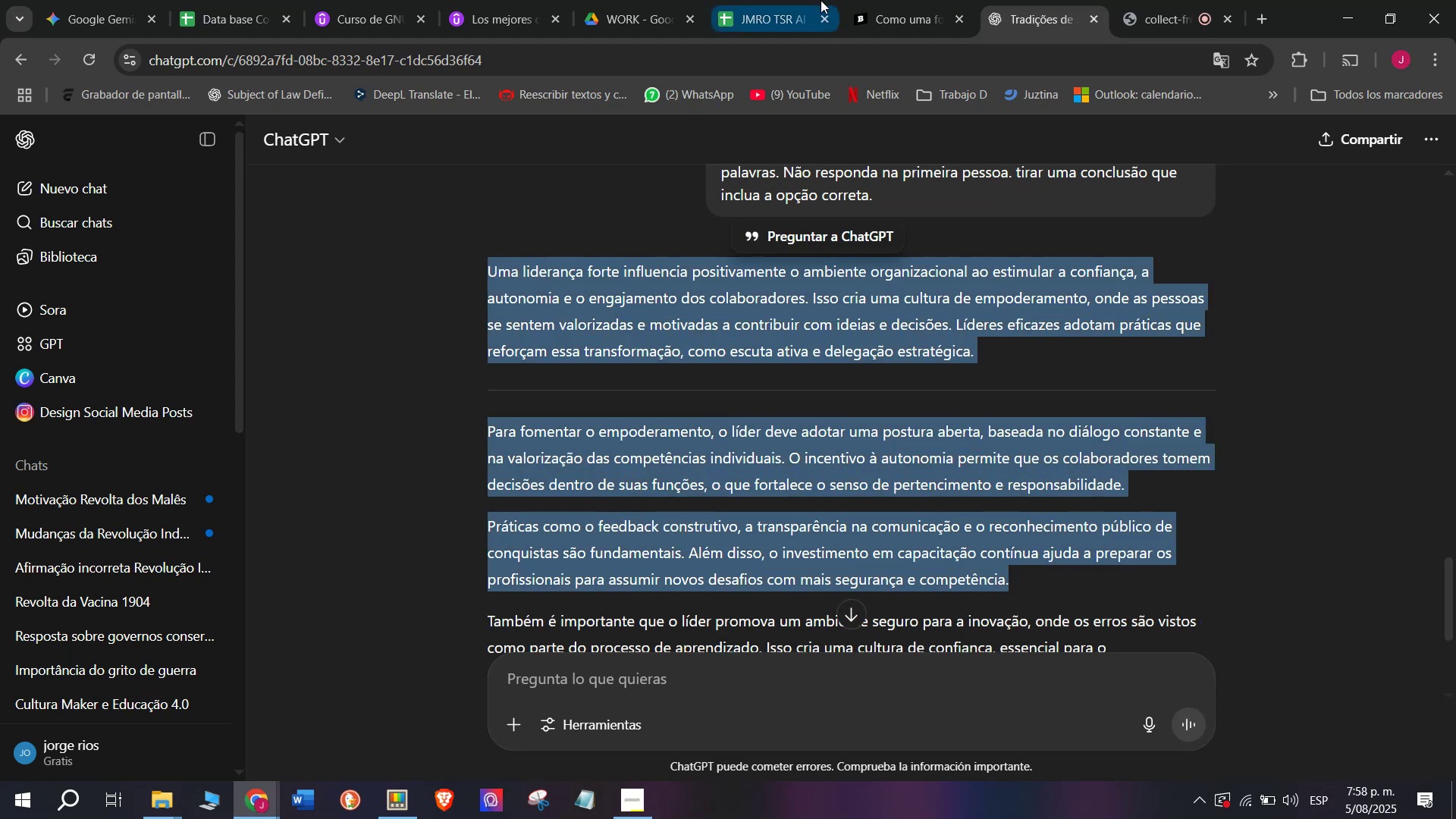 
left_click([931, 0])
 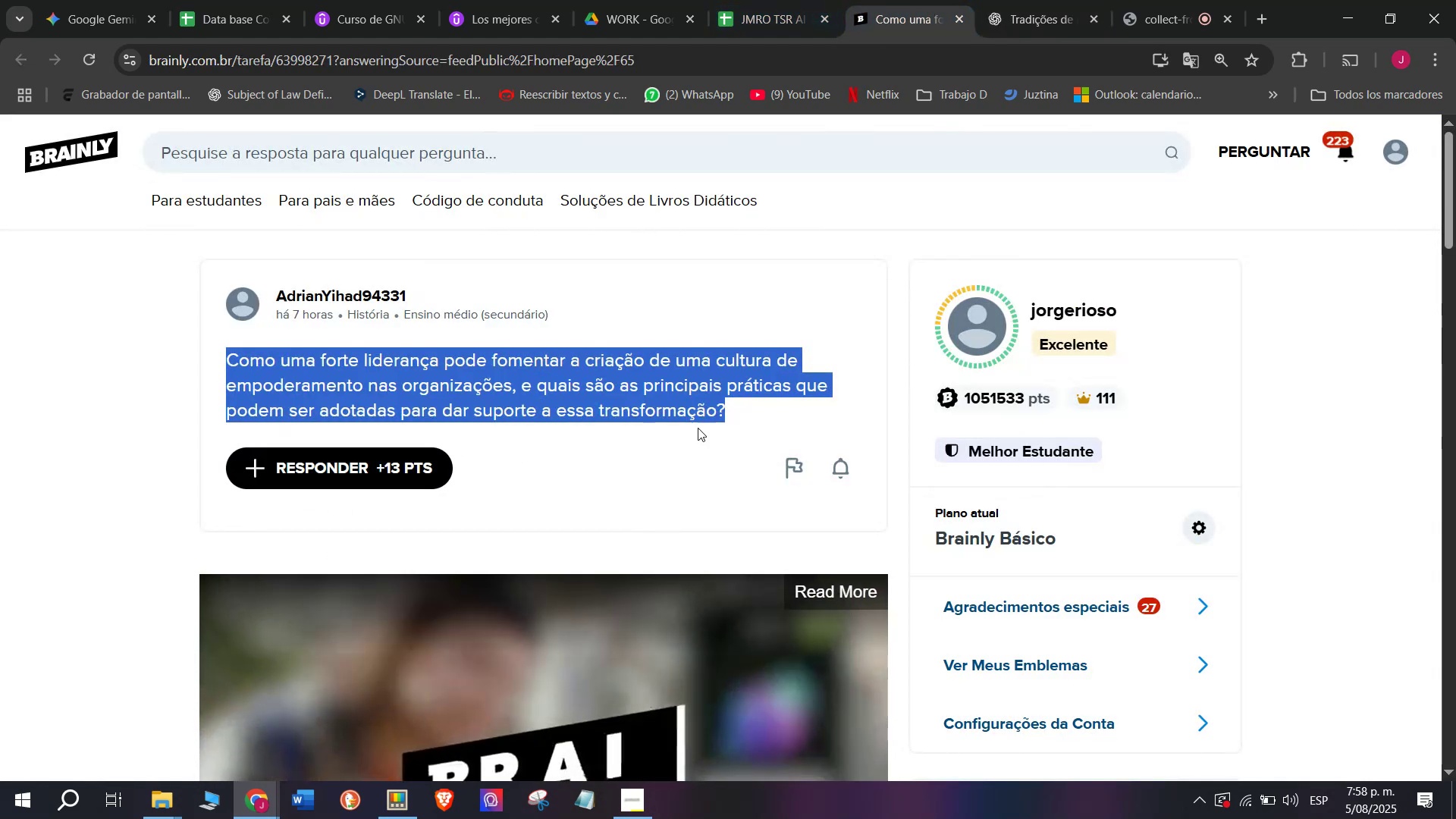 
left_click_drag(start_coordinate=[773, 425], to_coordinate=[528, 206])
 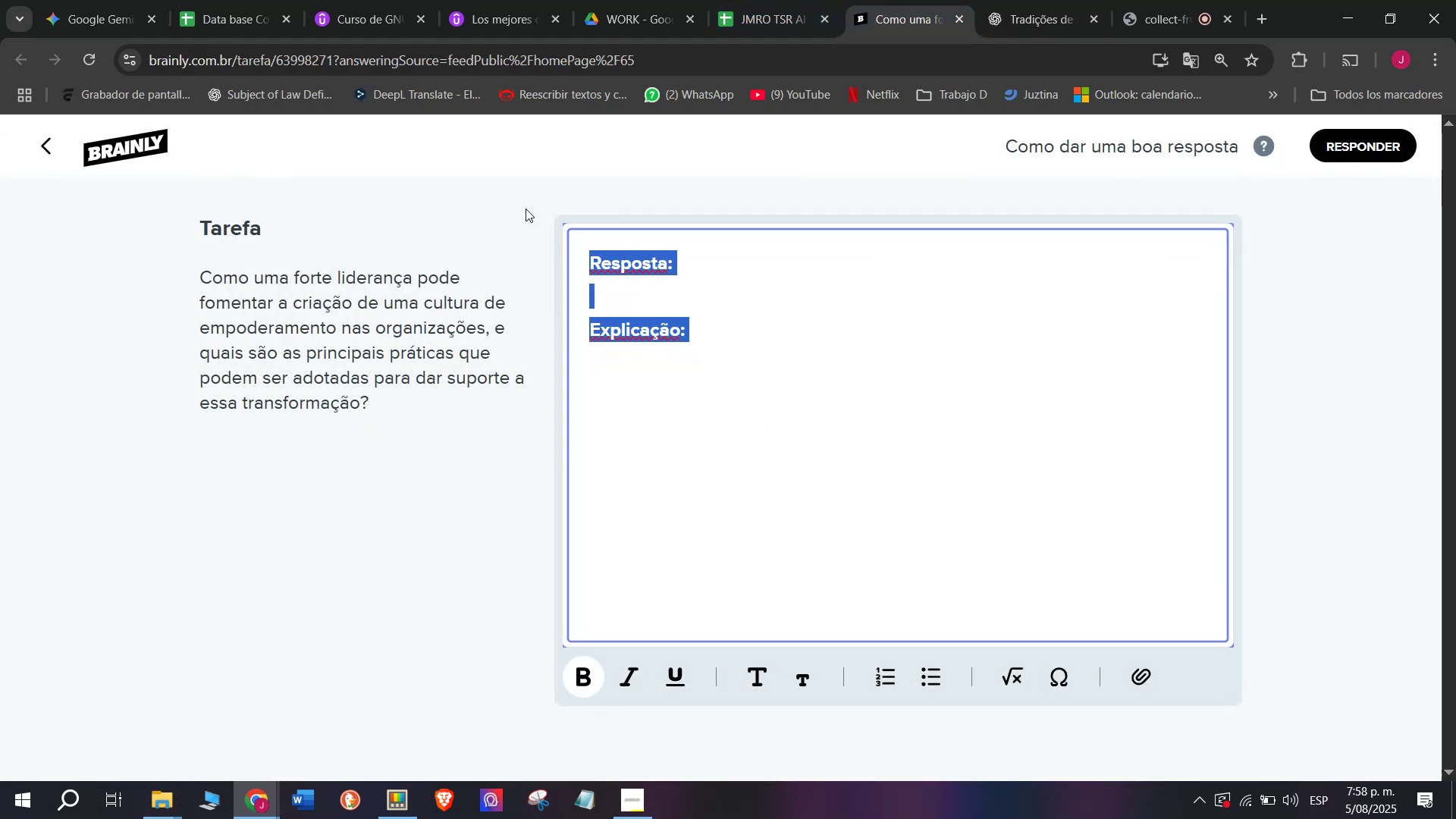 
key(Control+ControlLeft)
 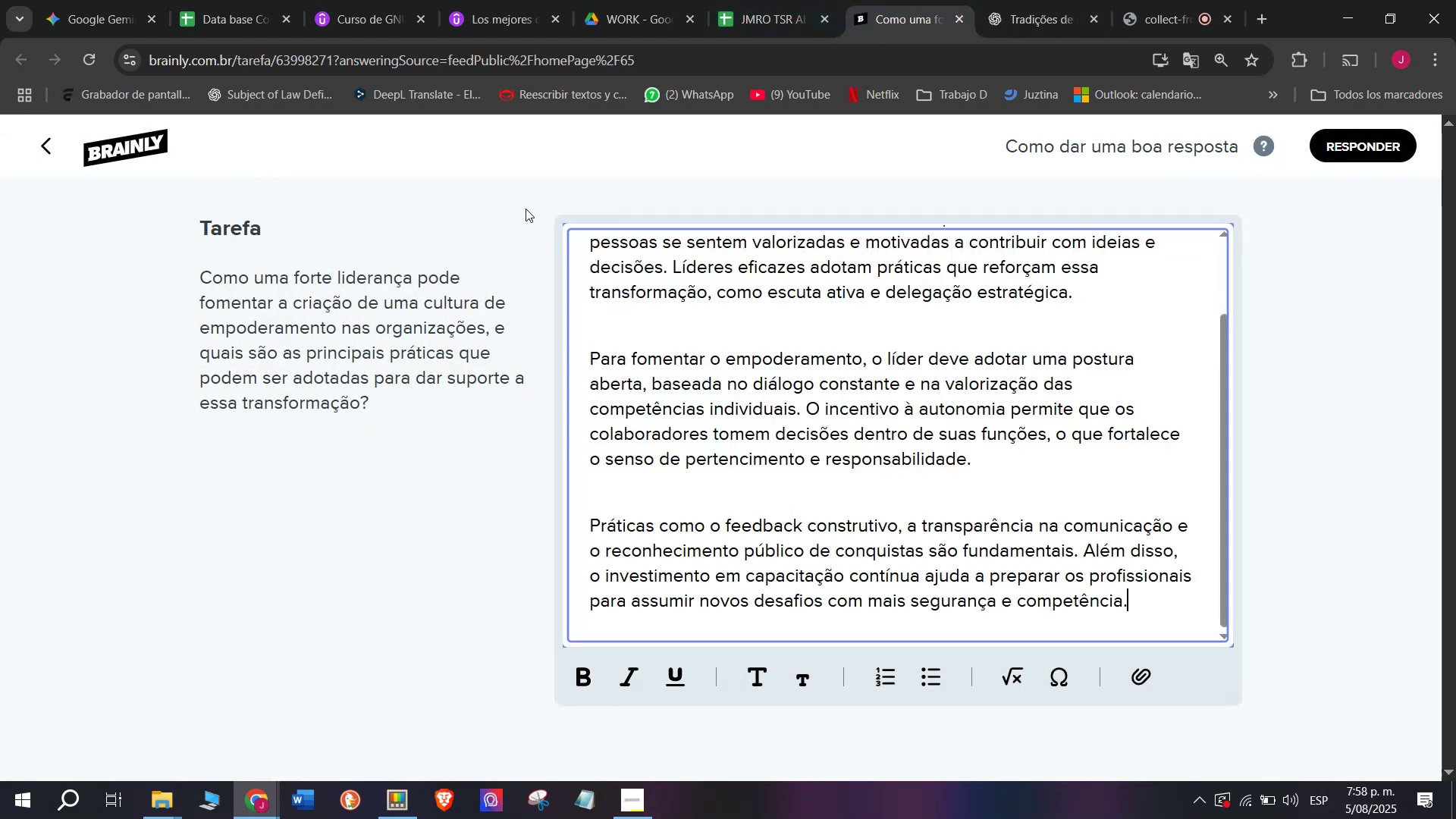 
key(Z)
 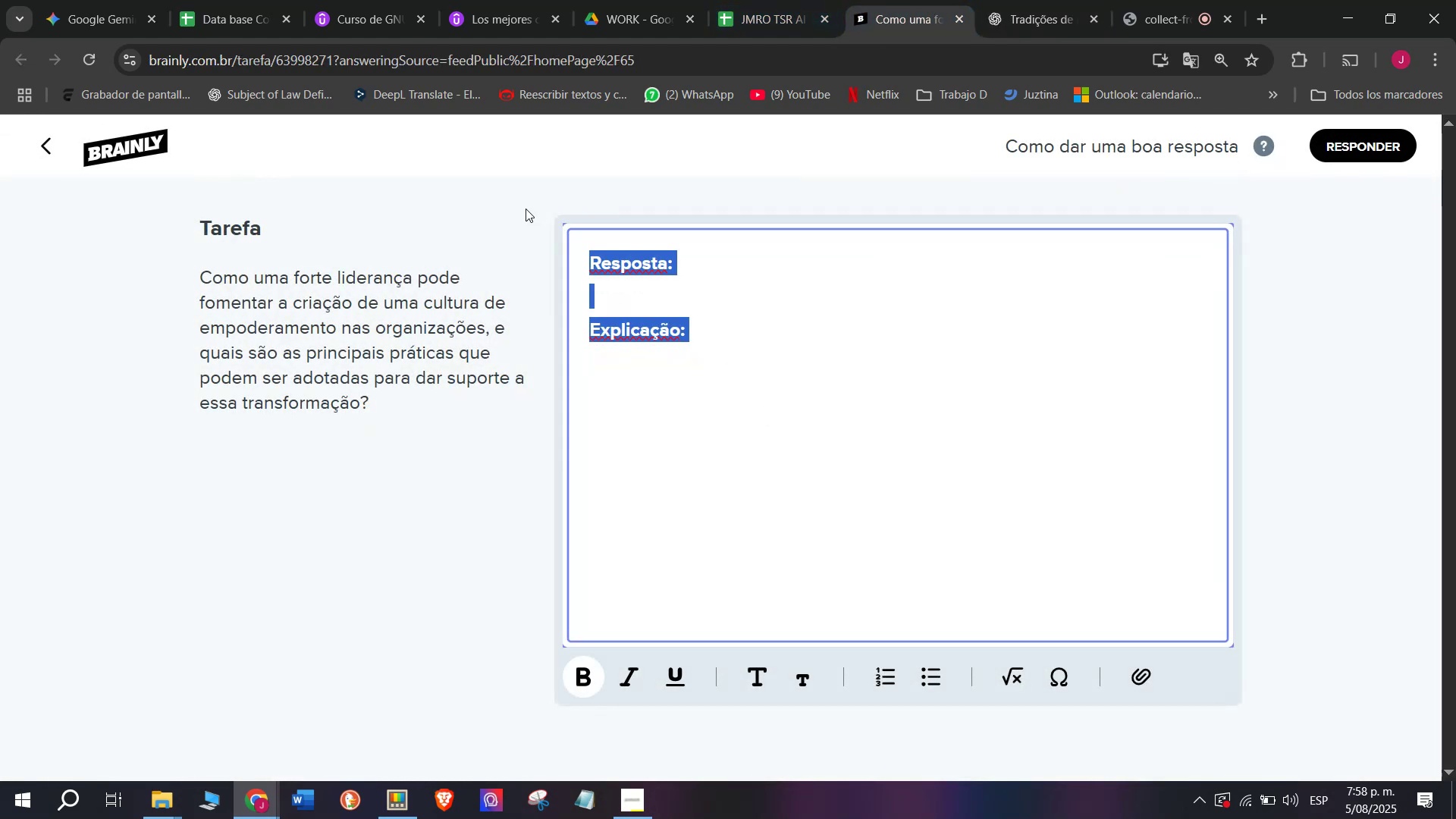 
key(Control+V)
 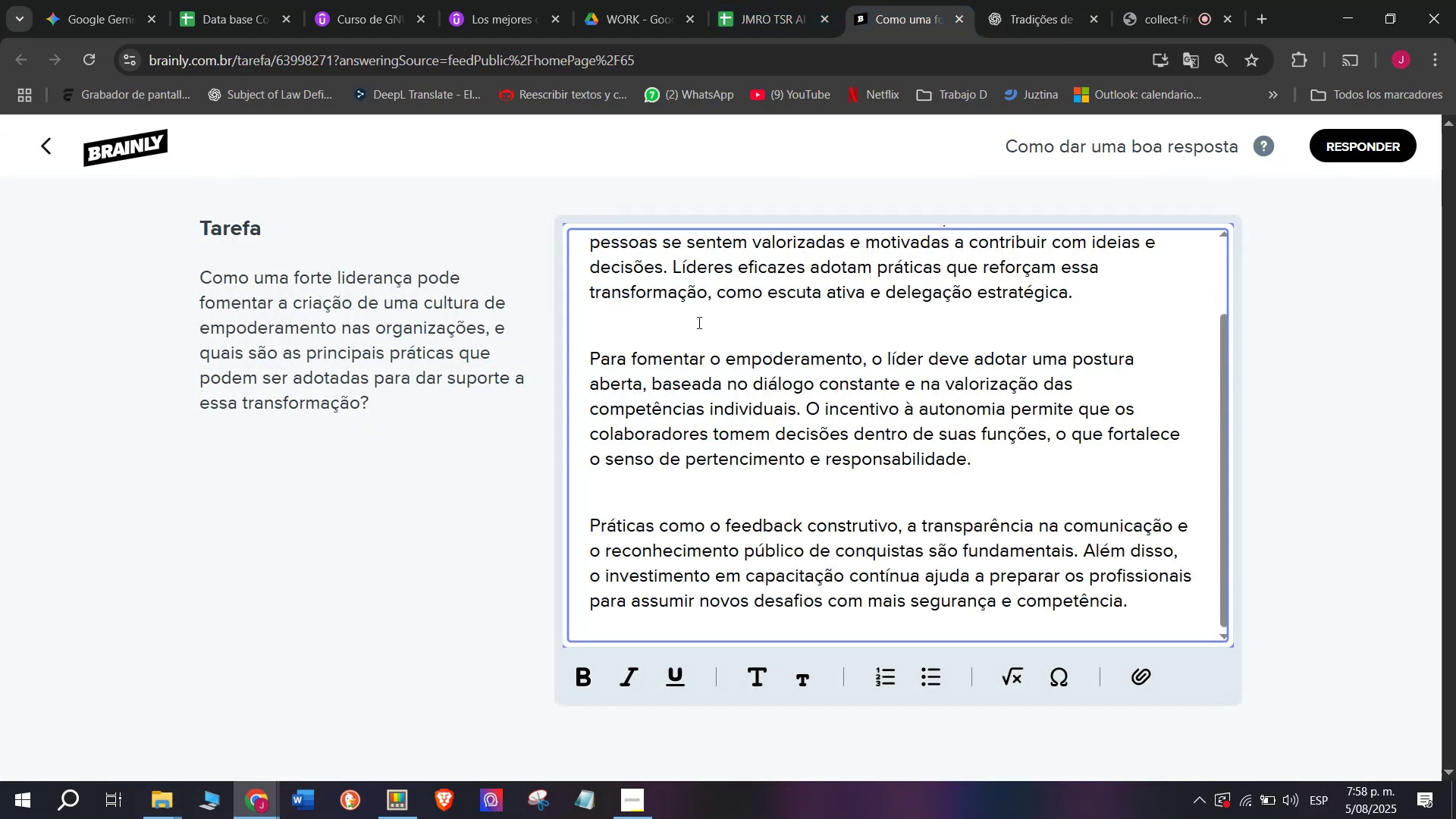 
scroll: coordinate [893, 472], scroll_direction: down, amount: 3.0
 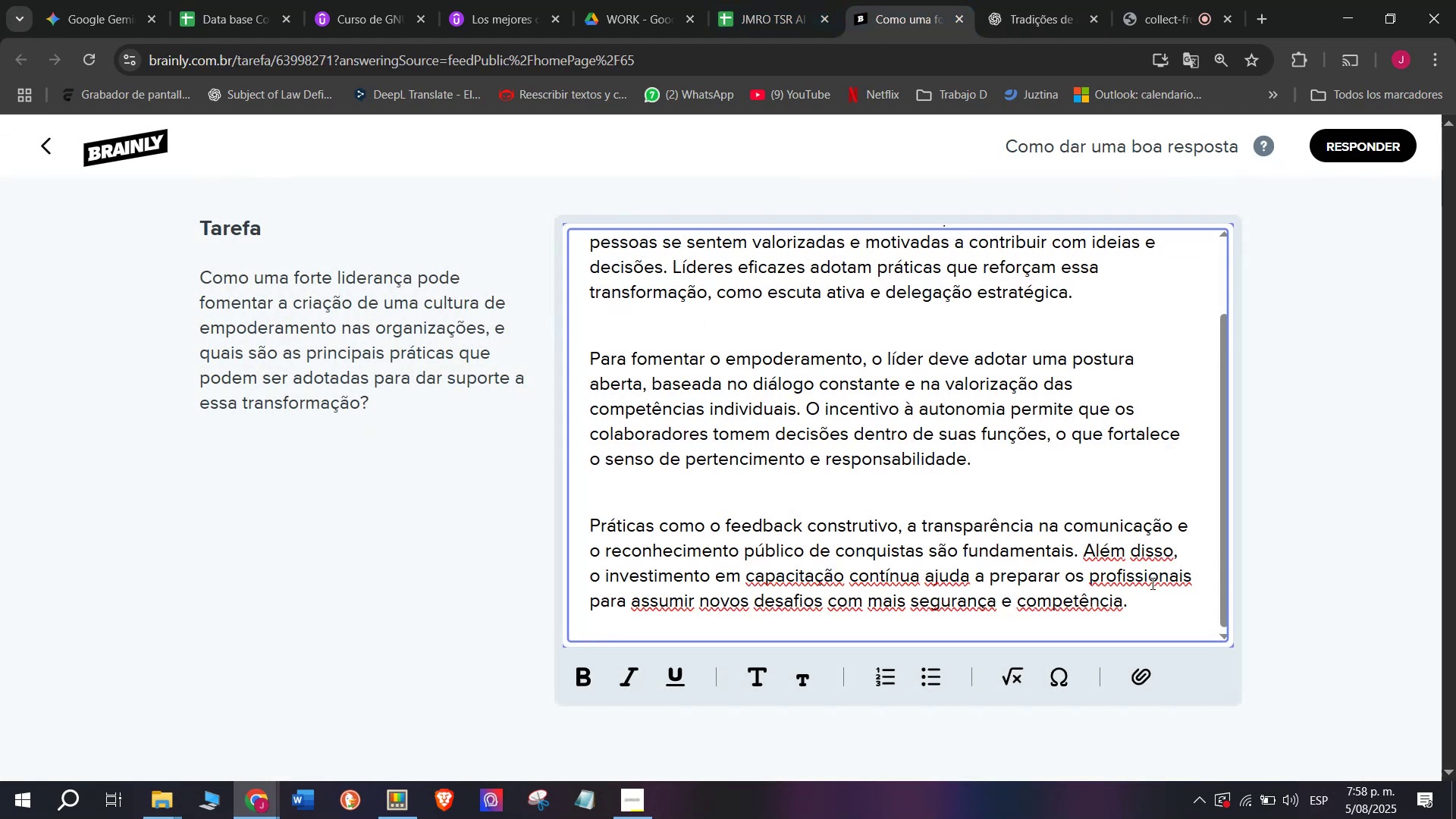 
left_click_drag(start_coordinate=[1153, 596], to_coordinate=[496, 80])
 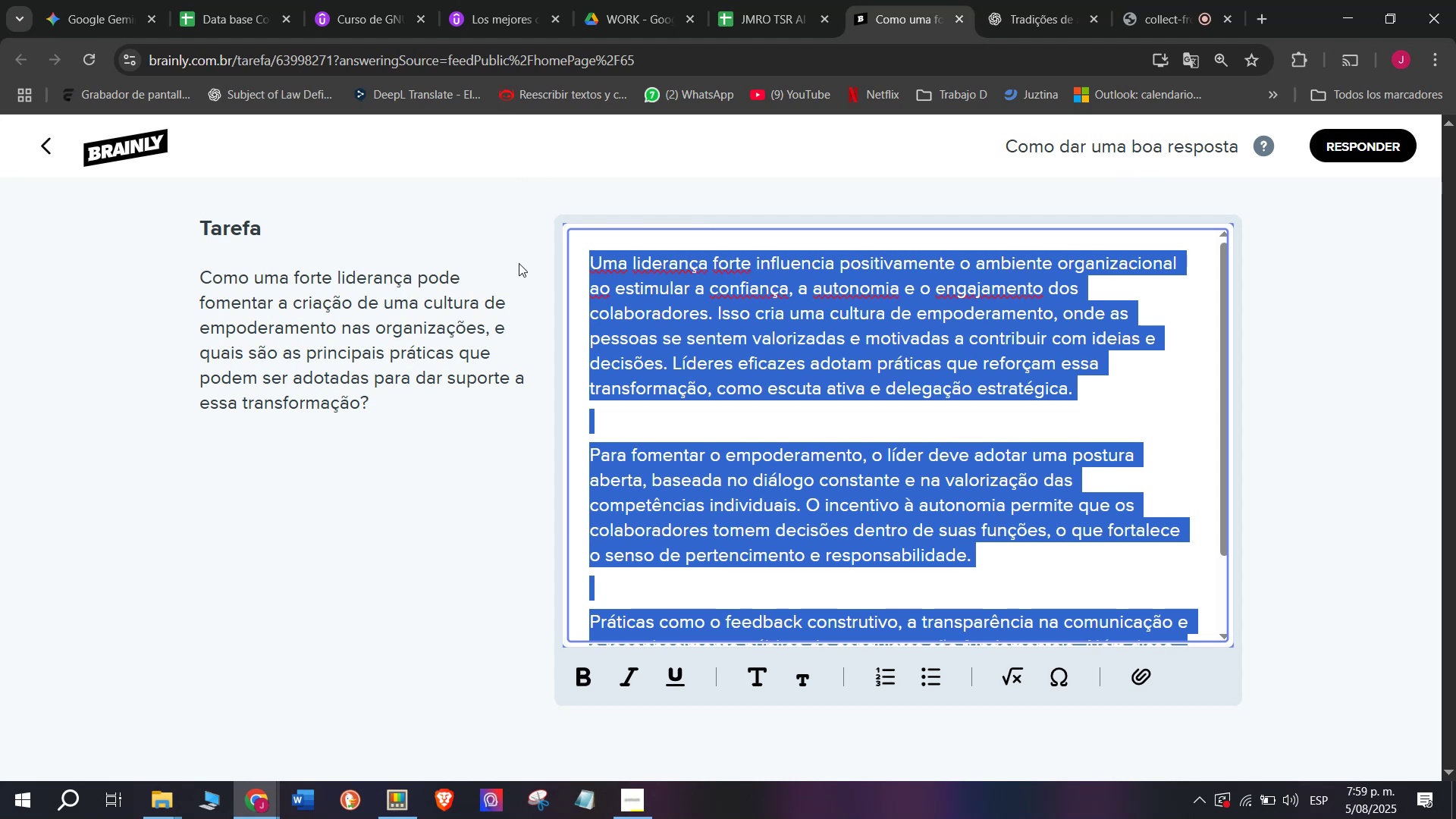 
left_click([466, 404])
 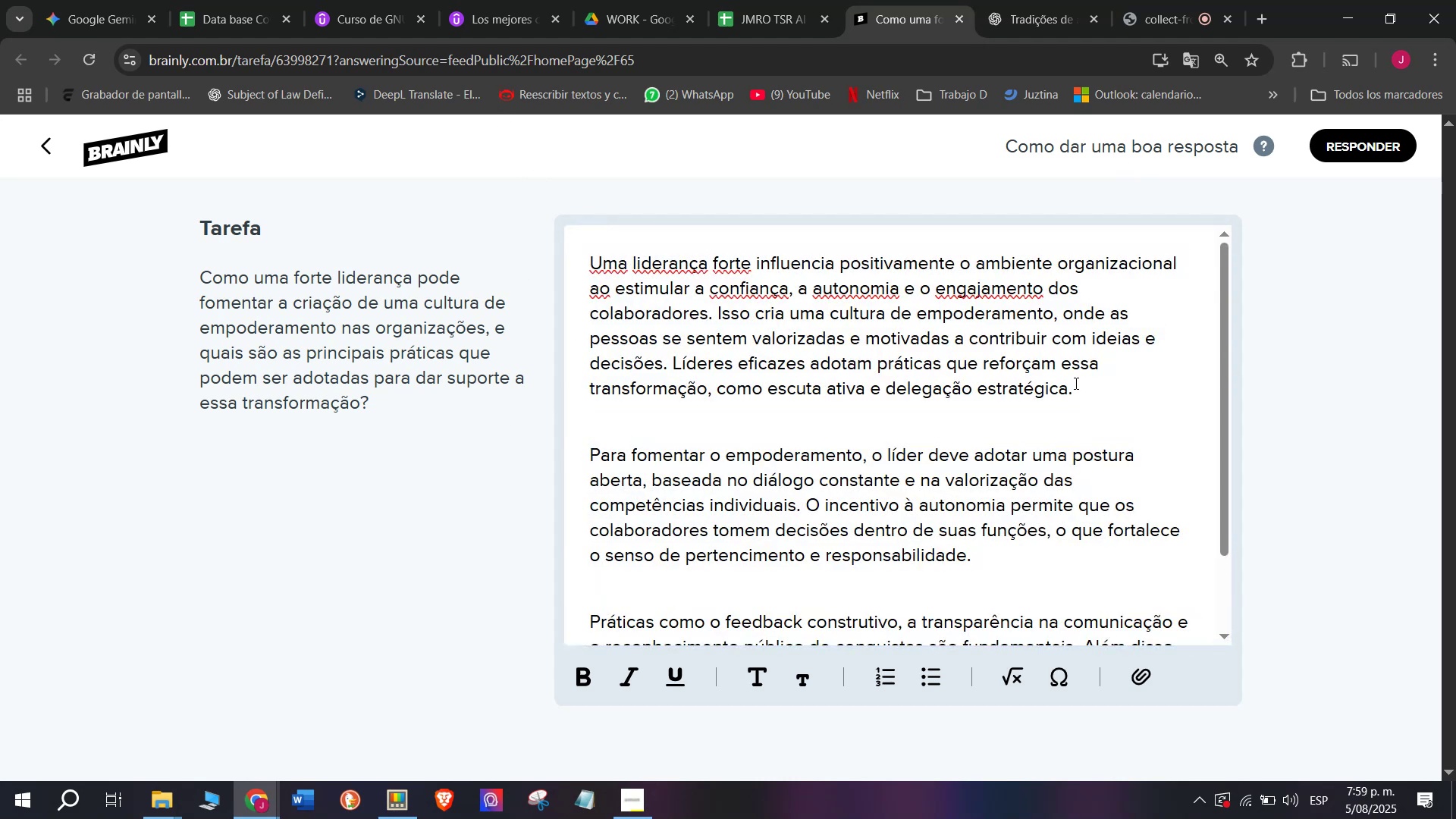 
left_click_drag(start_coordinate=[1075, 384], to_coordinate=[675, 369])
 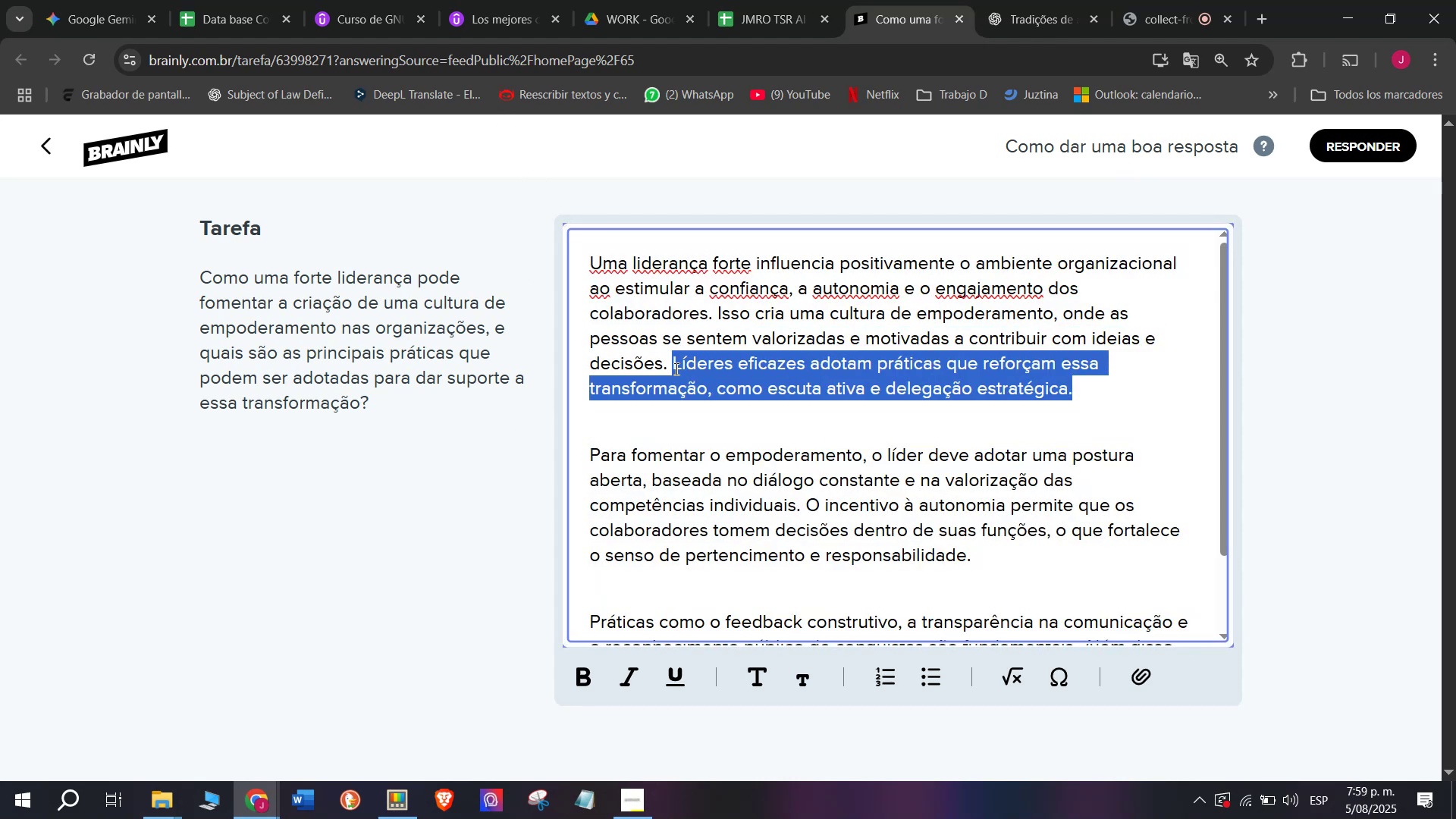 
key(Backspace)
 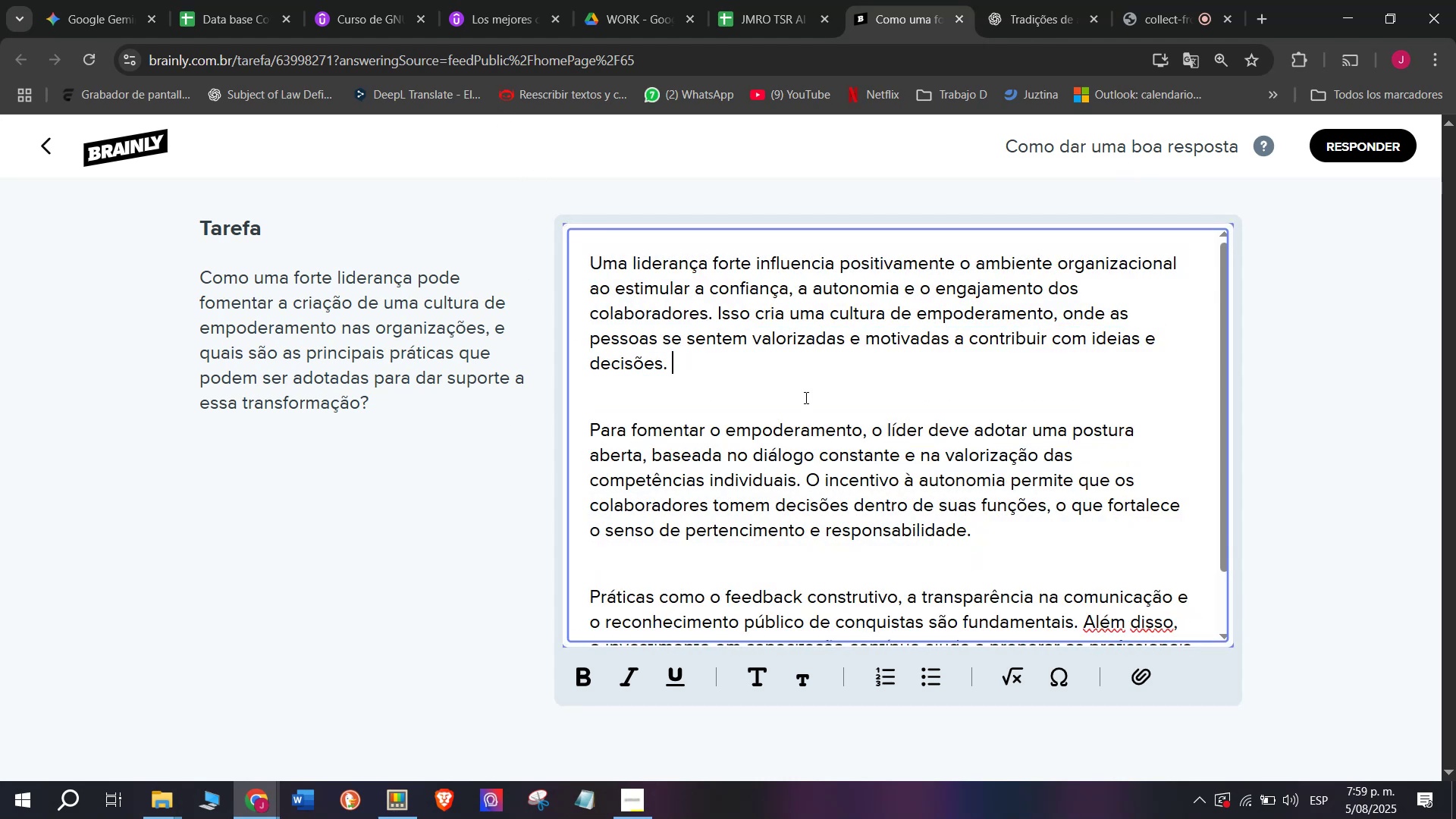 
scroll: coordinate [811, 413], scroll_direction: down, amount: 4.0
 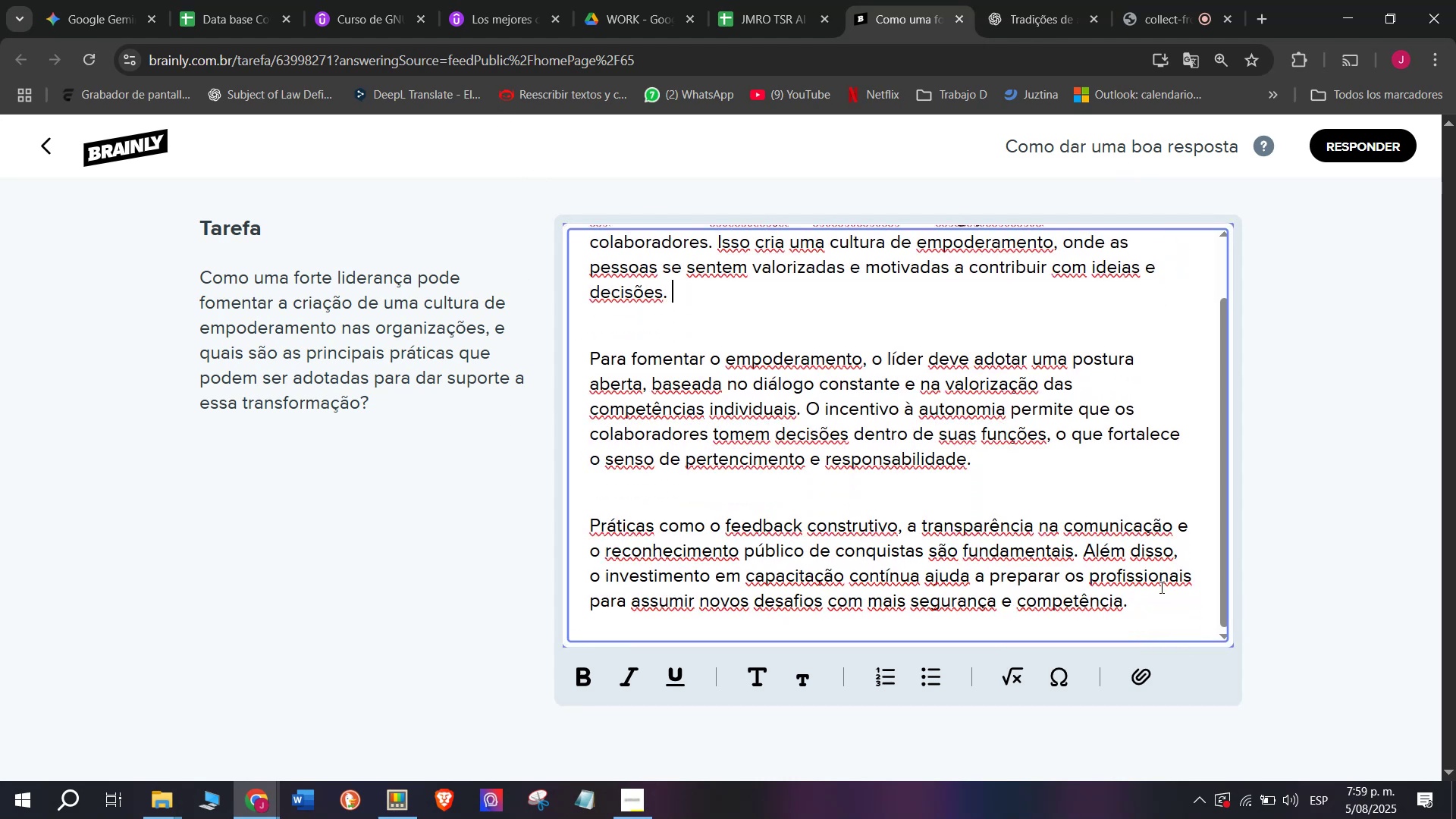 
left_click_drag(start_coordinate=[1160, 599], to_coordinate=[410, 120])
 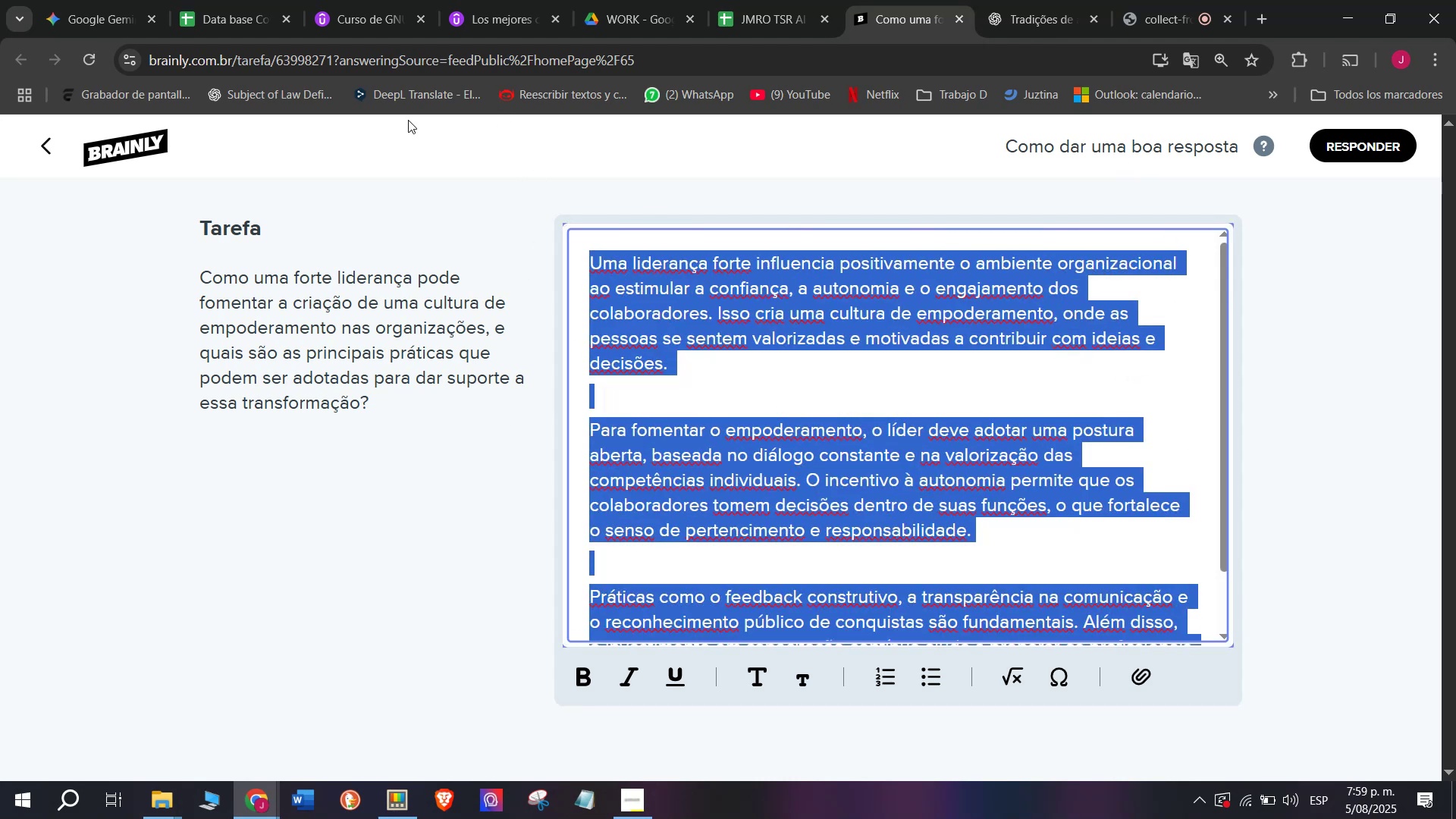 
key(Control+ControlLeft)
 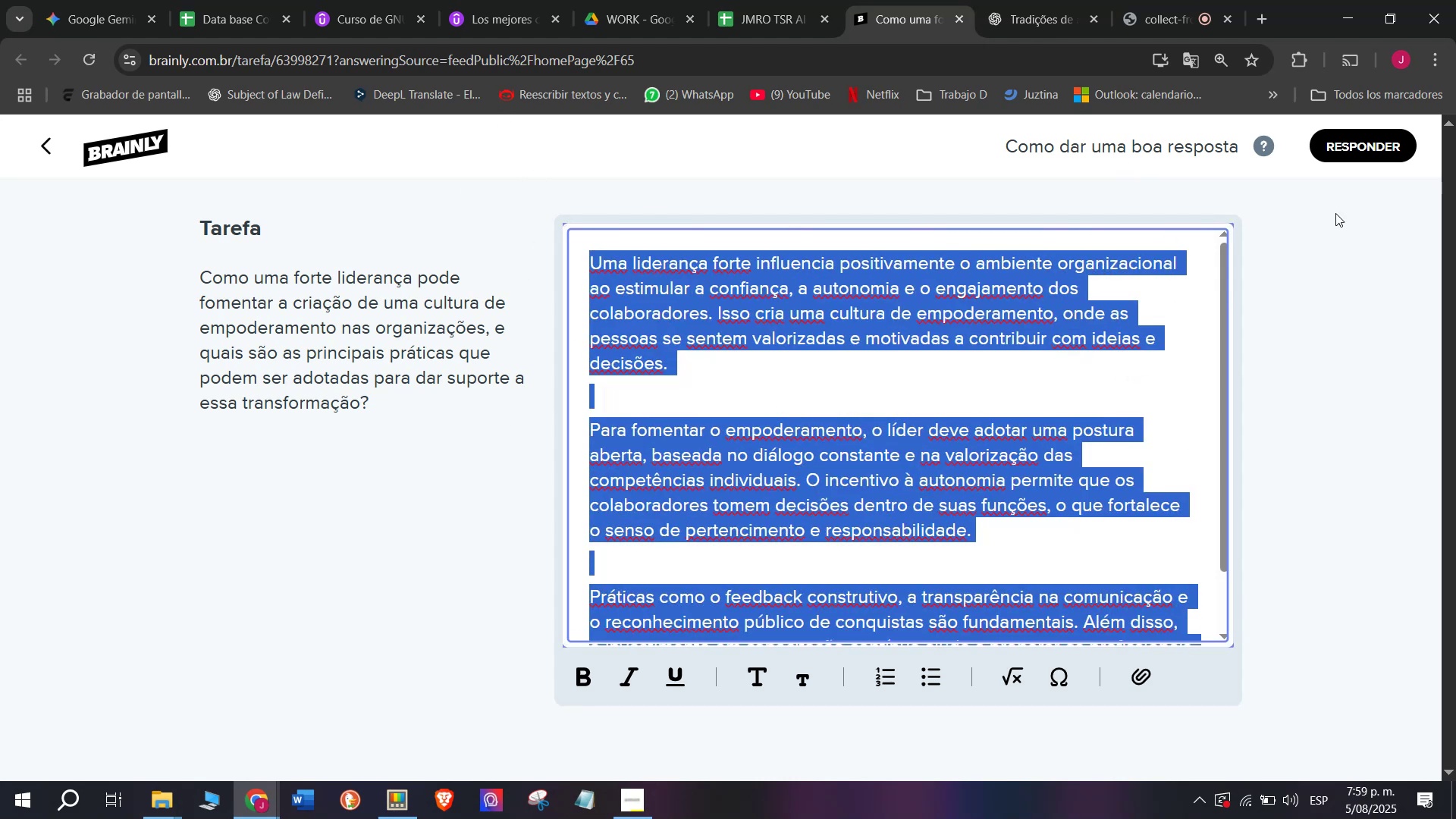 
key(Break)
 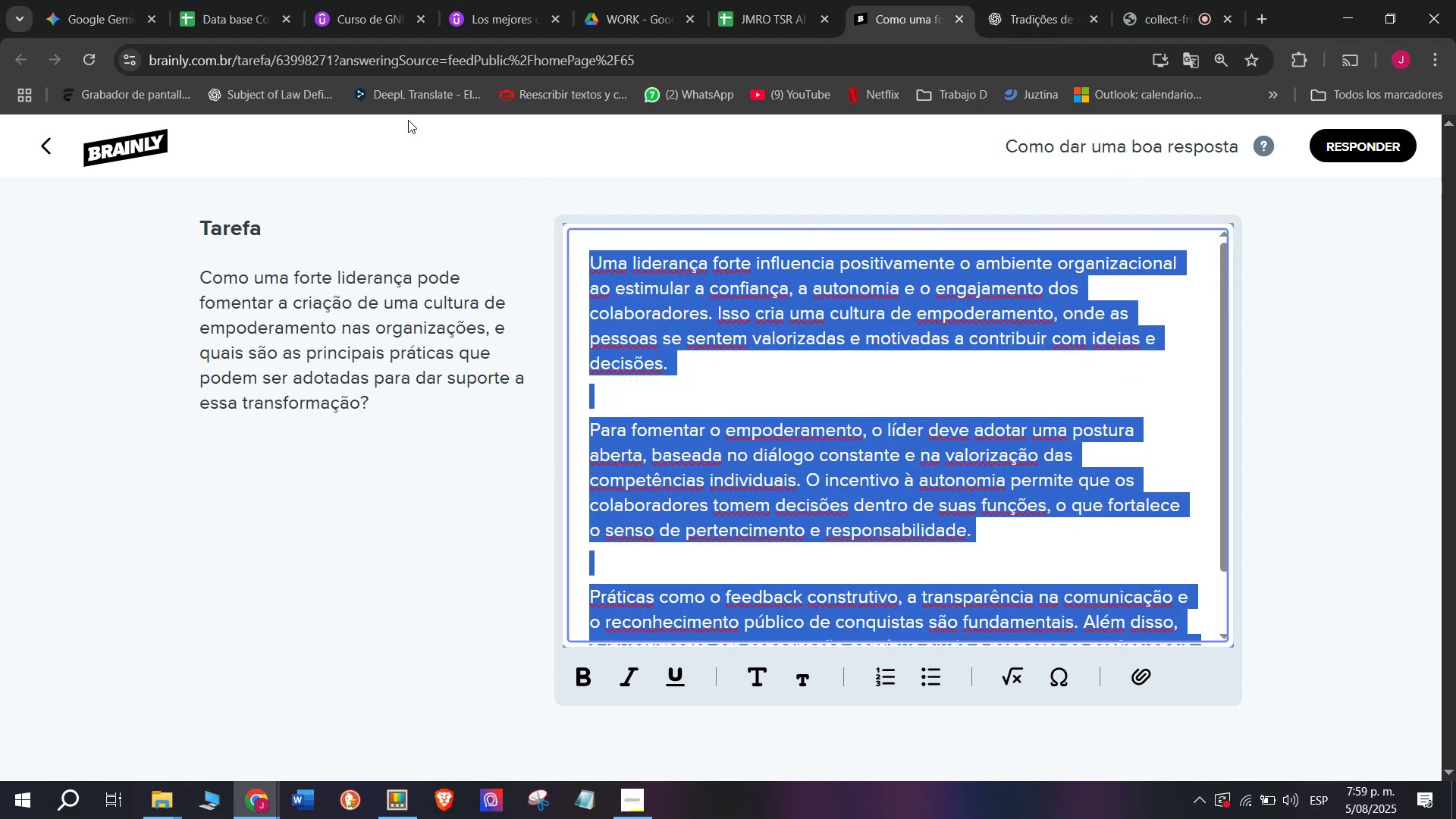 
key(Control+C)
 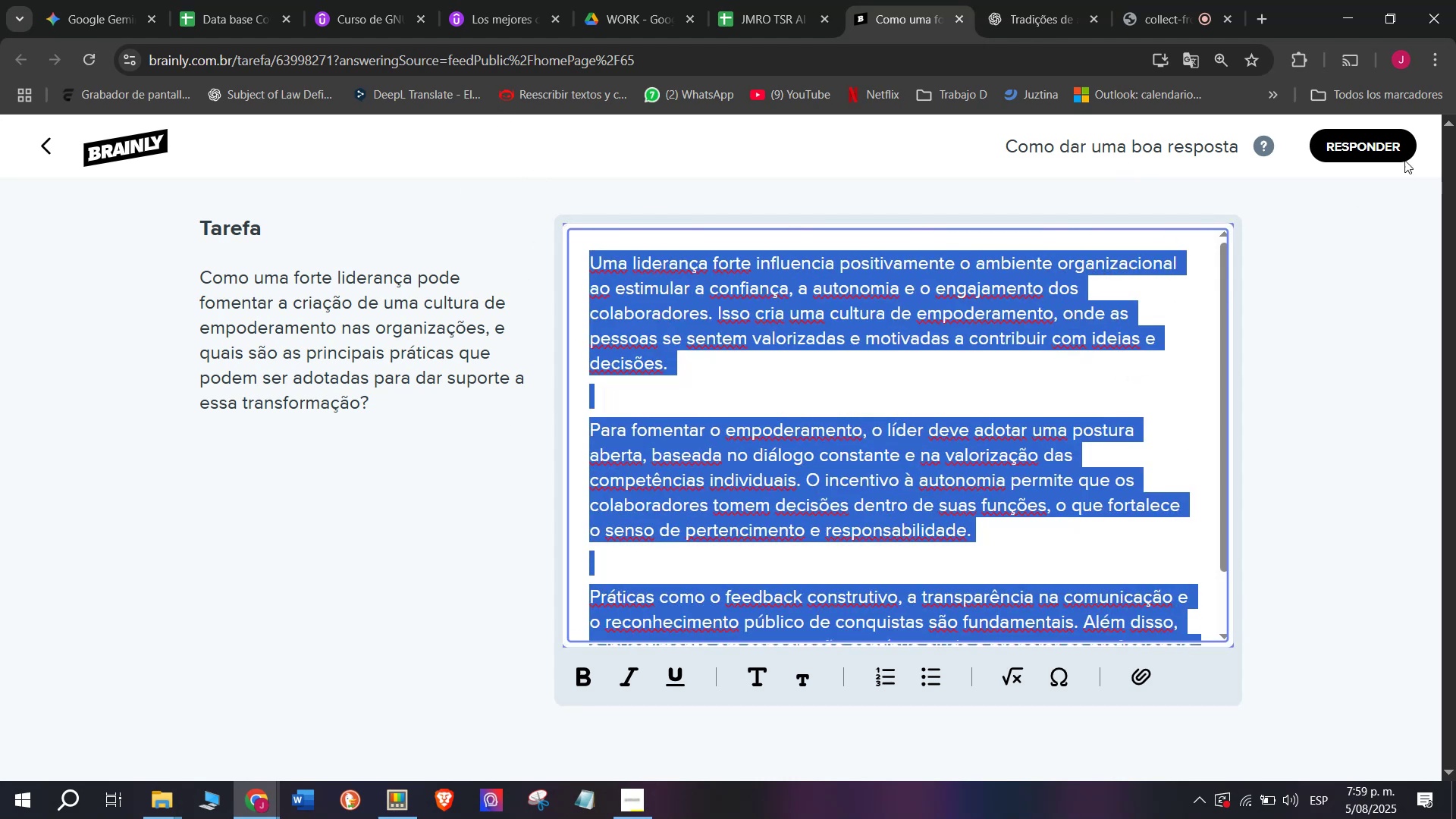 
left_click([1391, 139])
 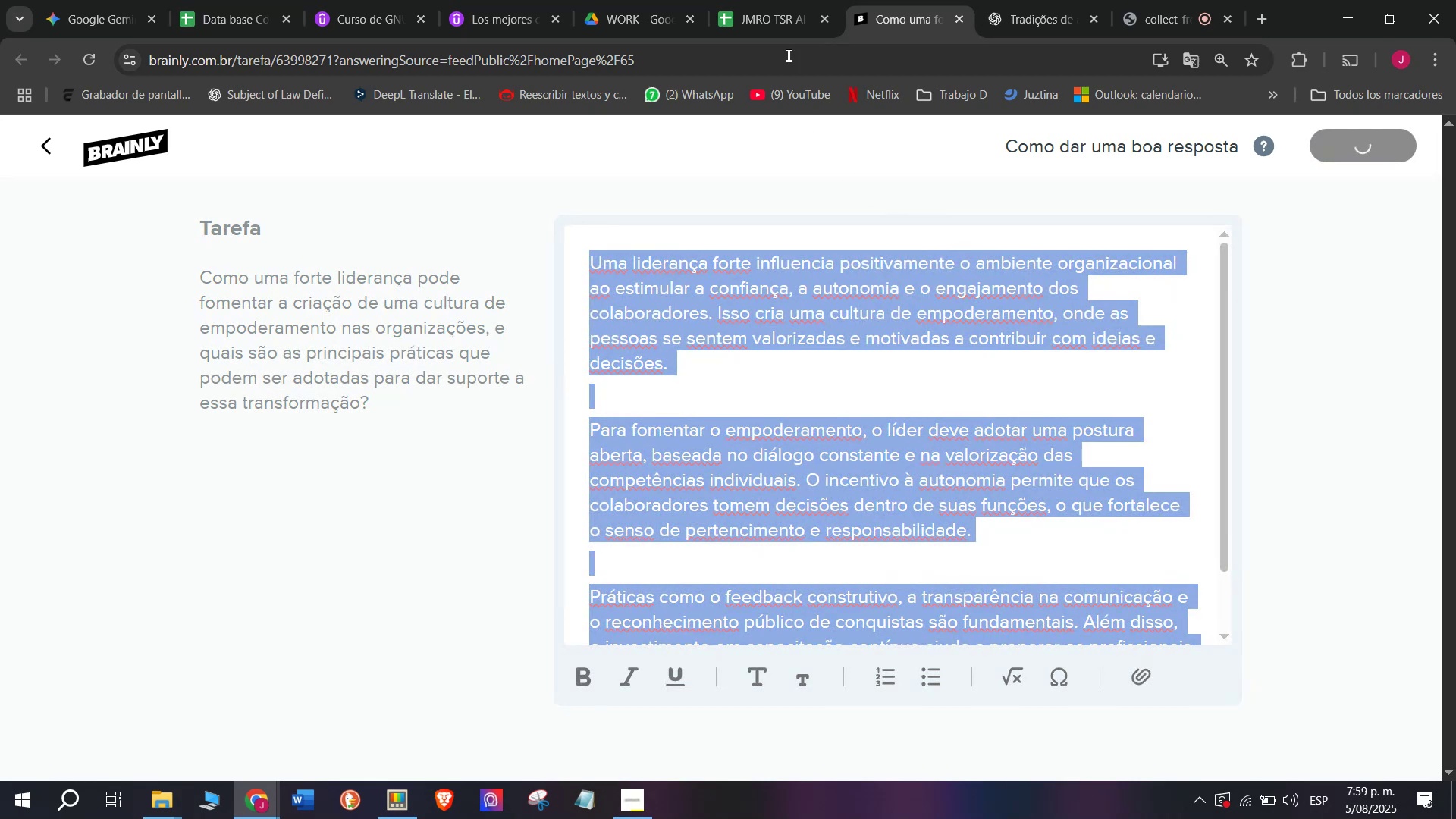 
left_click([783, 0])
 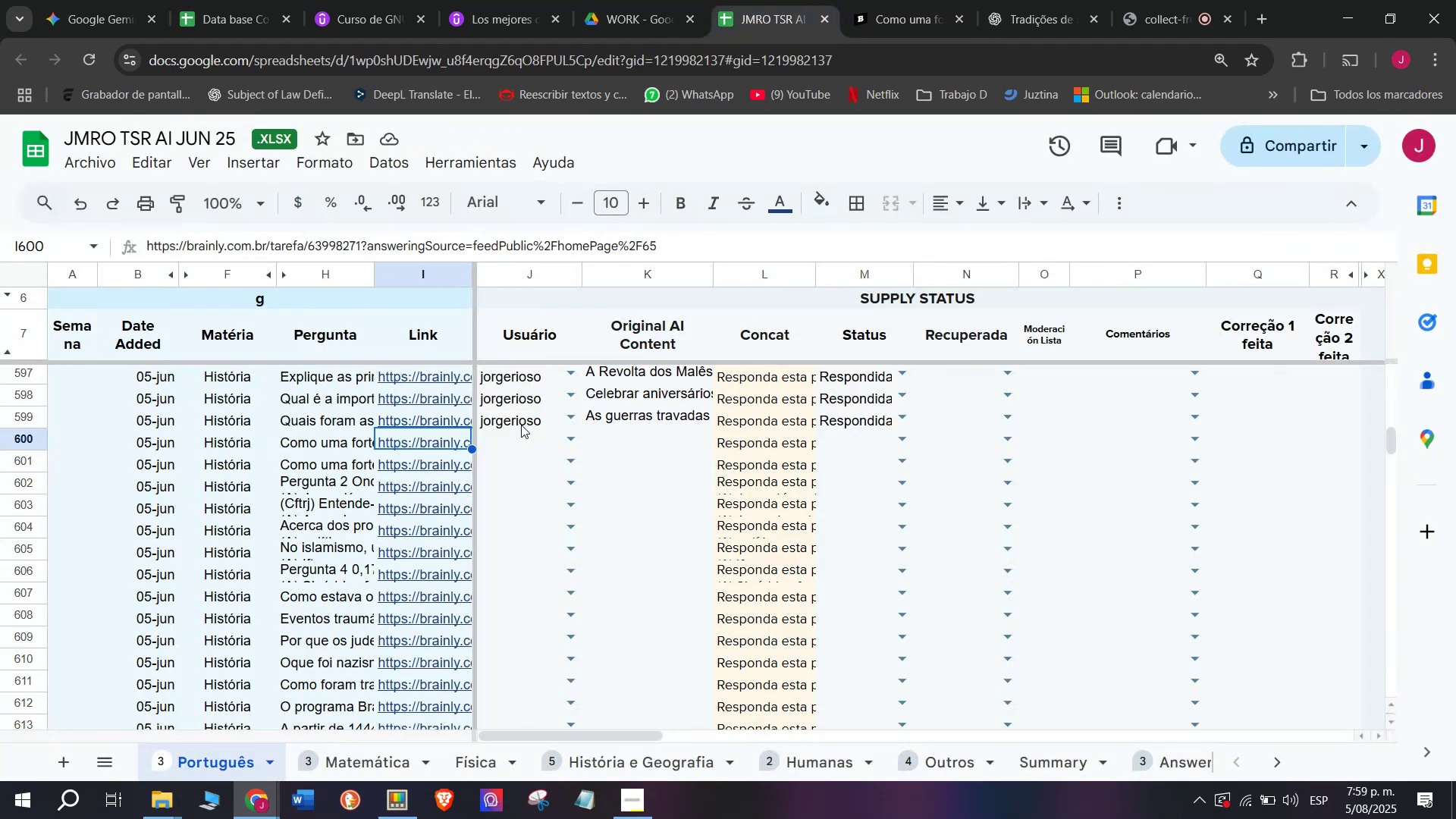 
left_click([513, 439])
 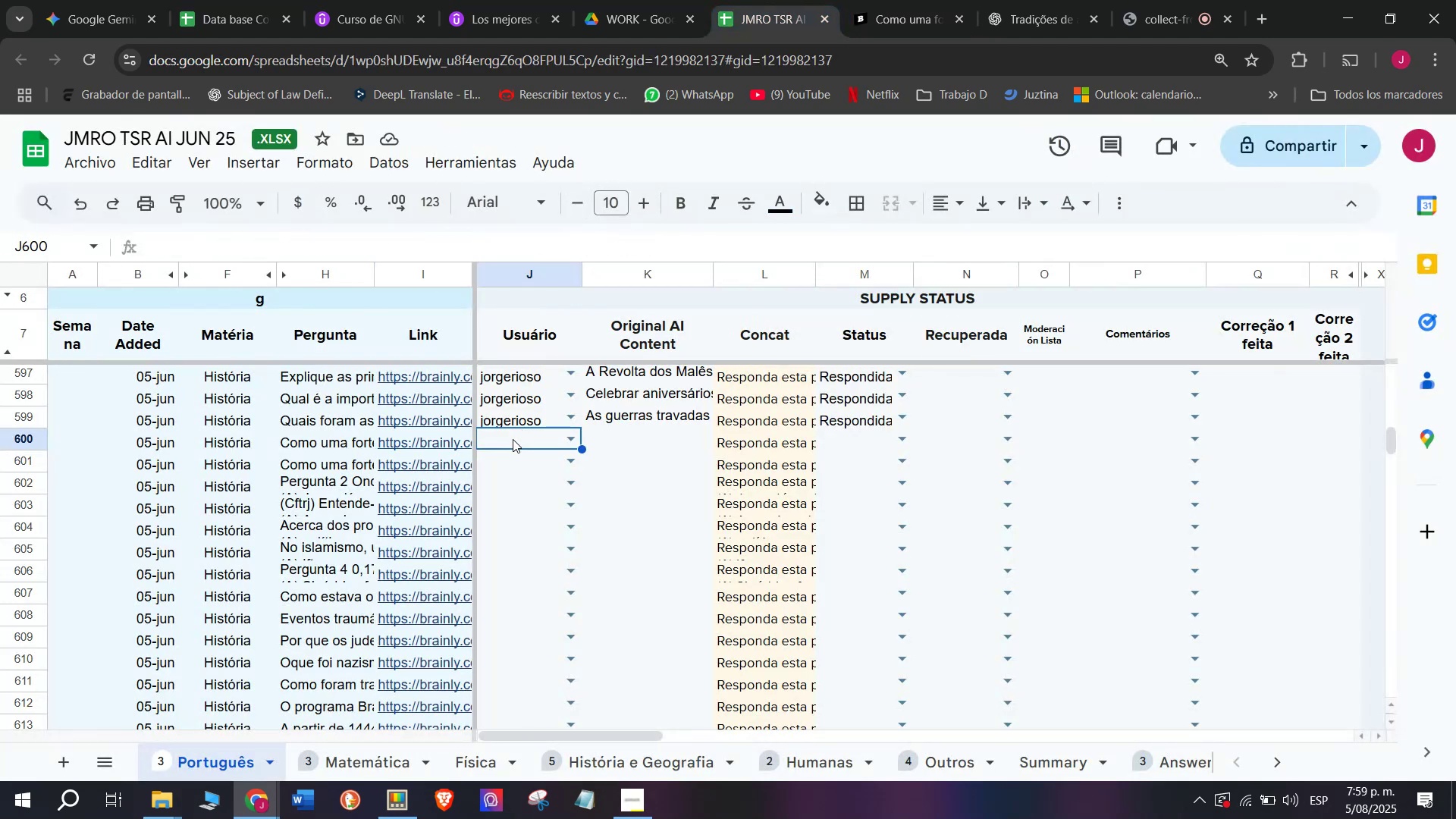 
key(J)
 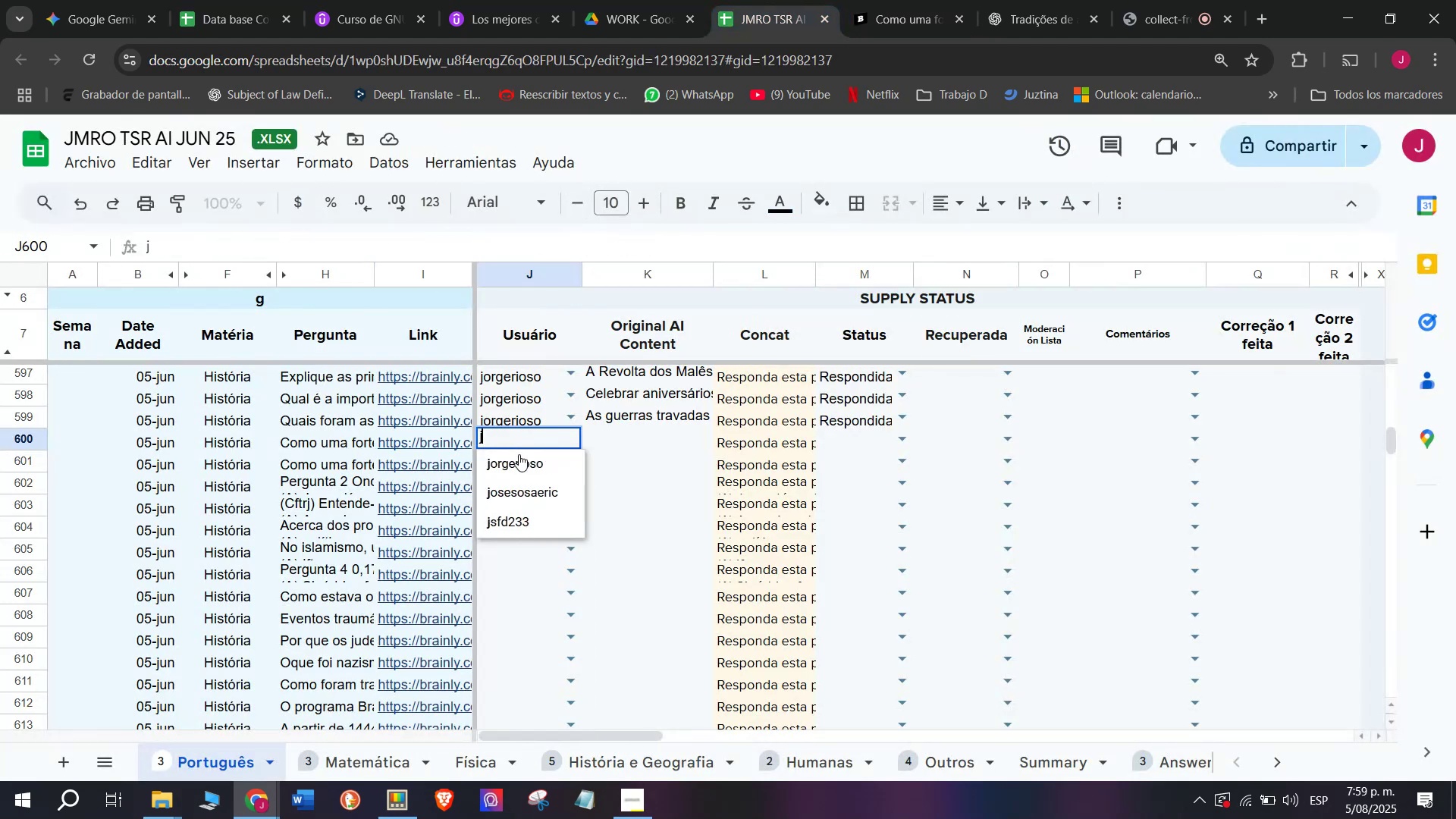 
left_click([519, 454])
 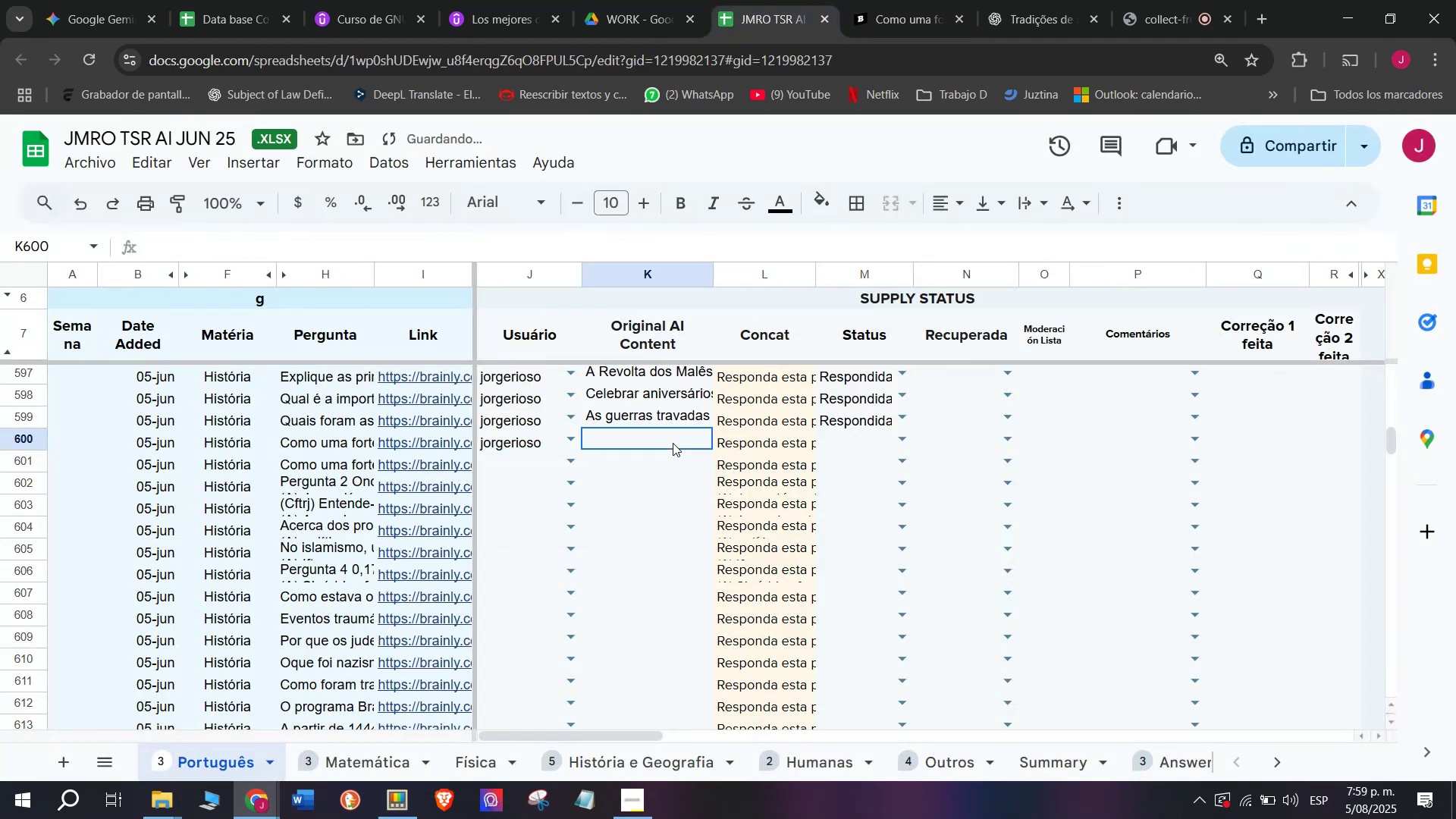 
triple_click([673, 443])
 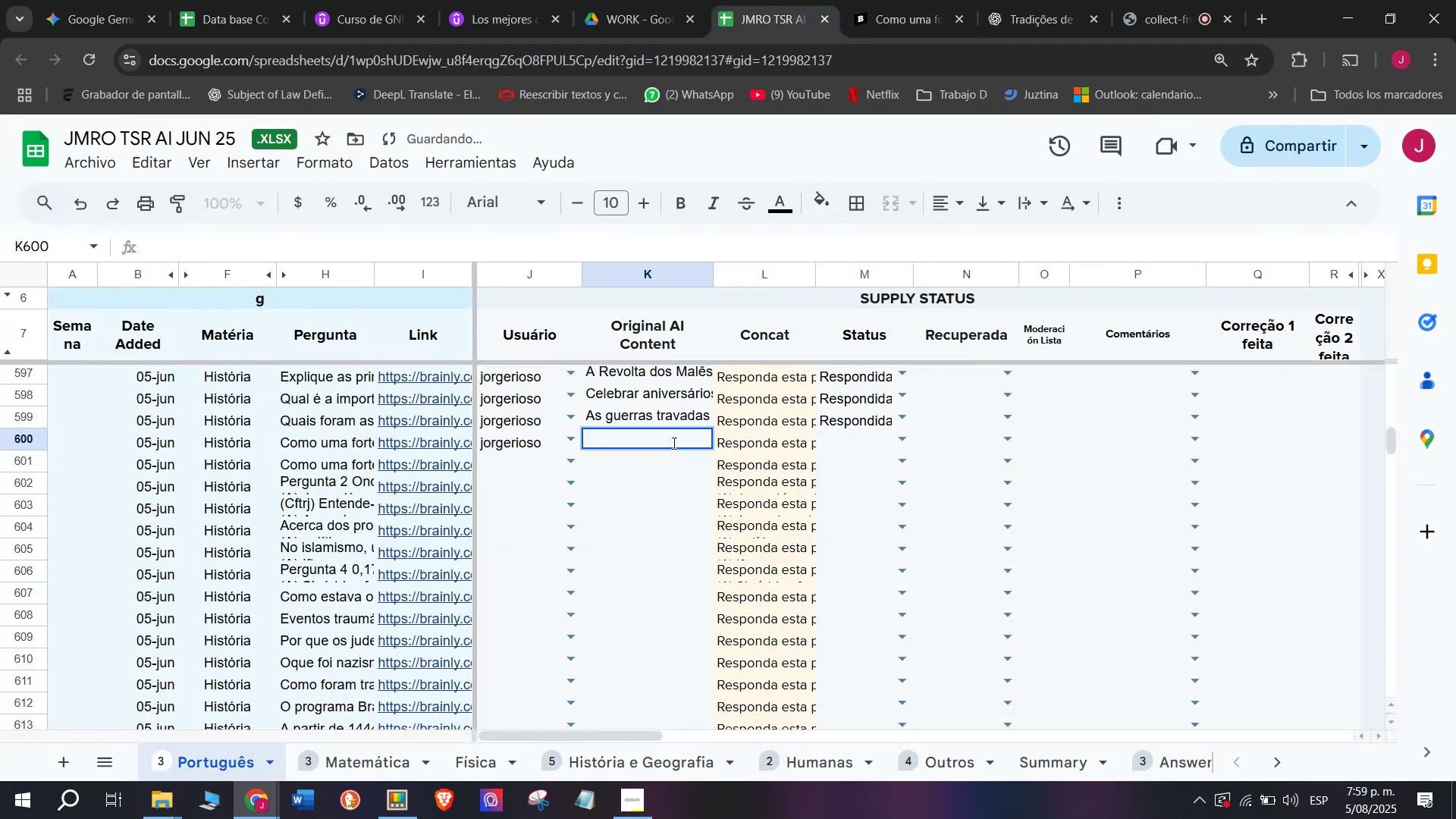 
key(Control+ControlLeft)
 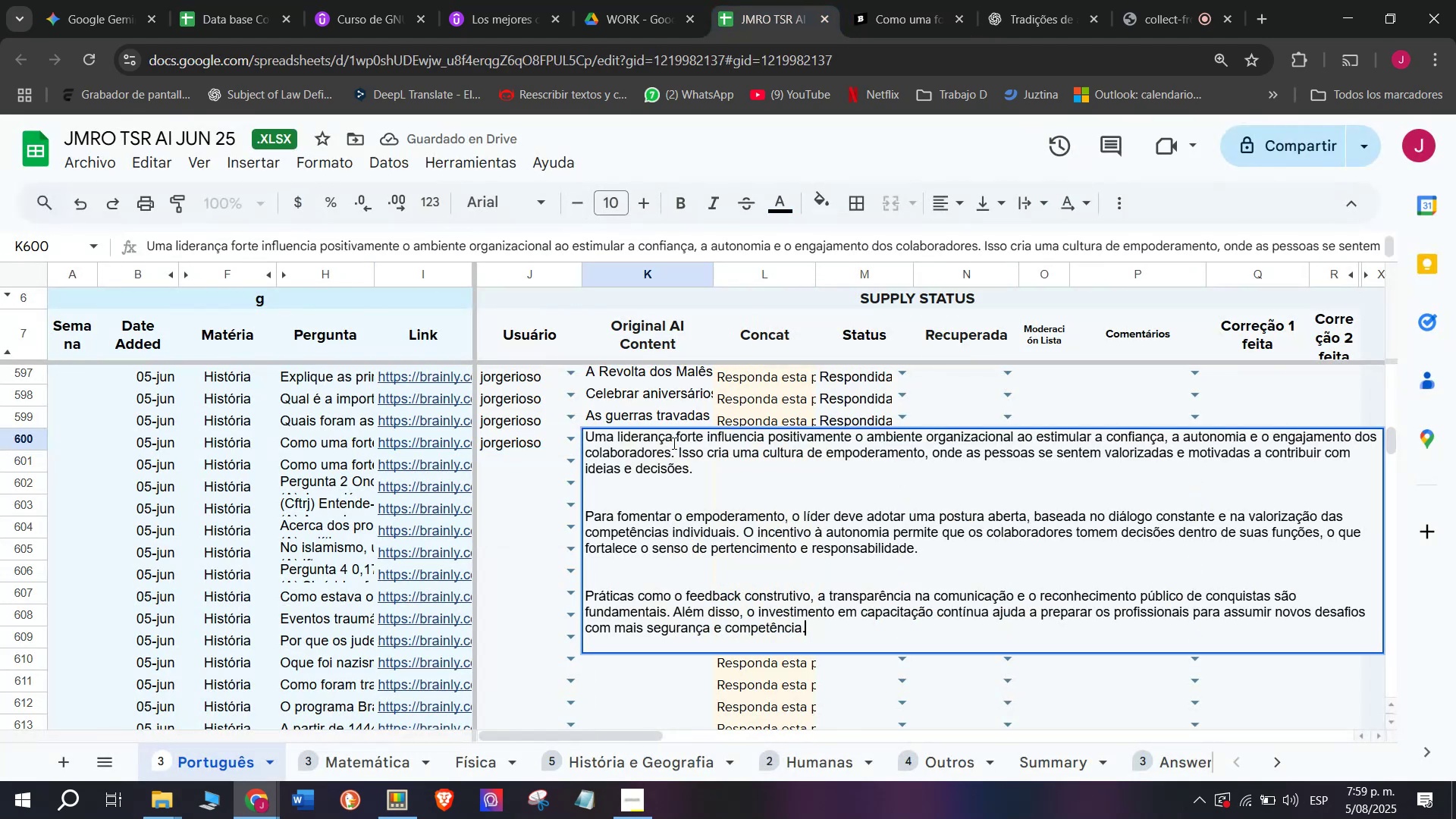 
key(Z)
 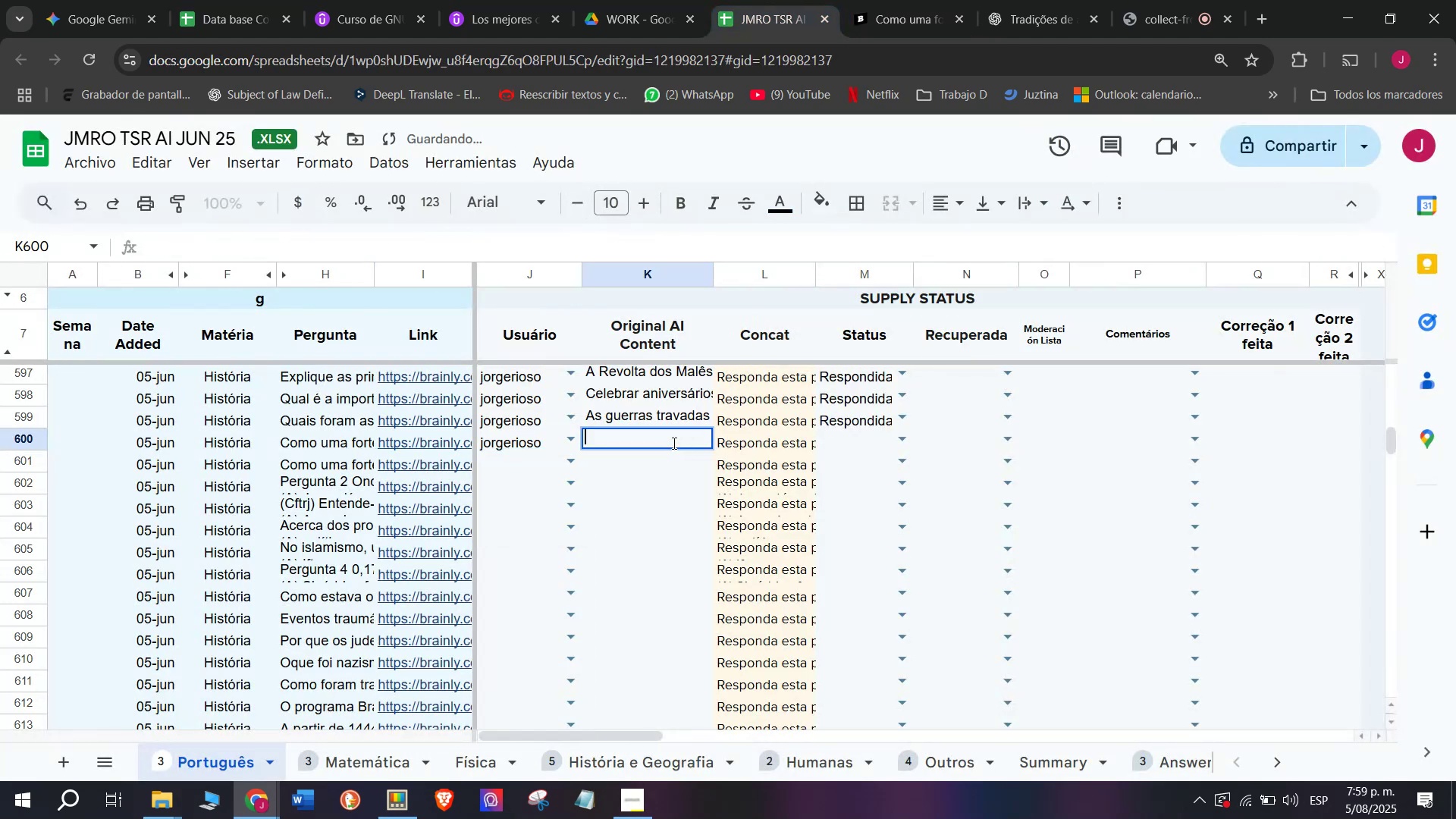 
key(Control+V)
 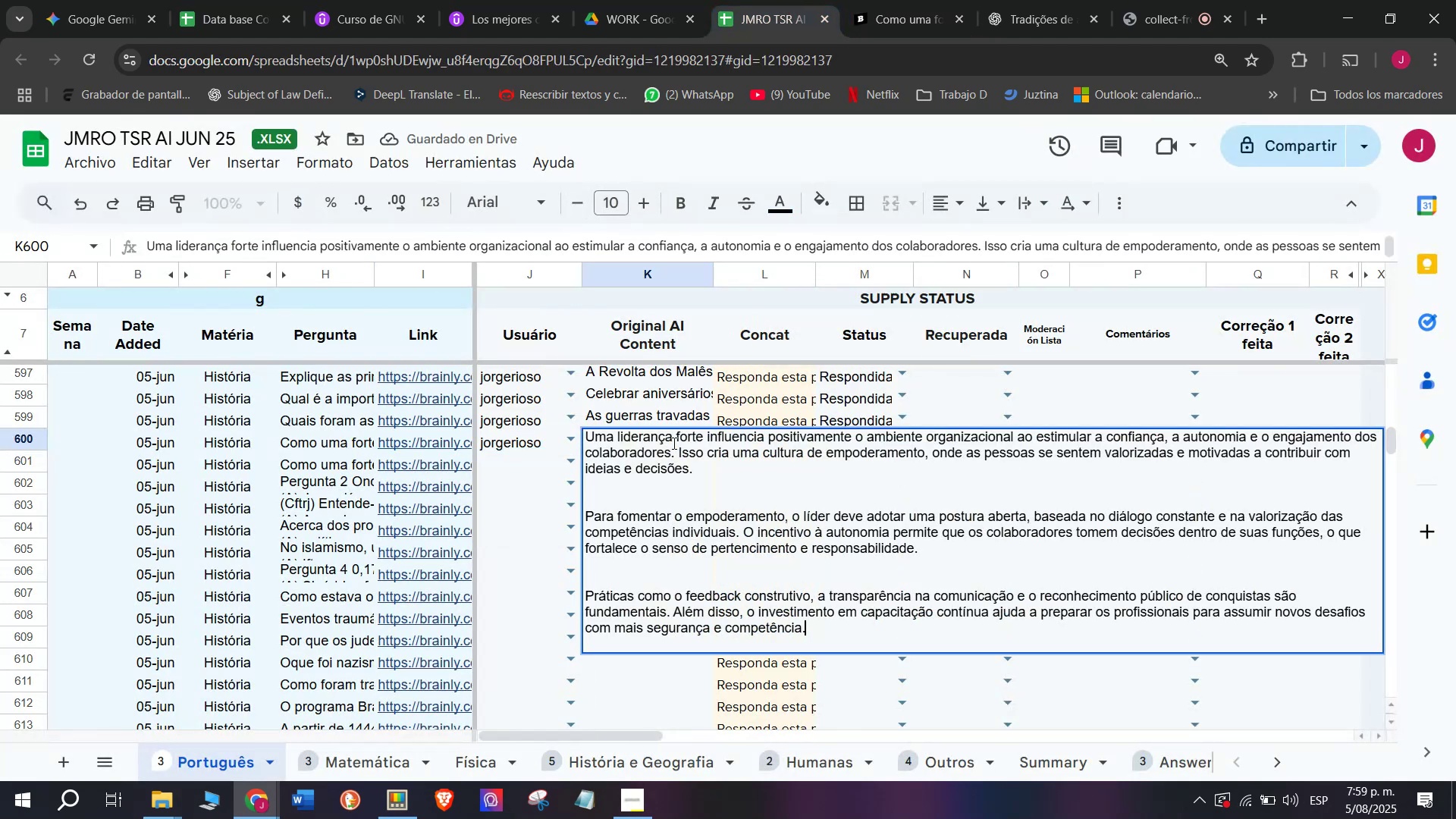 
key(Enter)
 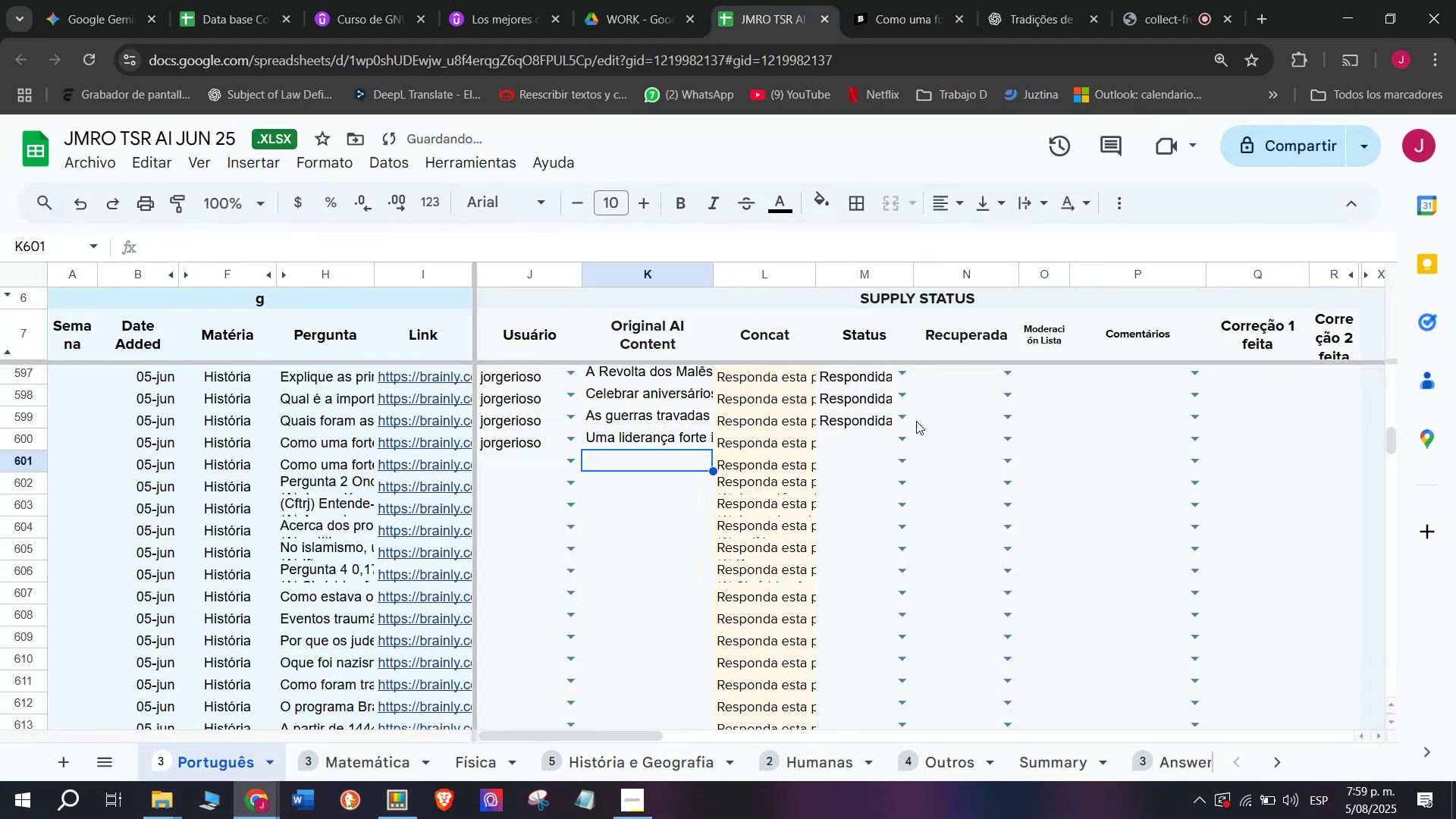 
left_click([908, 439])
 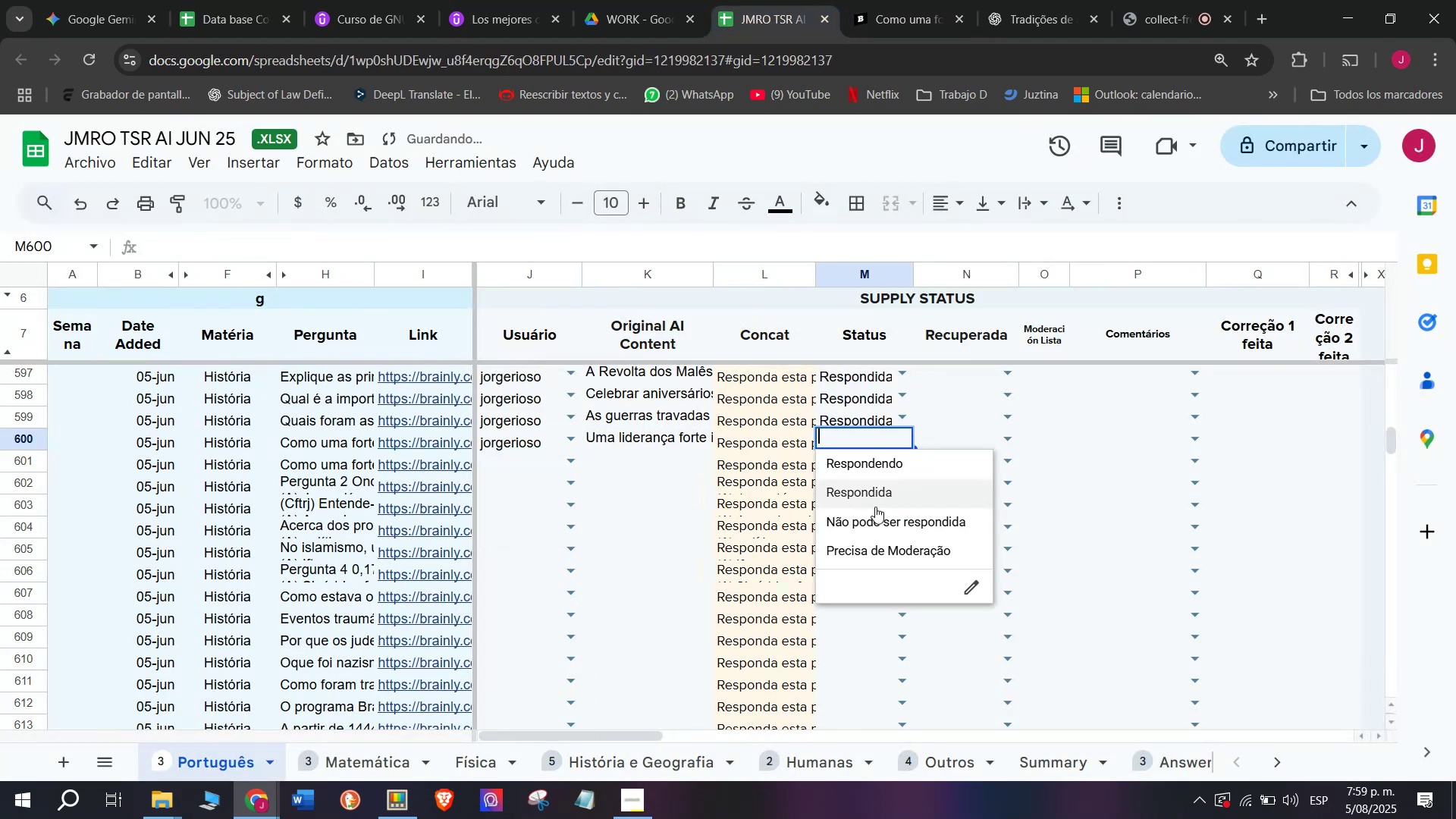 
left_click_drag(start_coordinate=[874, 509], to_coordinate=[883, 493])
 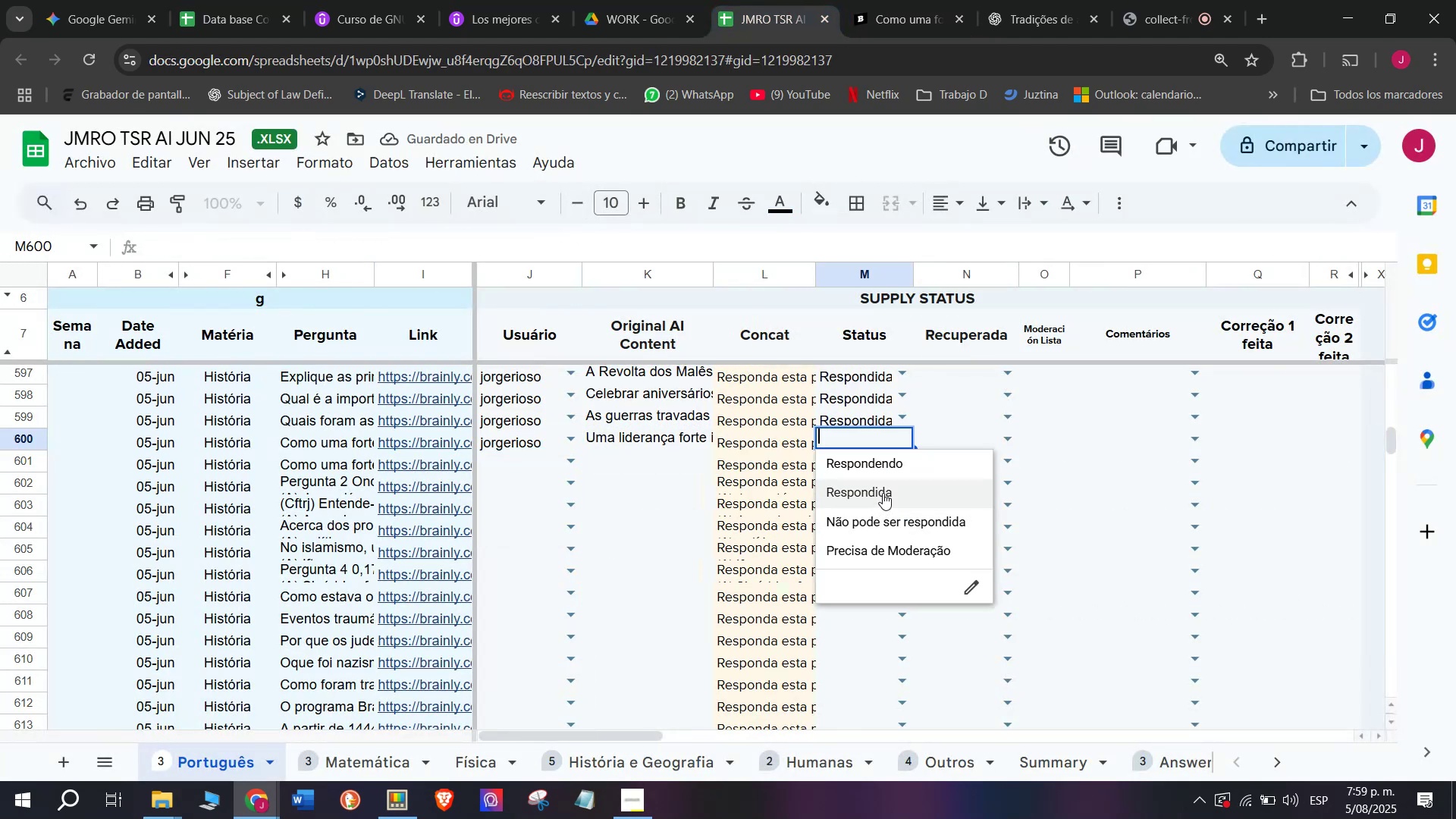 
left_click([883, 493])
 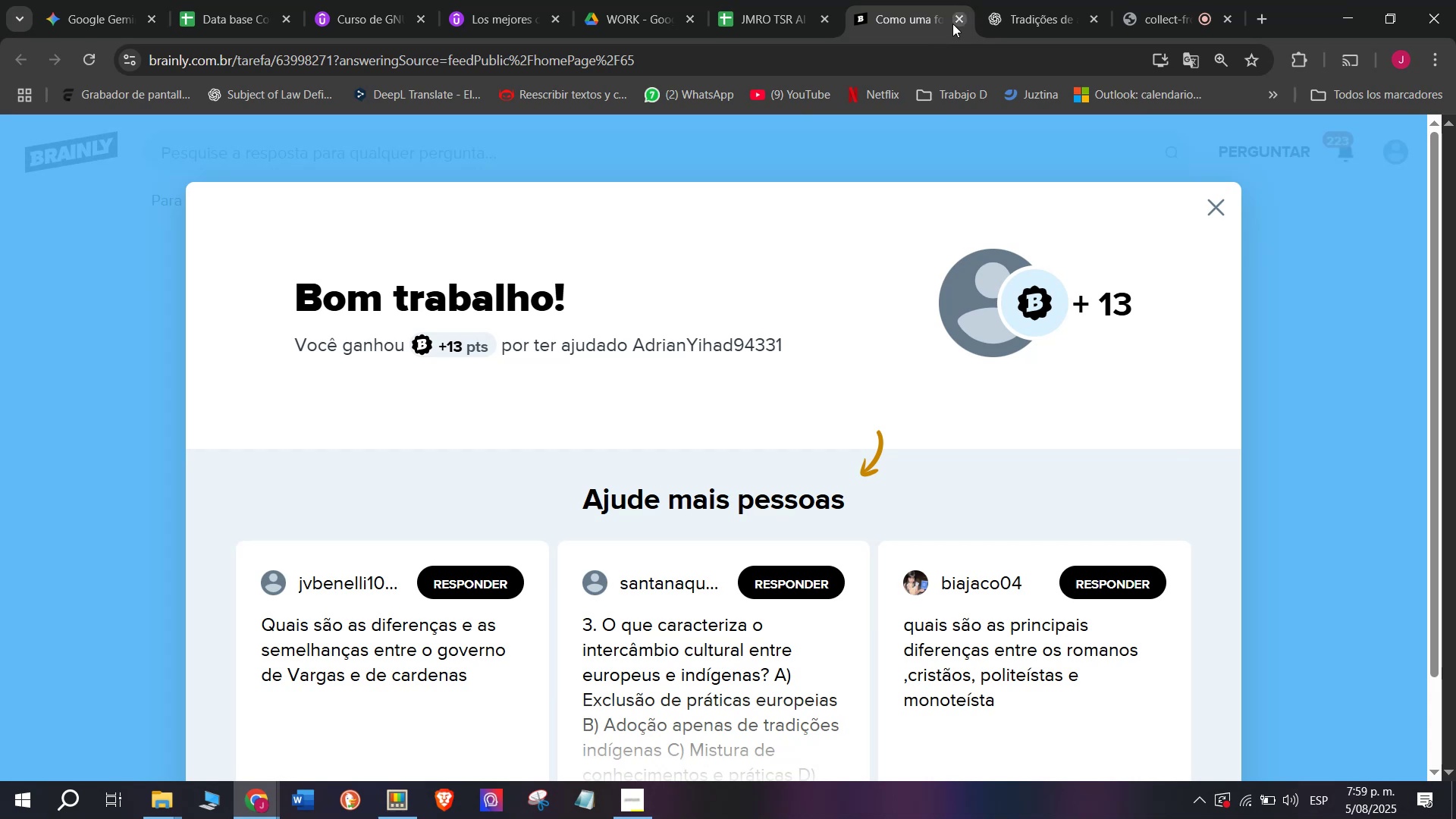 
double_click([804, 0])
 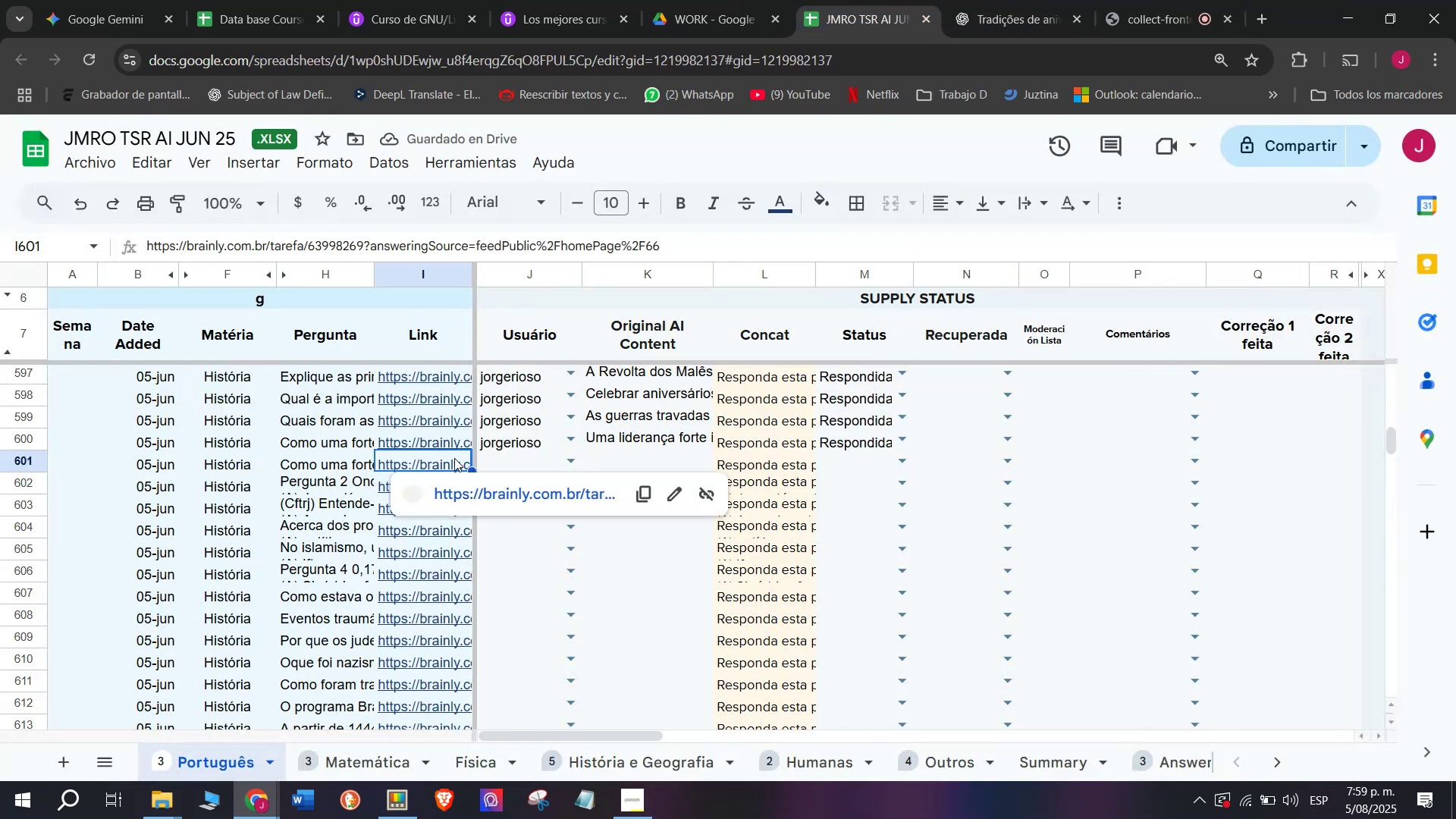 
left_click([475, 489])
 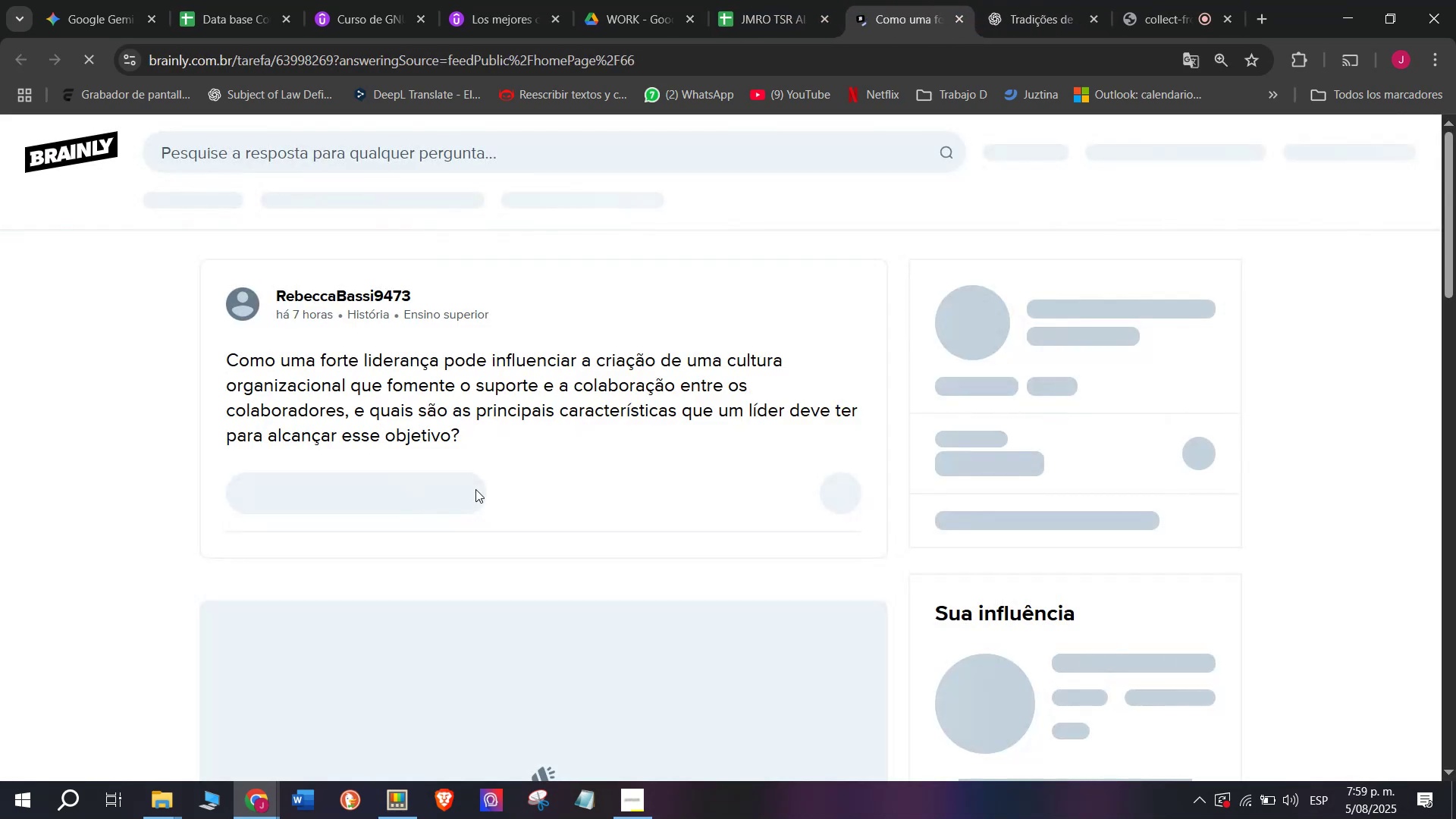 
left_click_drag(start_coordinate=[460, 447], to_coordinate=[211, 357])
 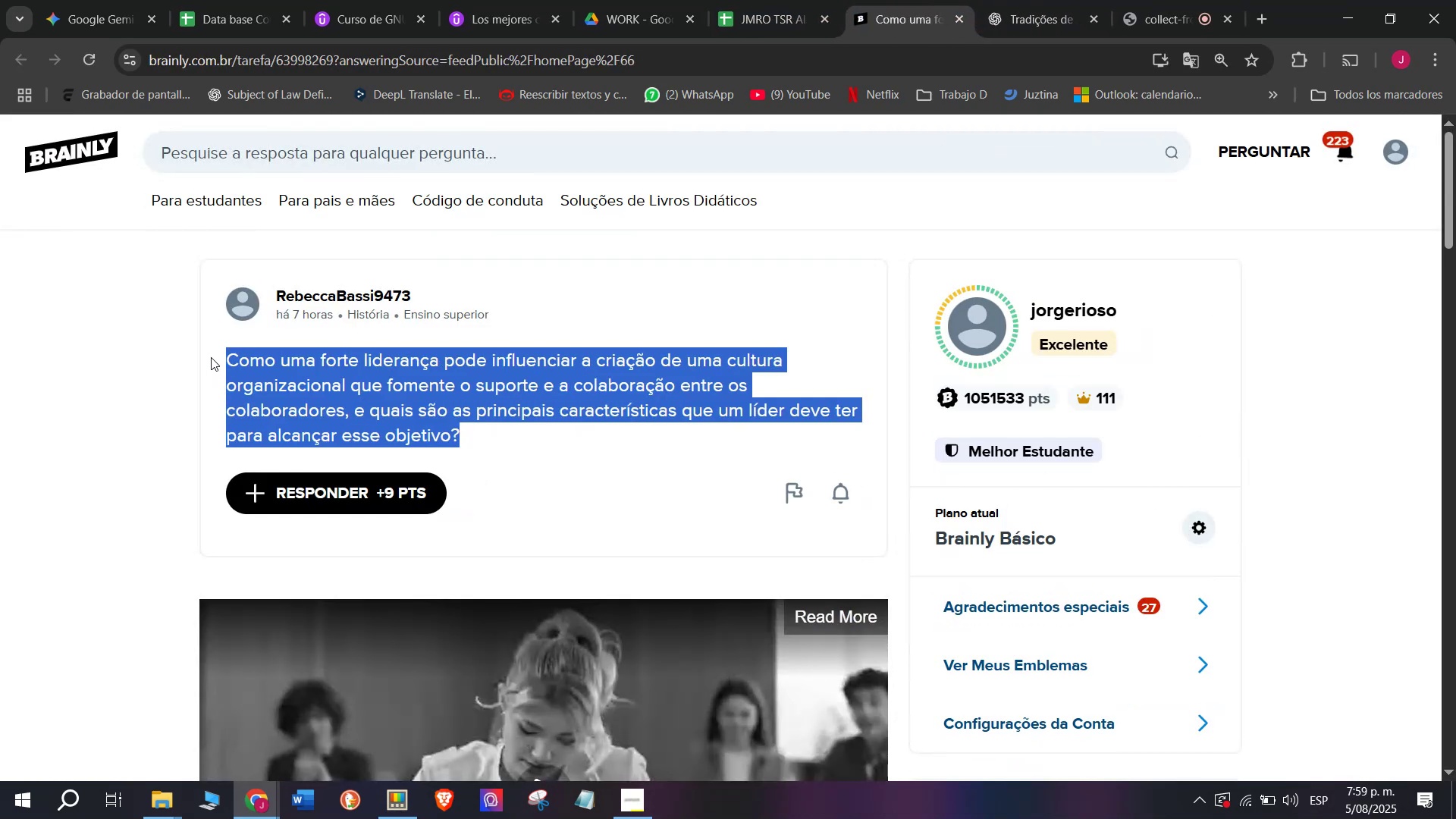 
key(Control+ControlLeft)
 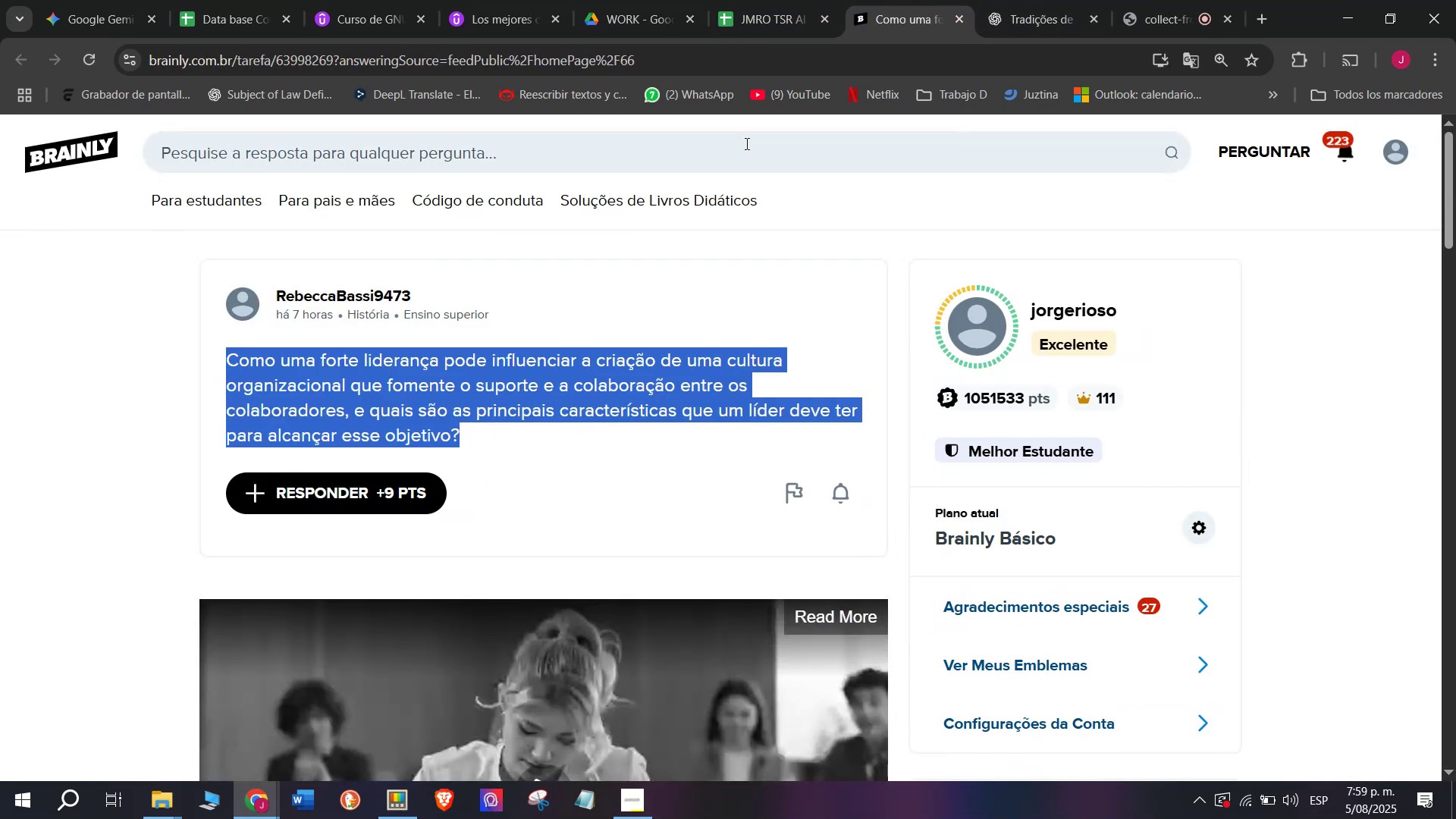 
key(Break)
 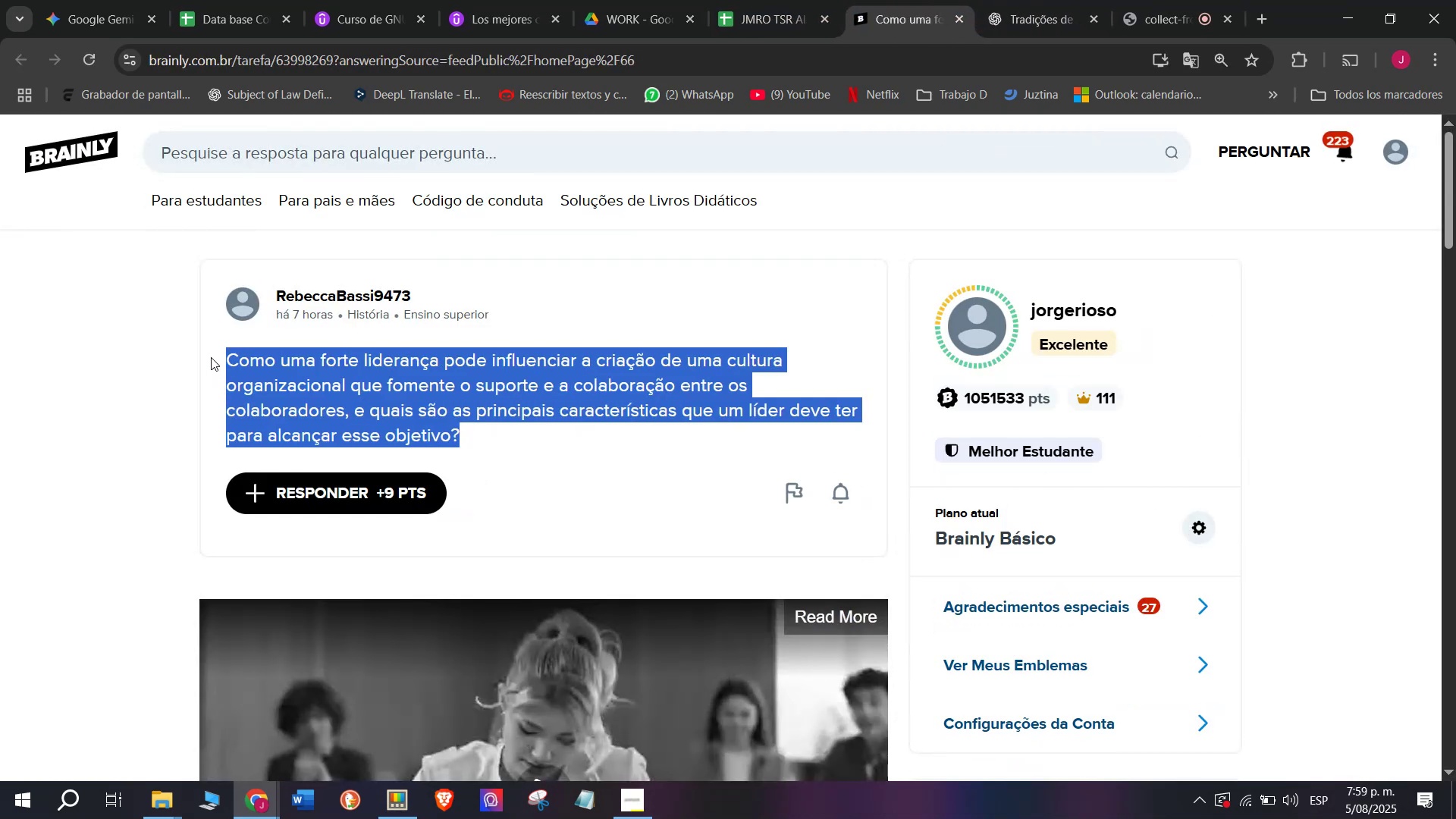 
key(Control+C)
 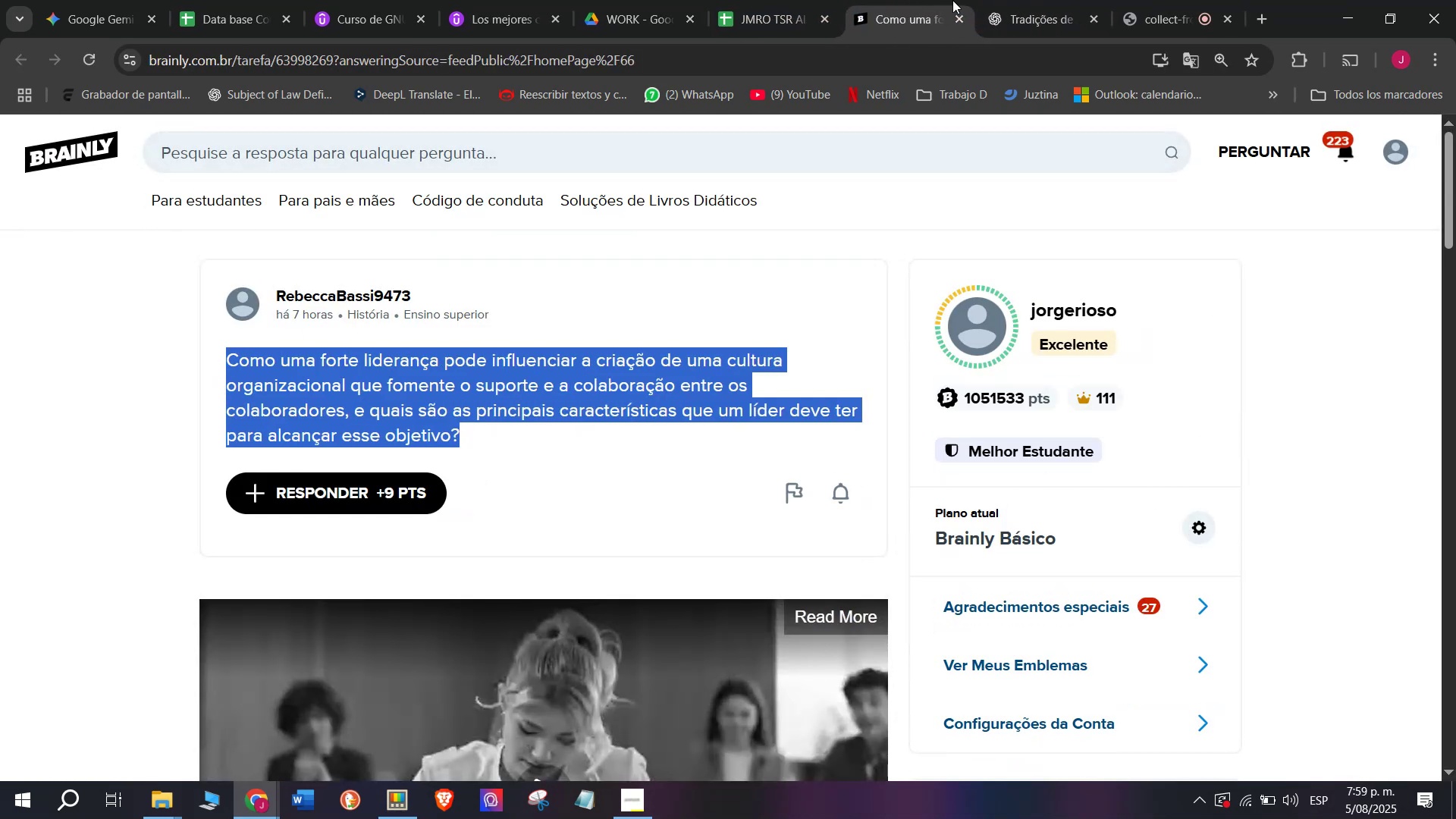 
left_click([1083, 0])
 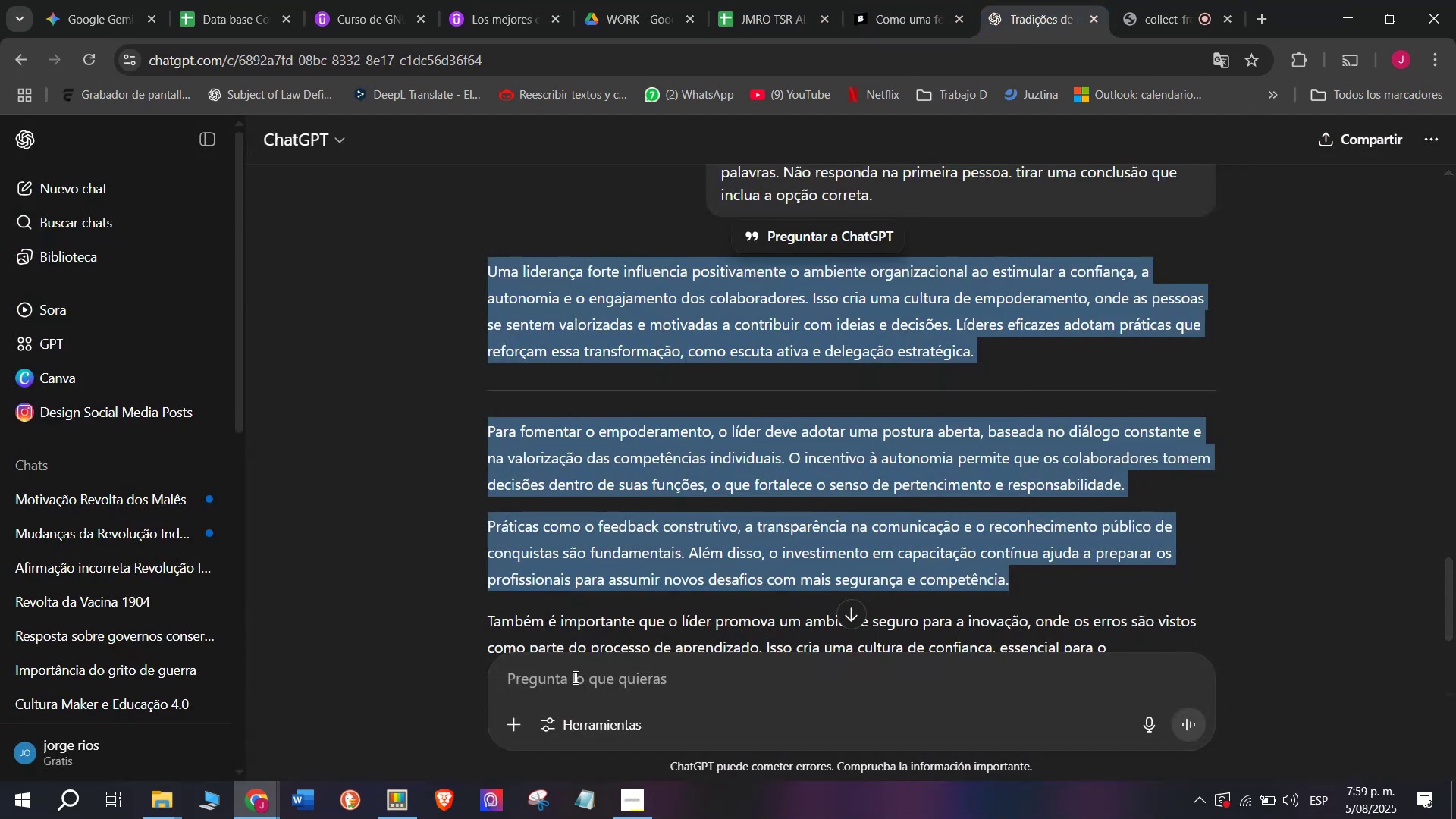 
left_click([574, 677])
 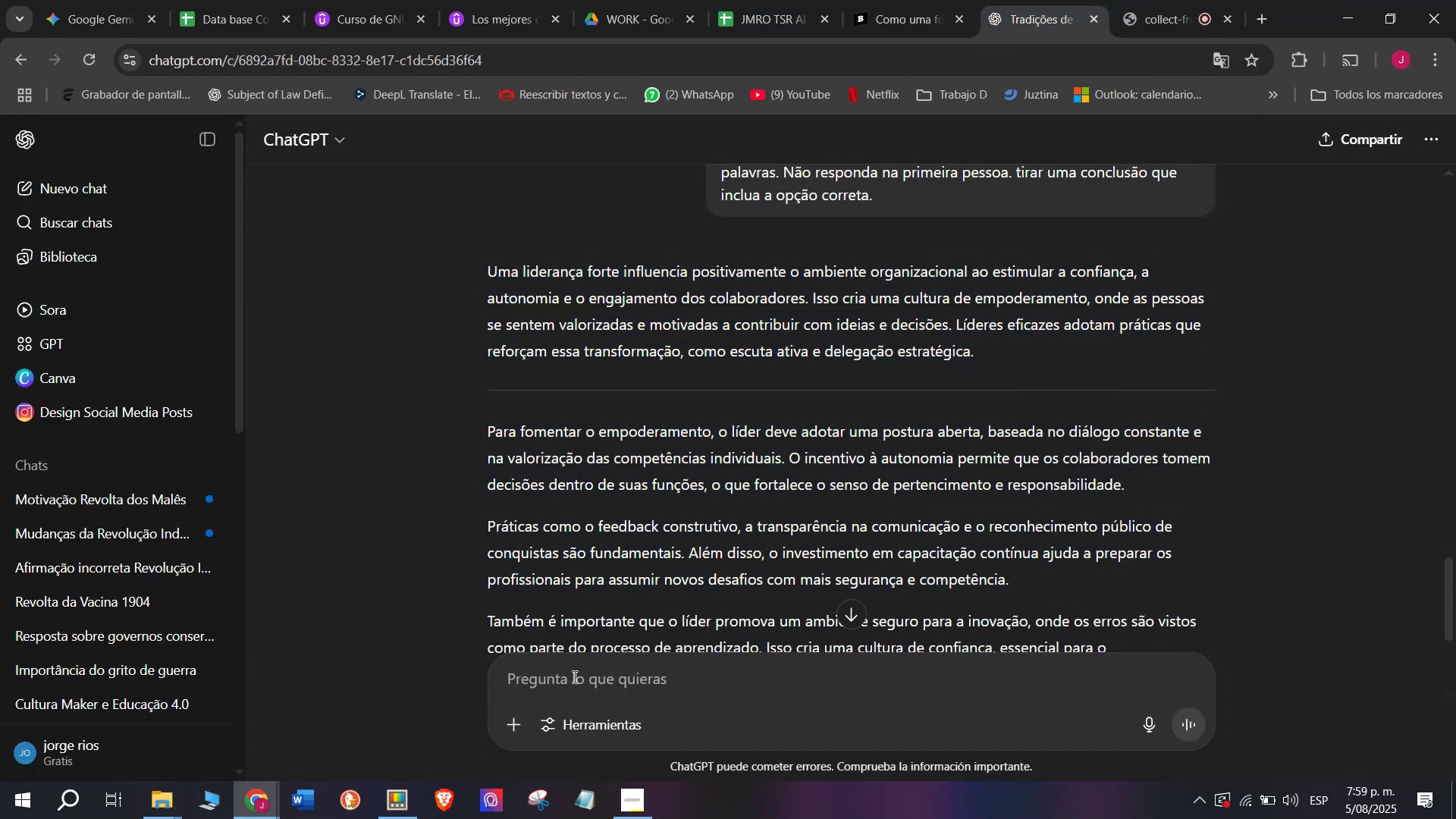 
key(Meta+V)
 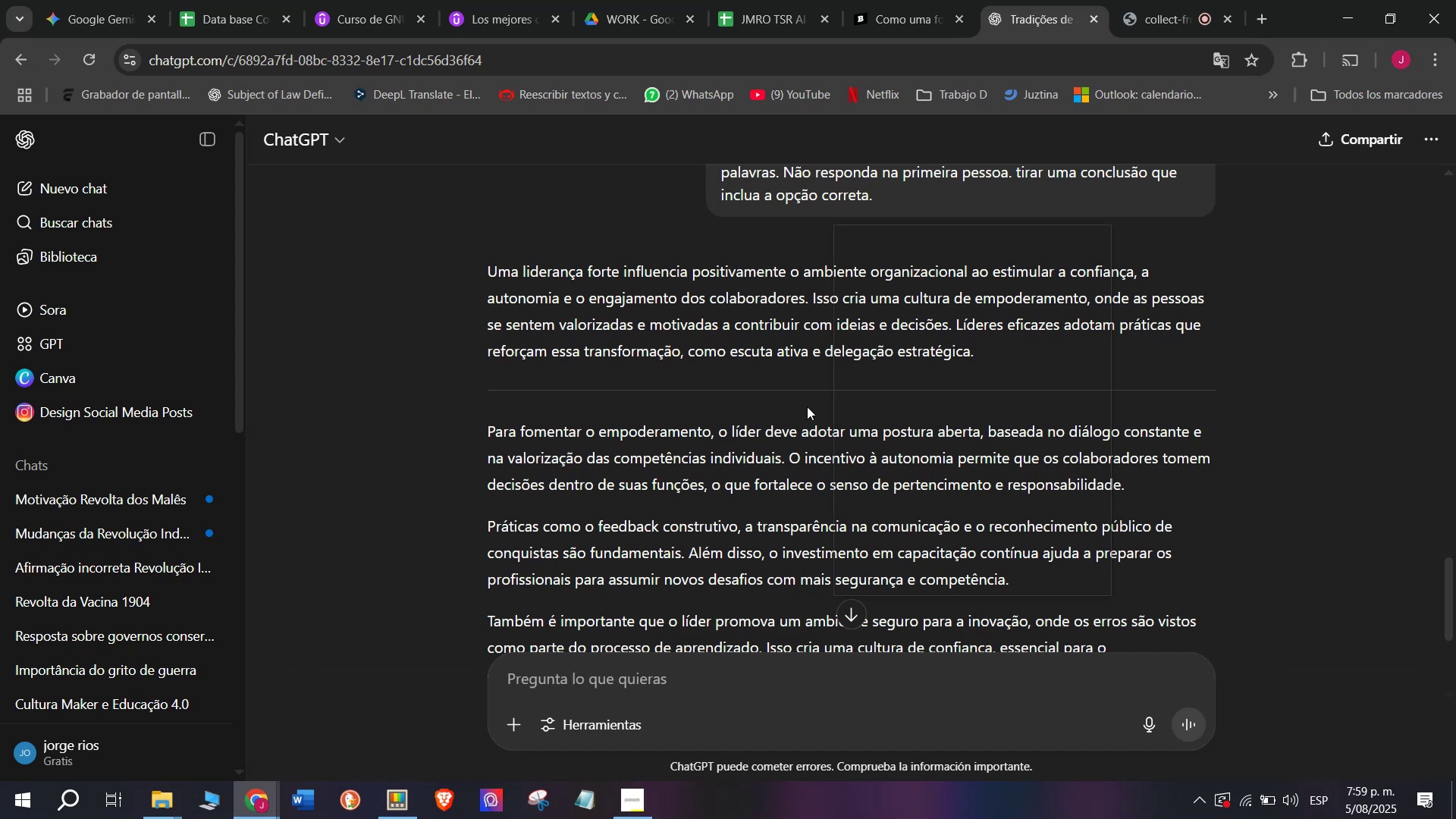 
key(C)
 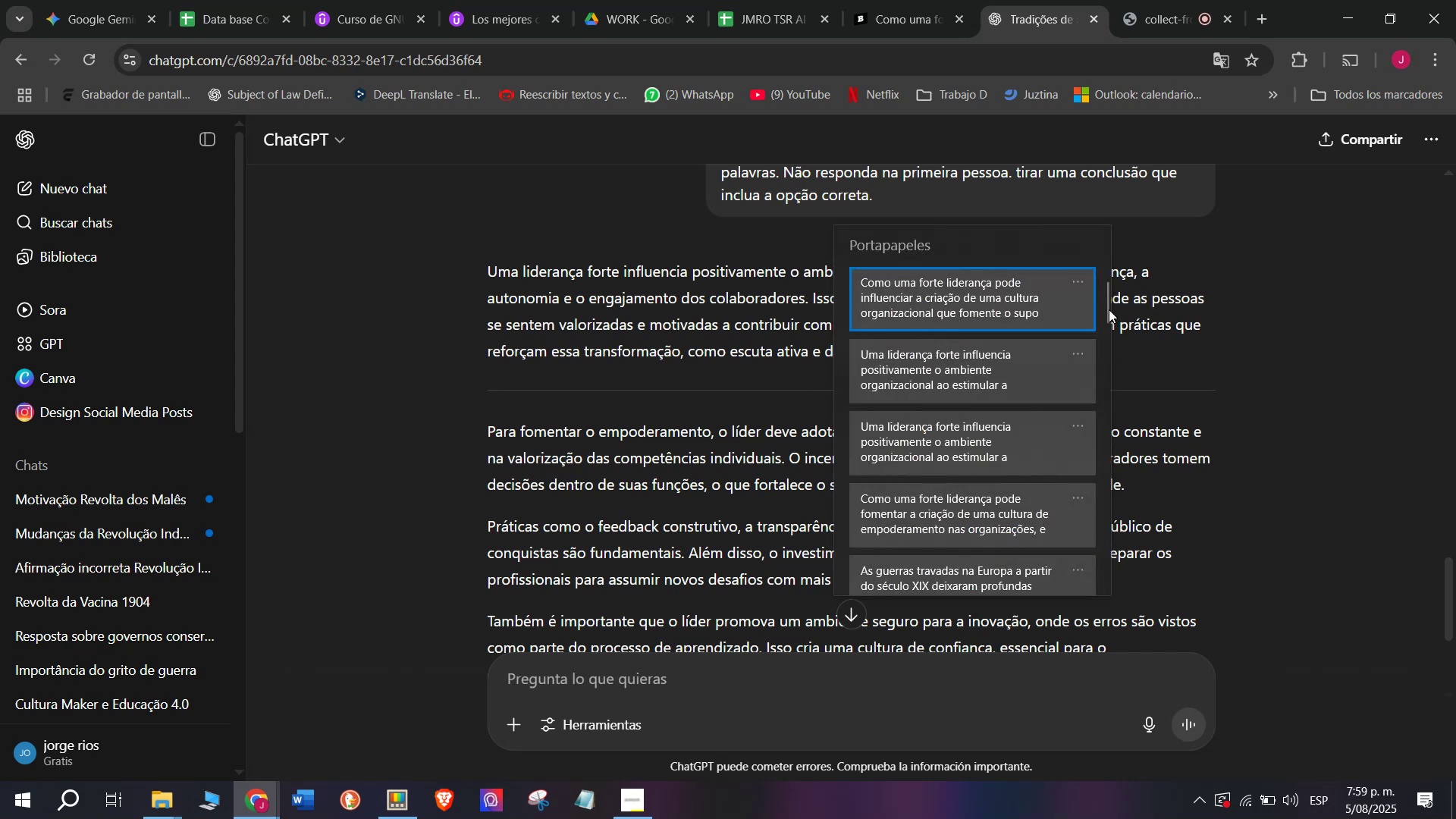 
key(Meta+MetaLeft)
 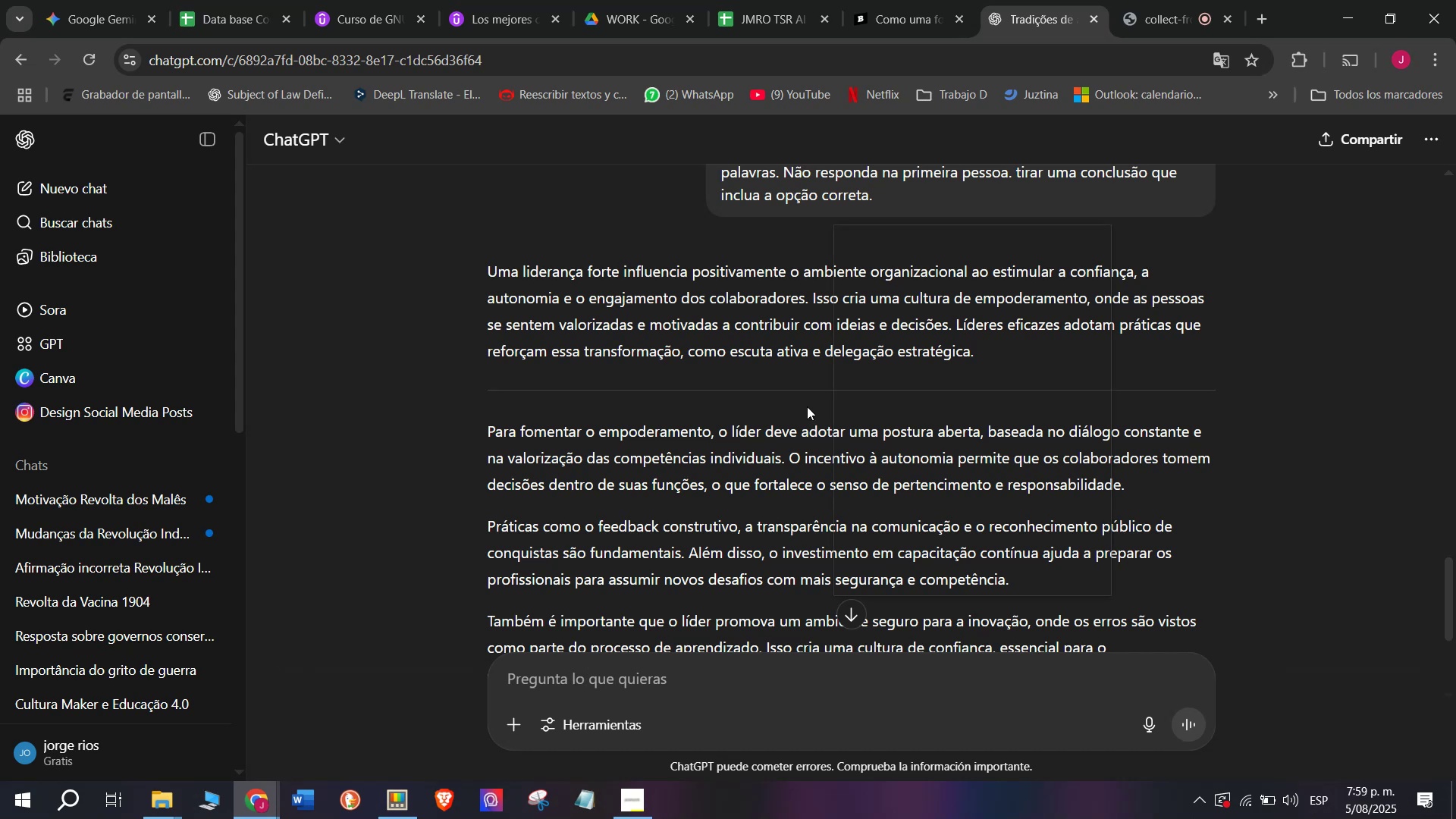 
left_click_drag(start_coordinate=[1109, 308], to_coordinate=[1075, 668])
 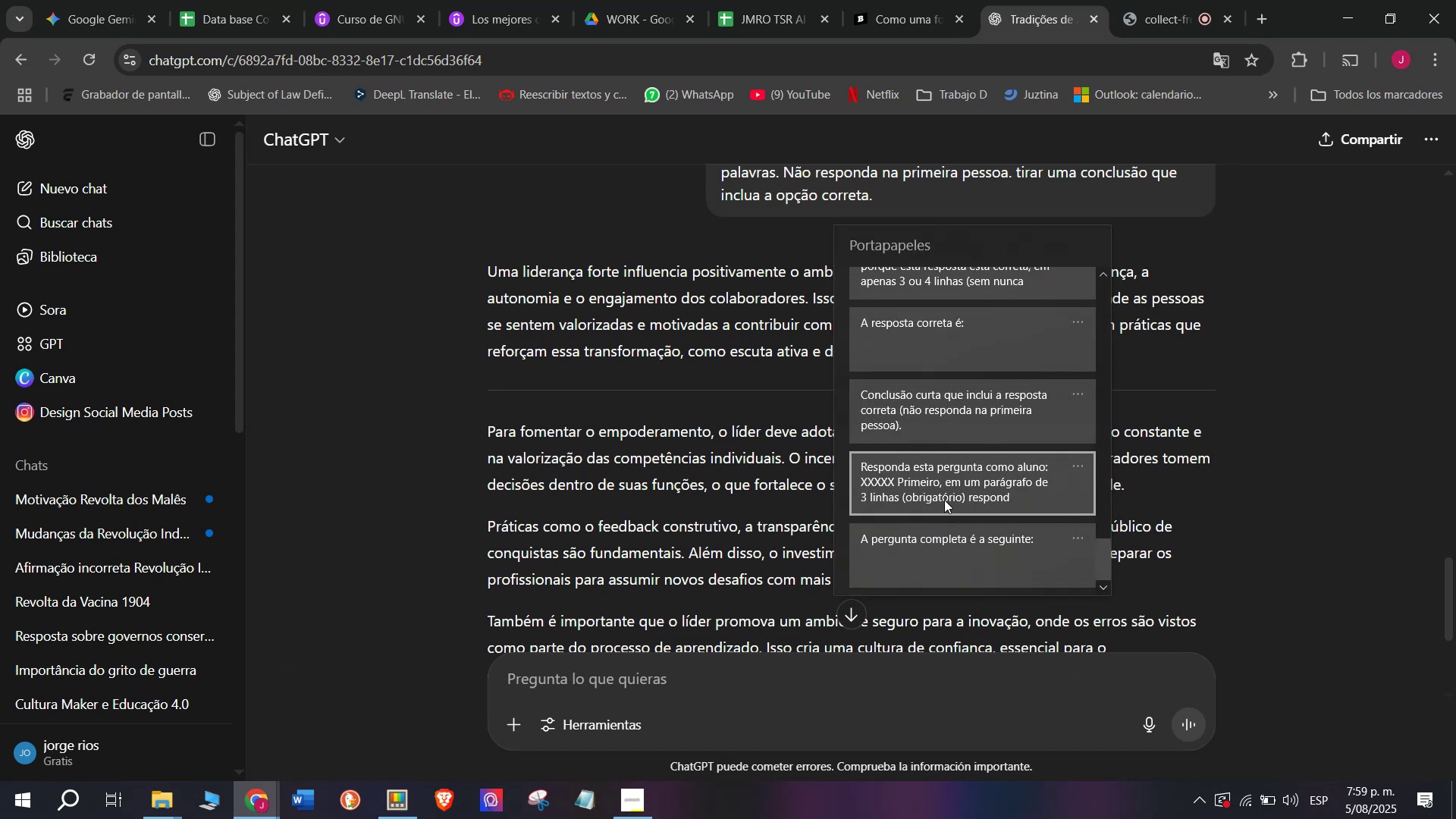 
left_click([944, 499])
 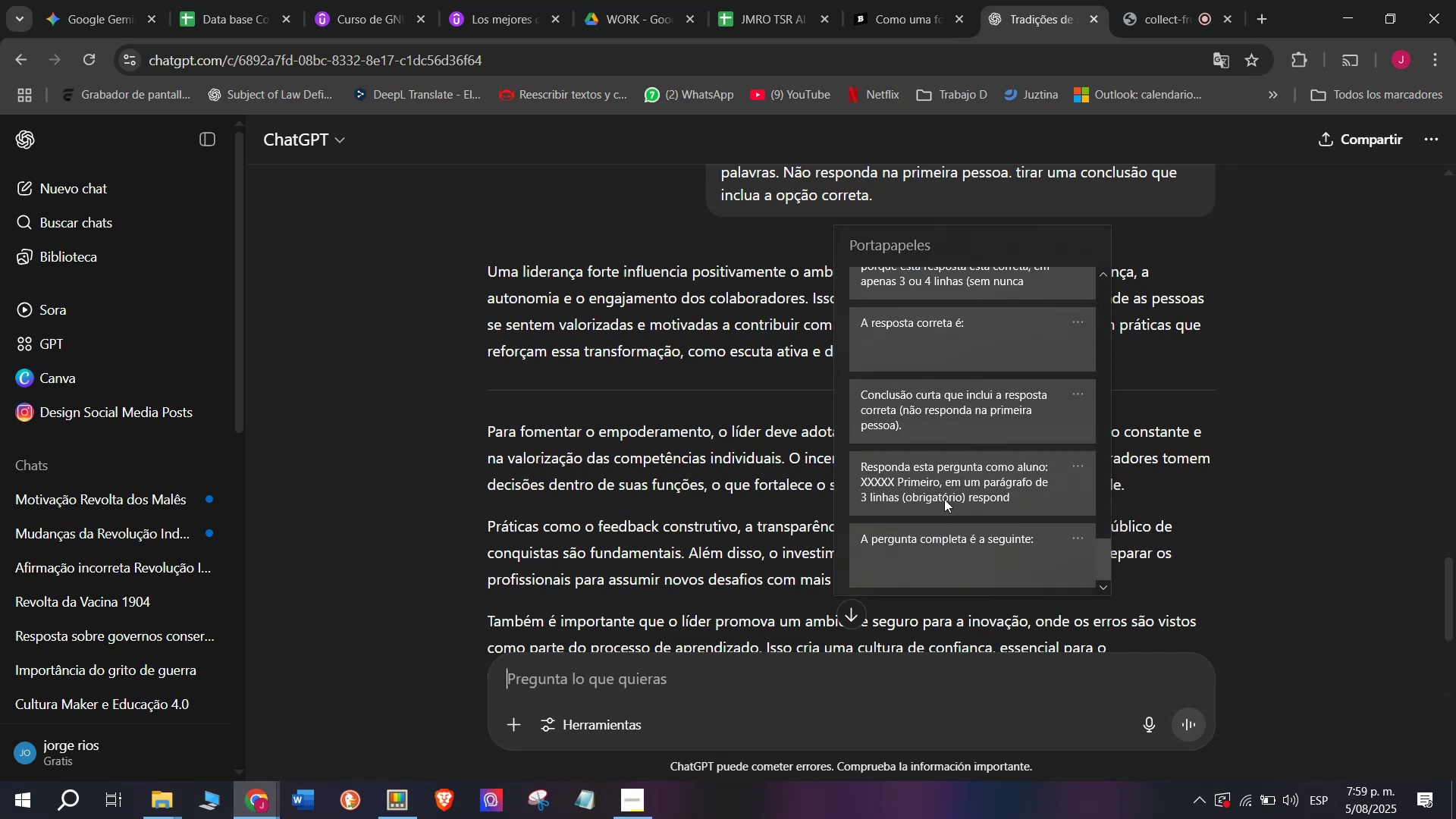 
key(Control+ControlLeft)
 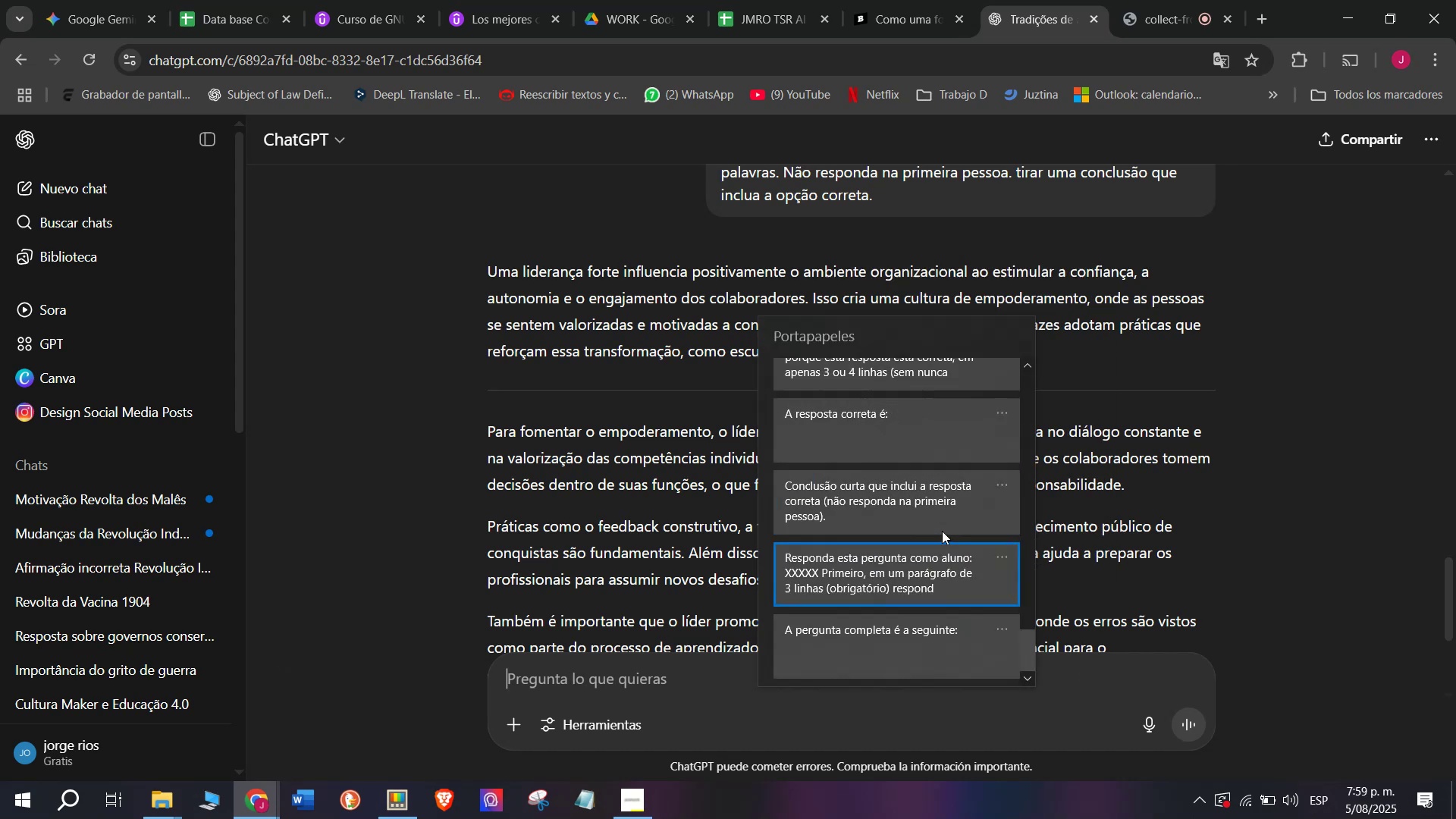 
key(Control+V)
 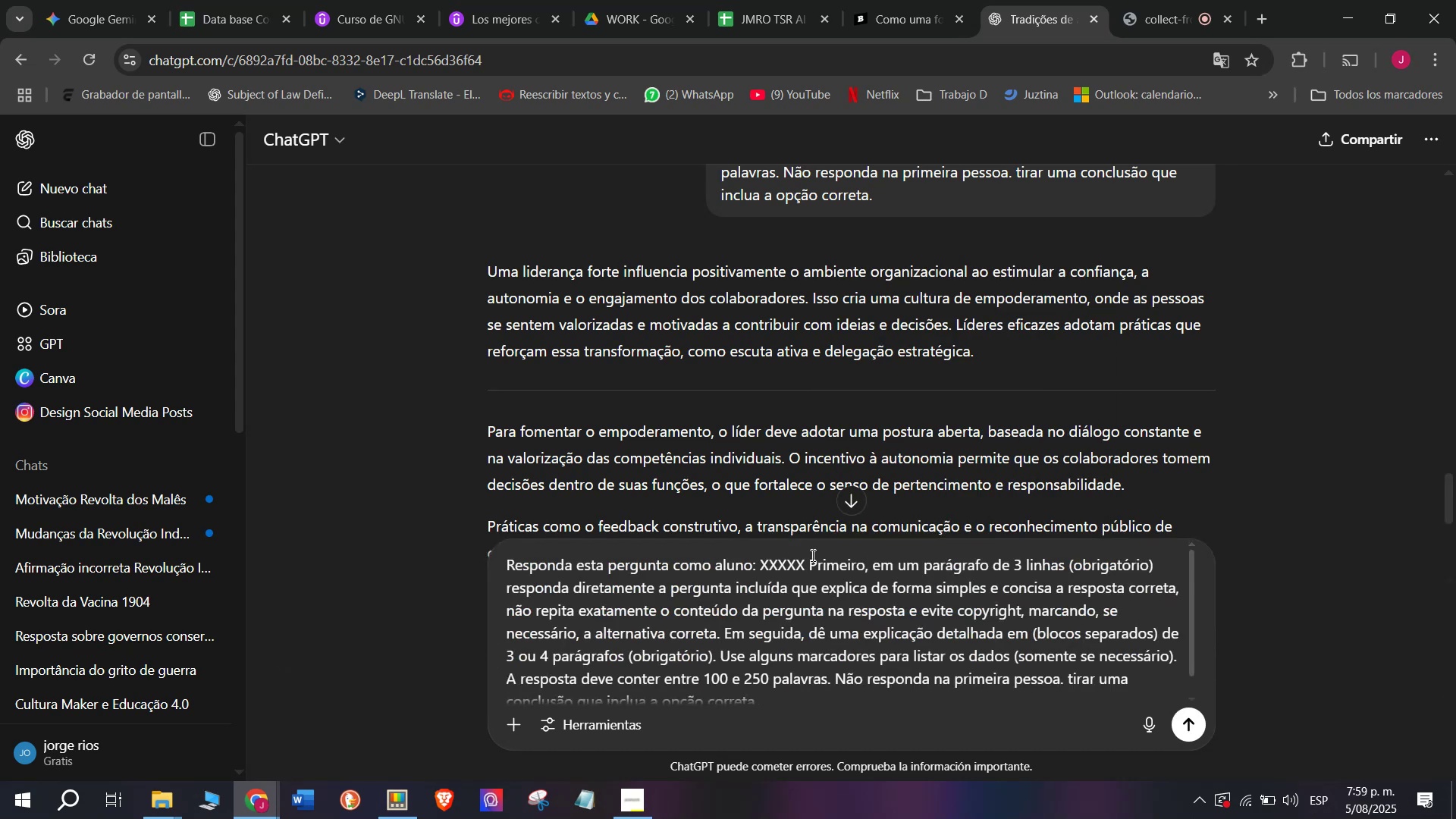 
left_click_drag(start_coordinate=[805, 556], to_coordinate=[761, 562])
 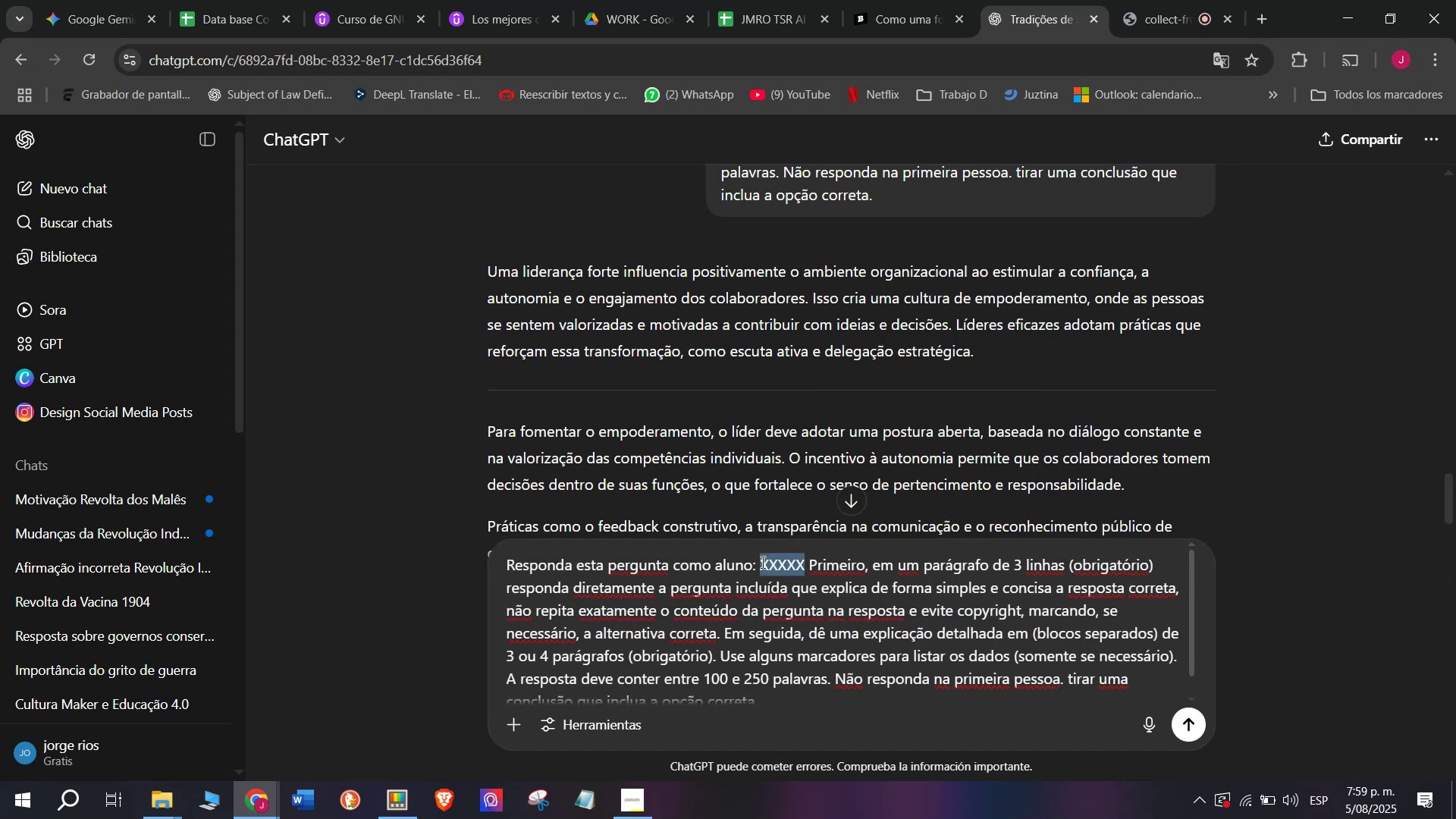 
key(C)
 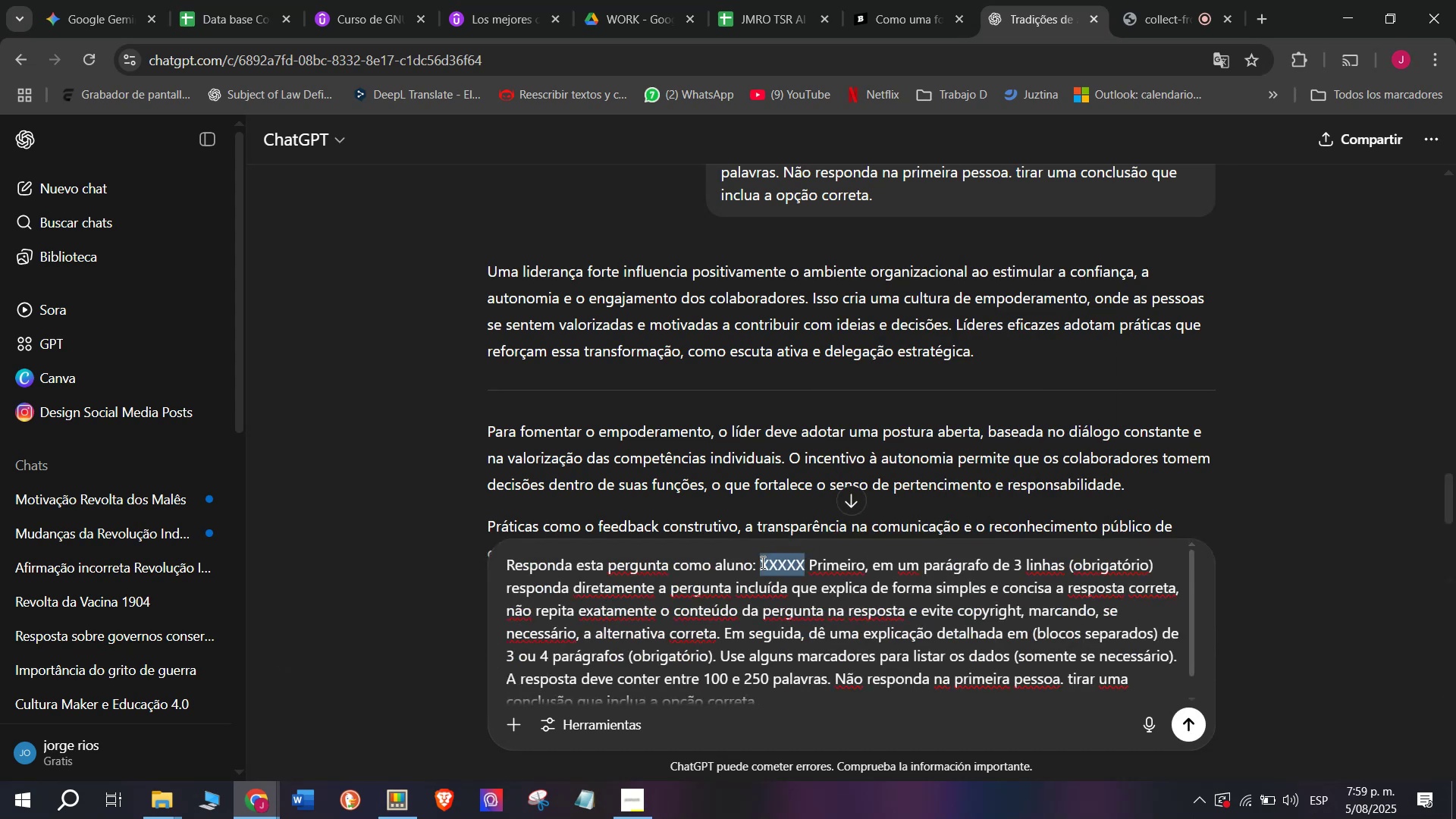 
key(Meta+MetaLeft)
 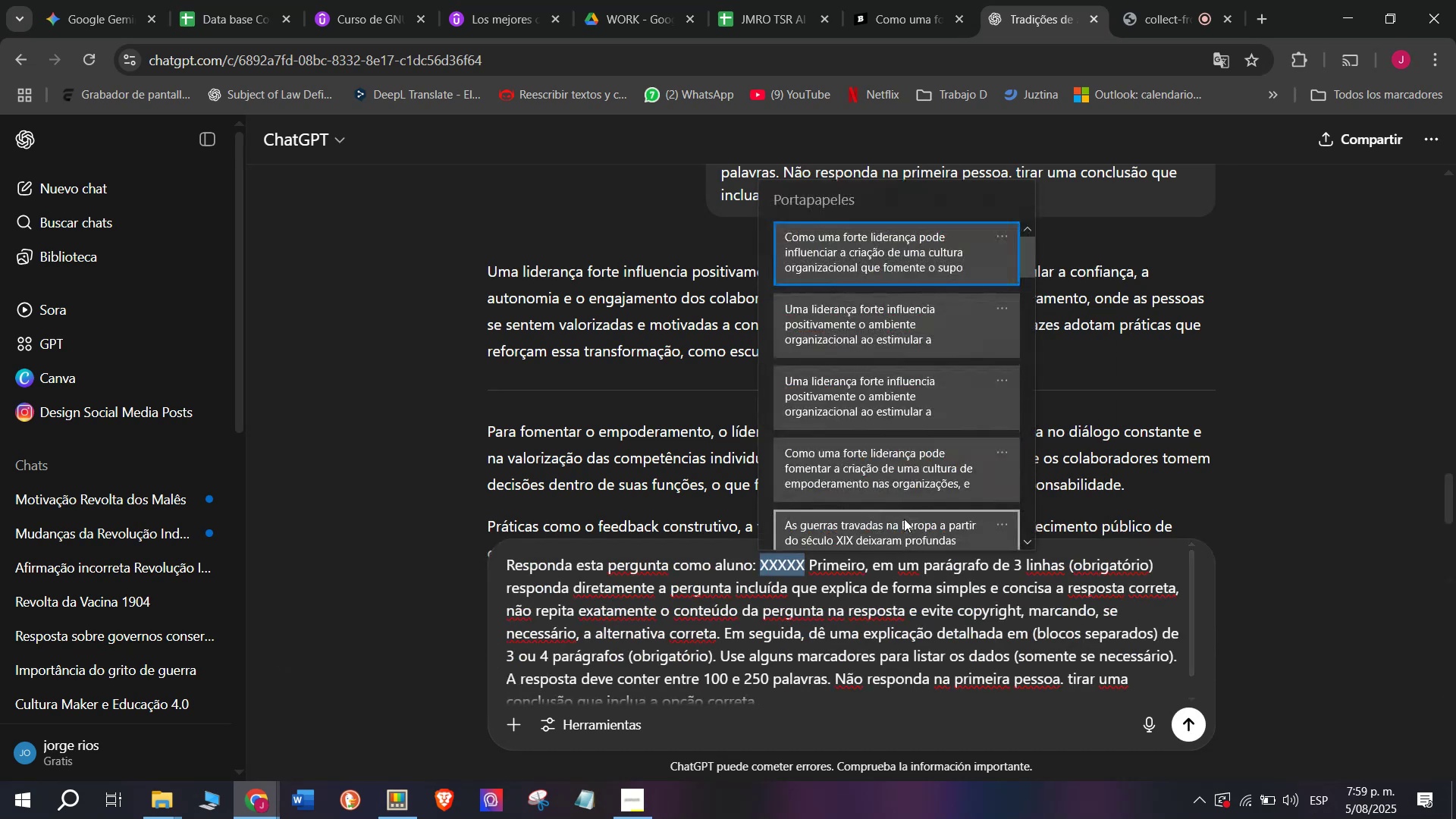 
key(Meta+V)
 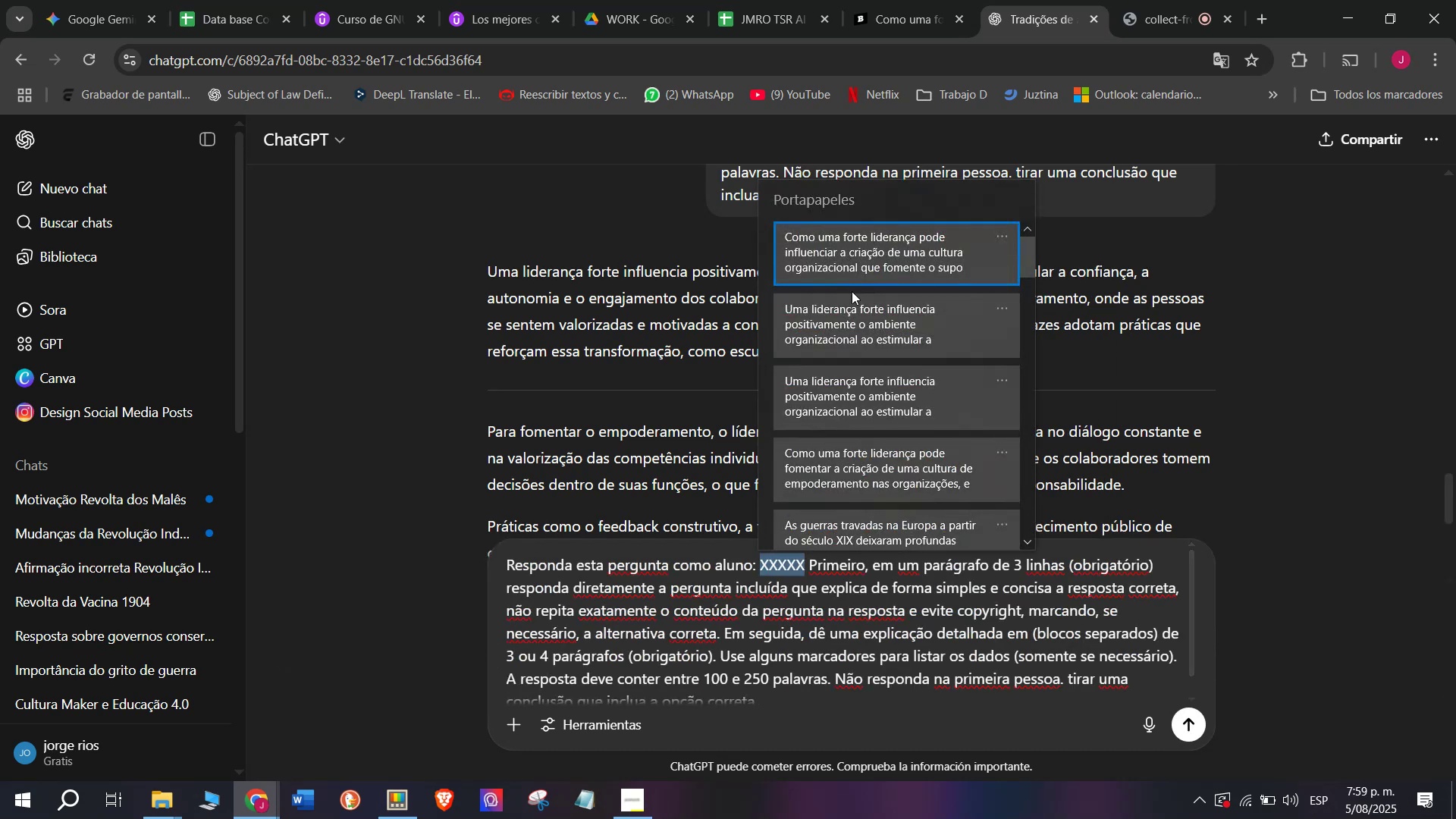 
left_click([848, 262])
 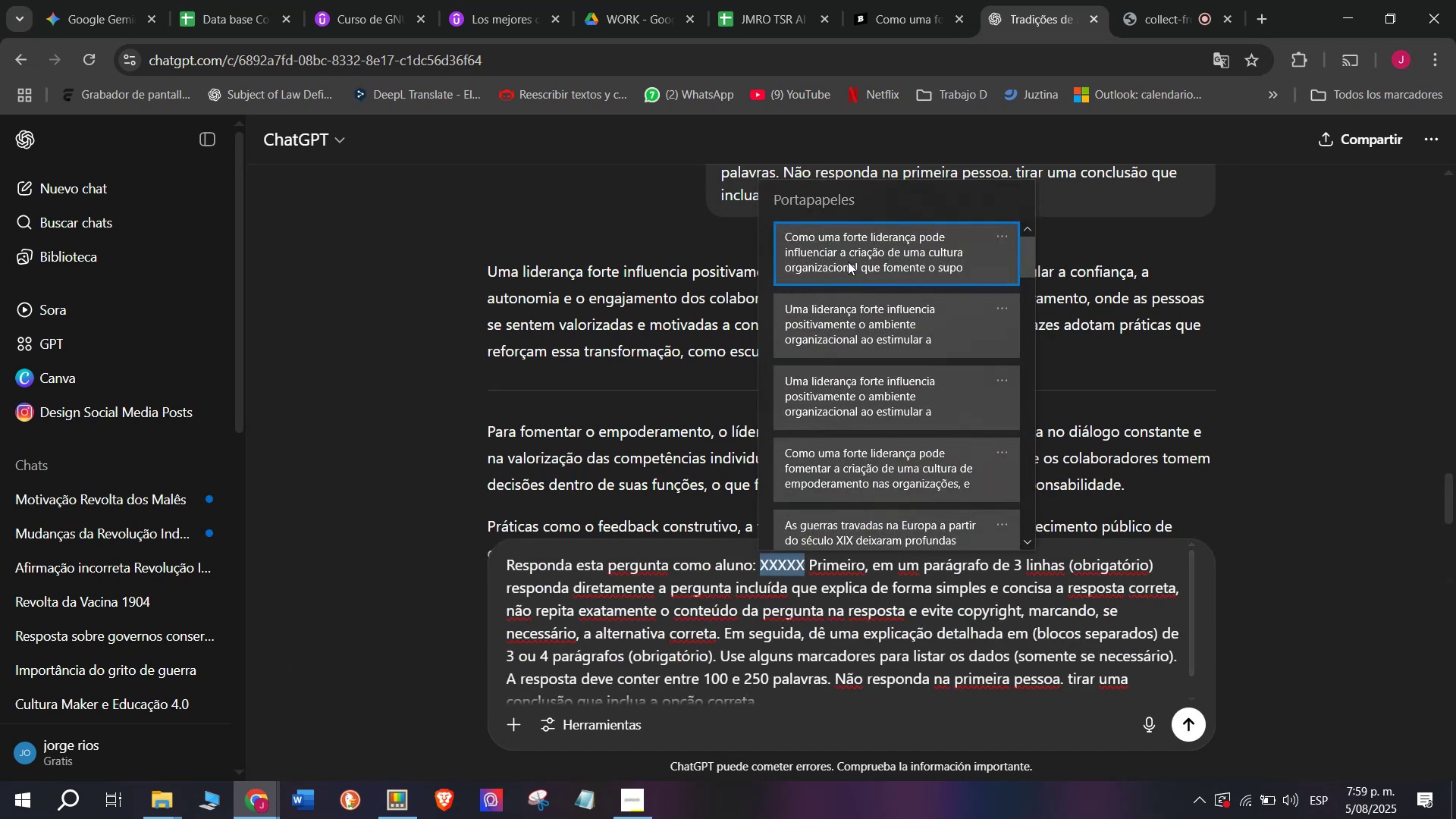 
key(Control+ControlLeft)
 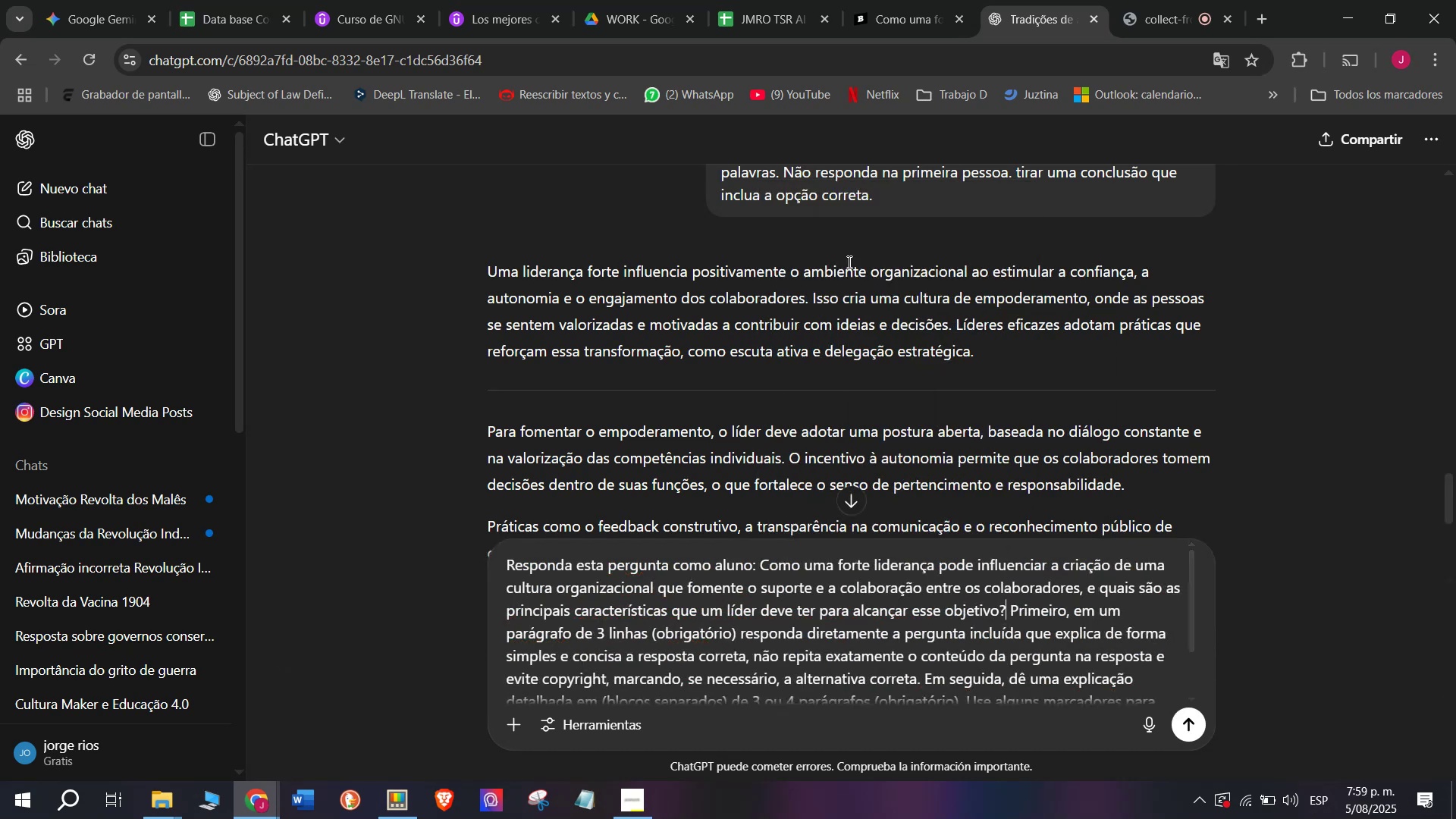 
key(Control+V)
 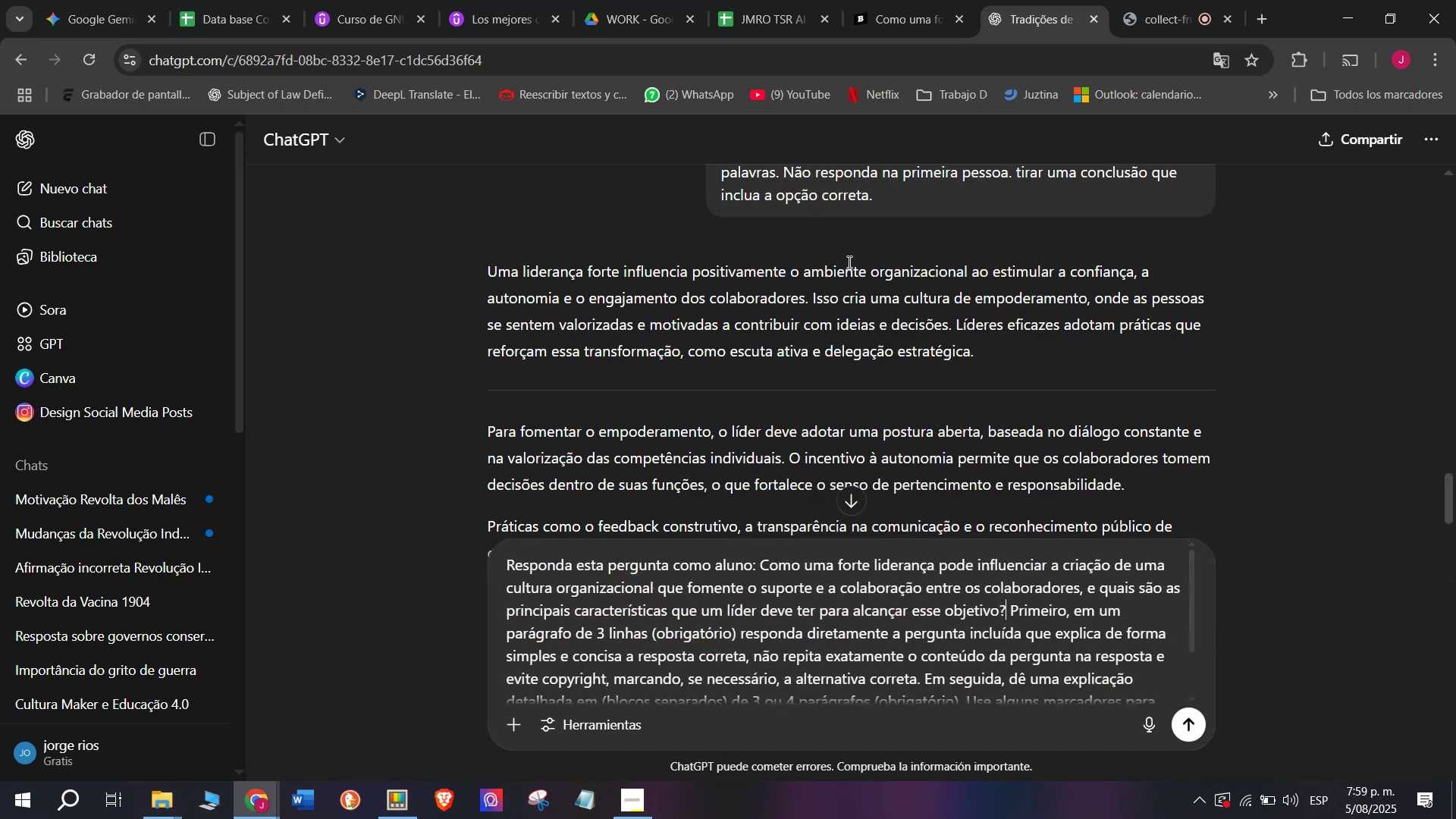 
key(Enter)
 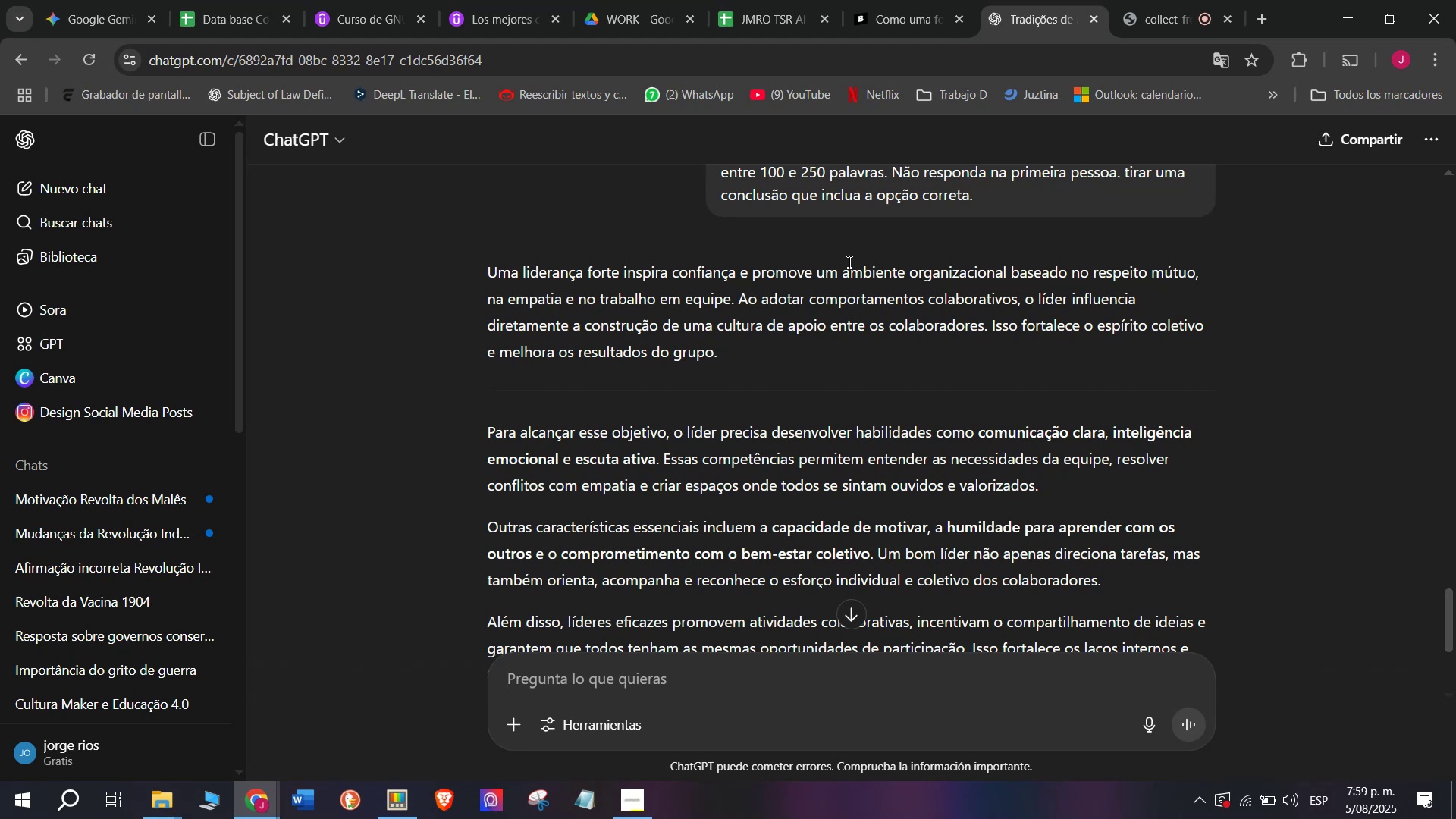 
wait(20.16)
 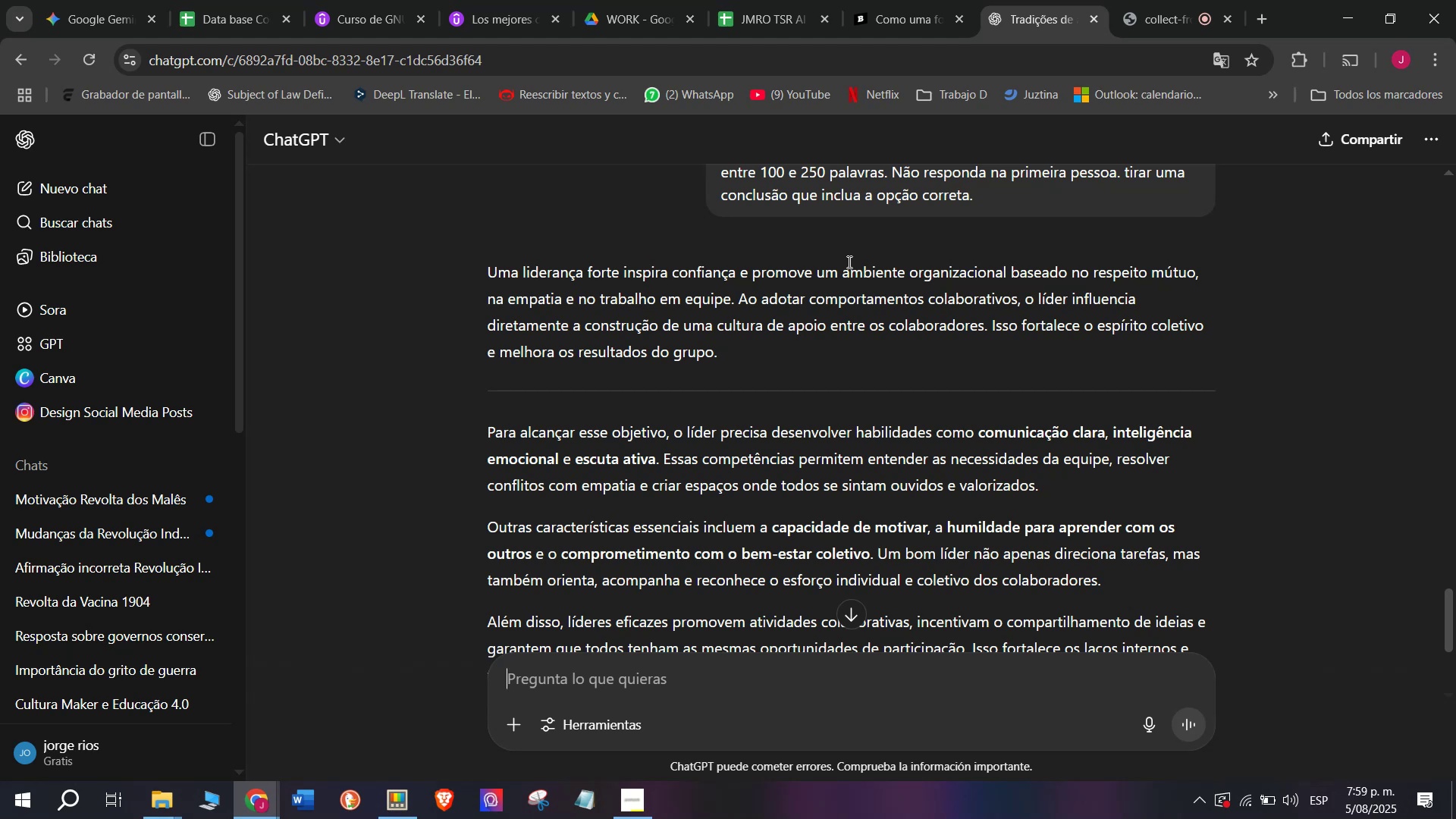 
left_click_drag(start_coordinate=[481, 270], to_coordinate=[1144, 566])
 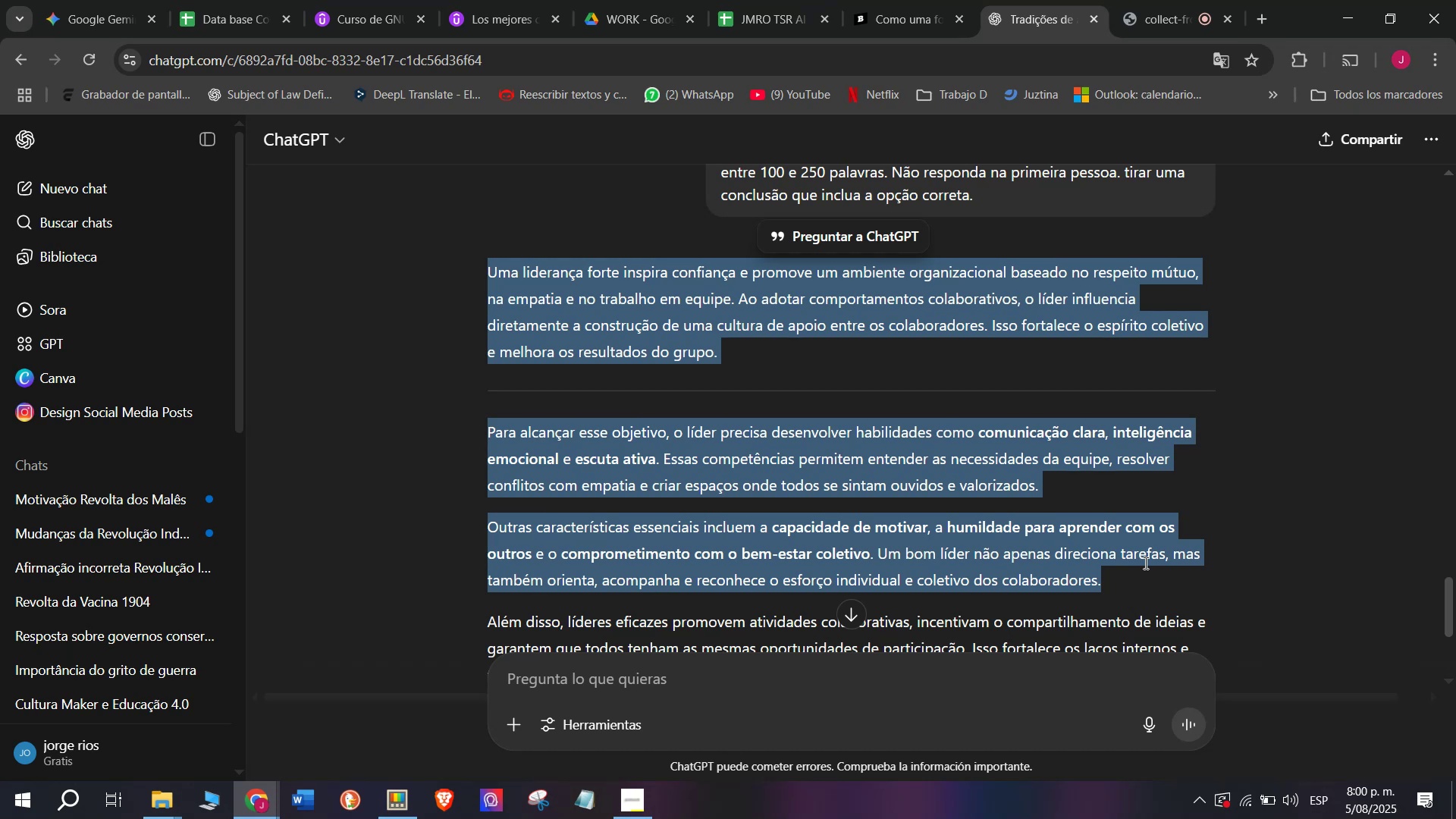 
key(Break)
 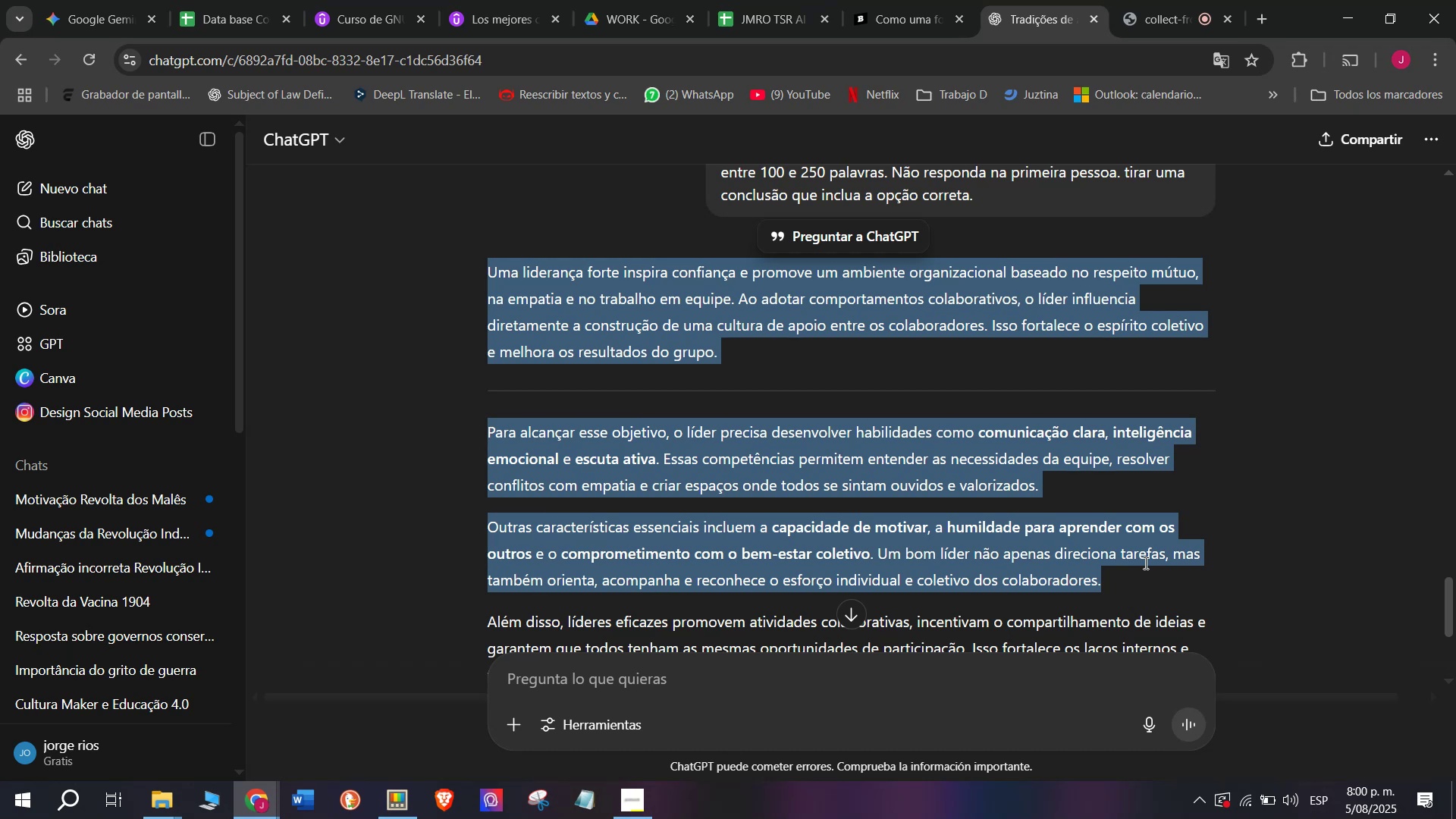 
key(Control+ControlLeft)
 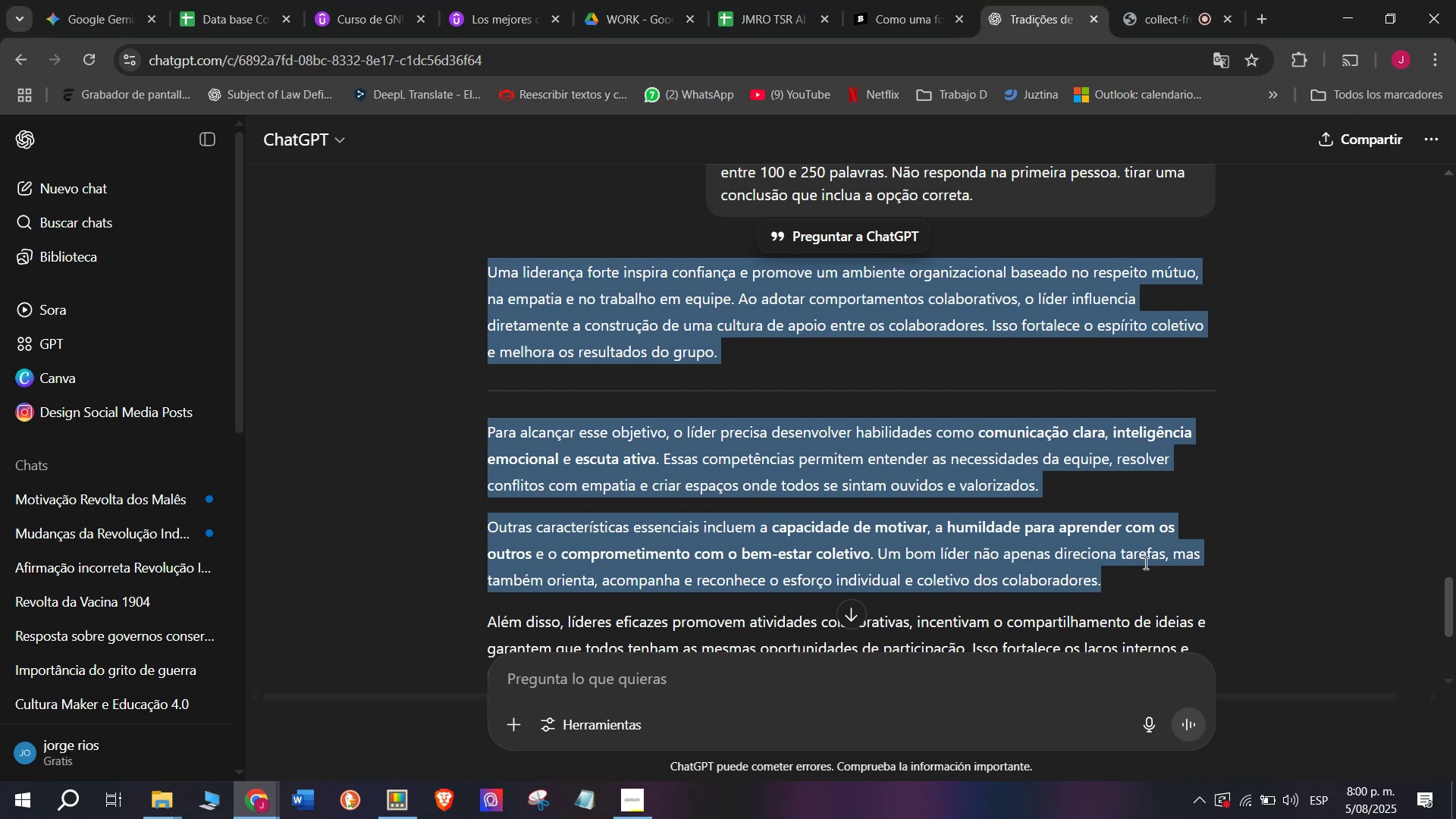 
key(Control+C)
 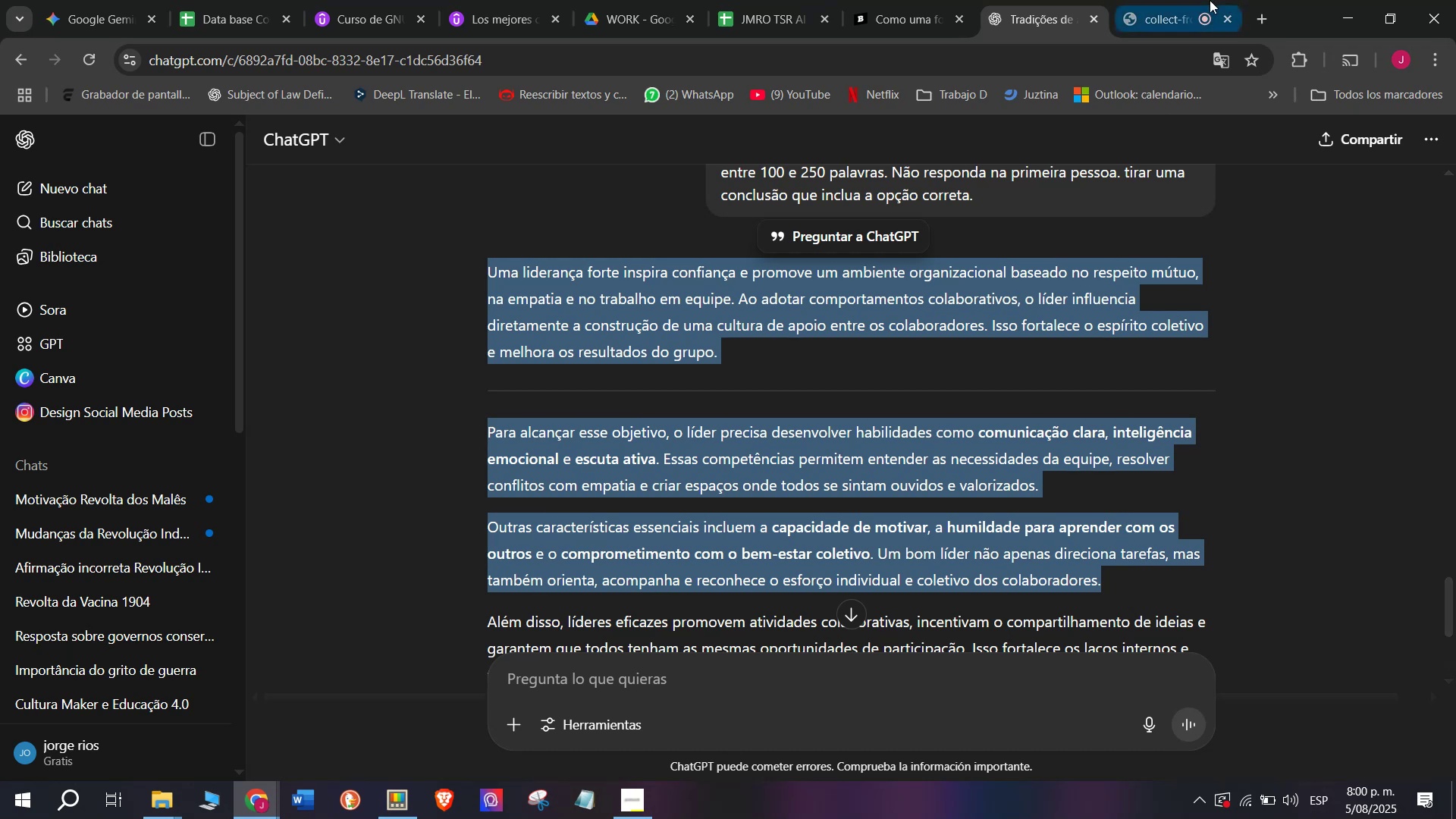 
left_click([908, 0])
 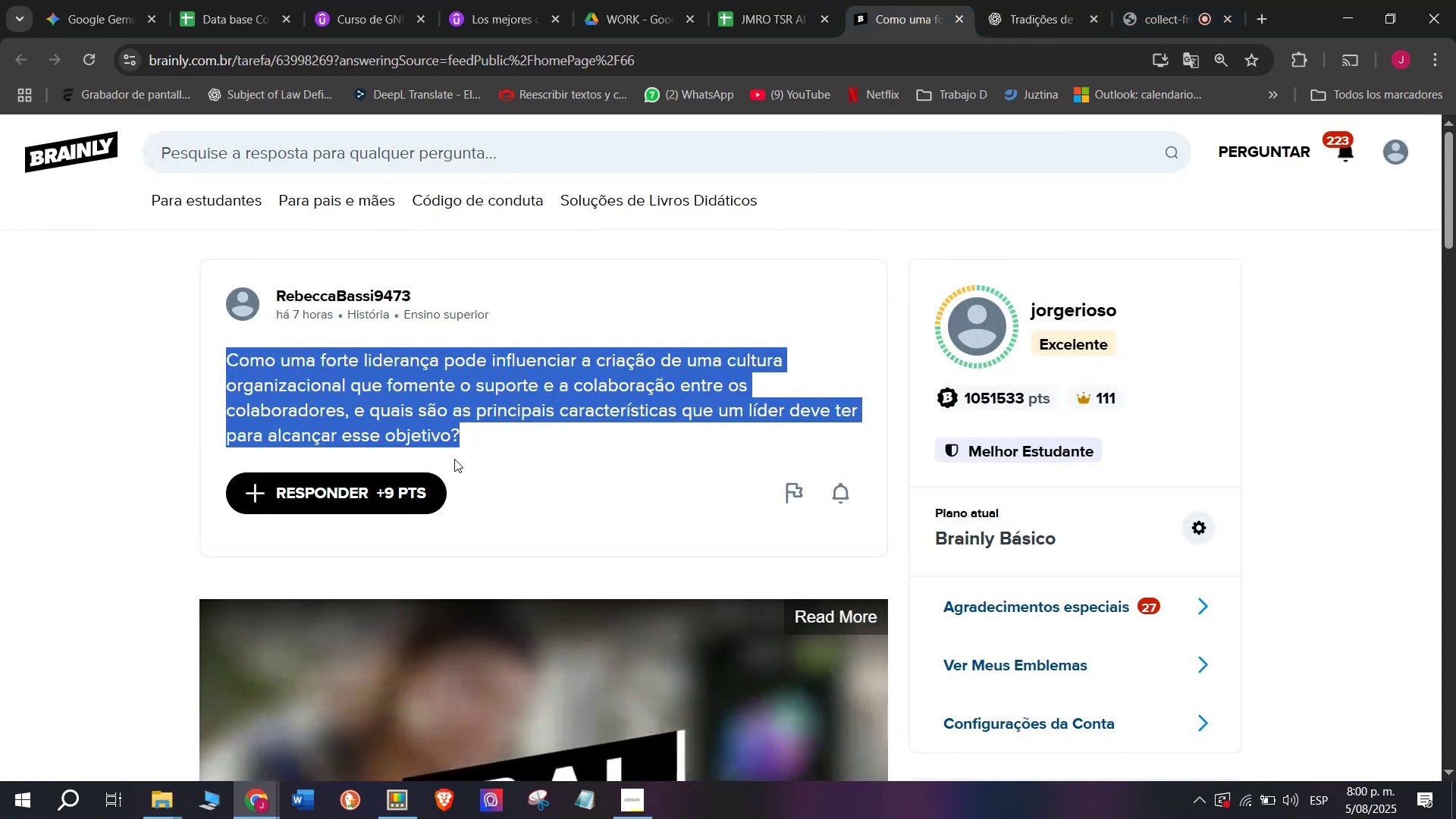 
left_click([405, 482])
 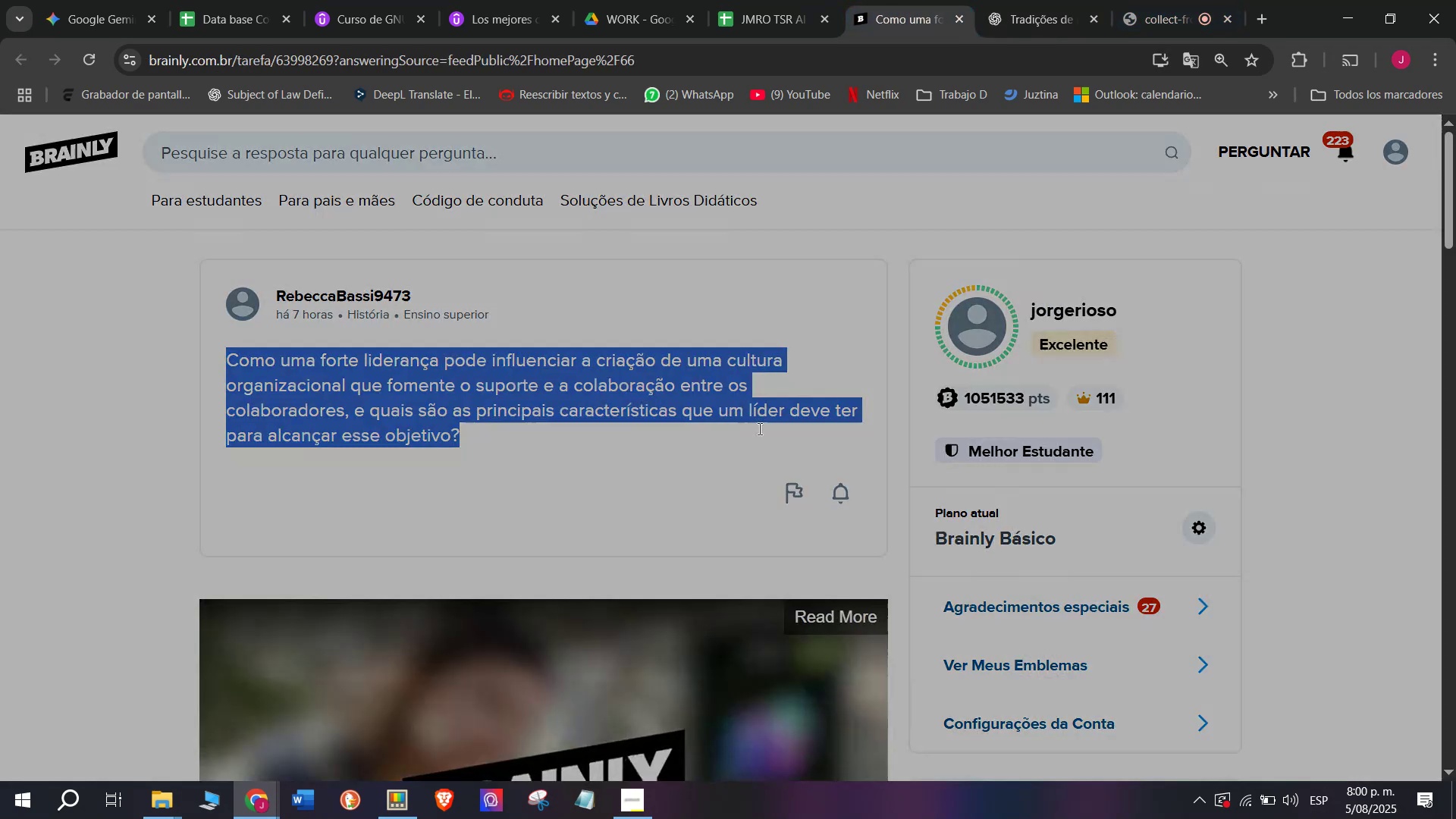 
left_click_drag(start_coordinate=[758, 425], to_coordinate=[551, 228])
 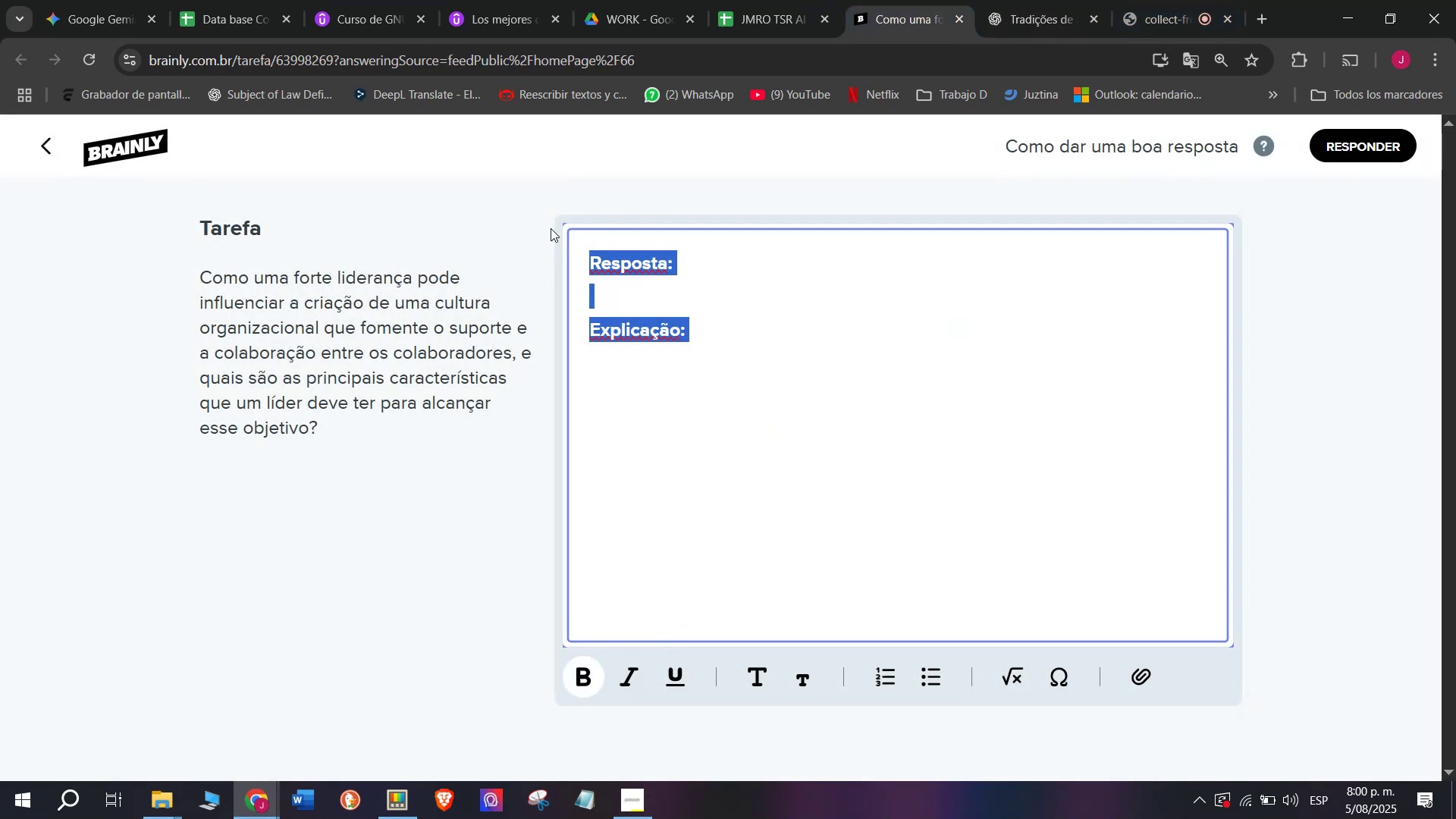 
key(Z)
 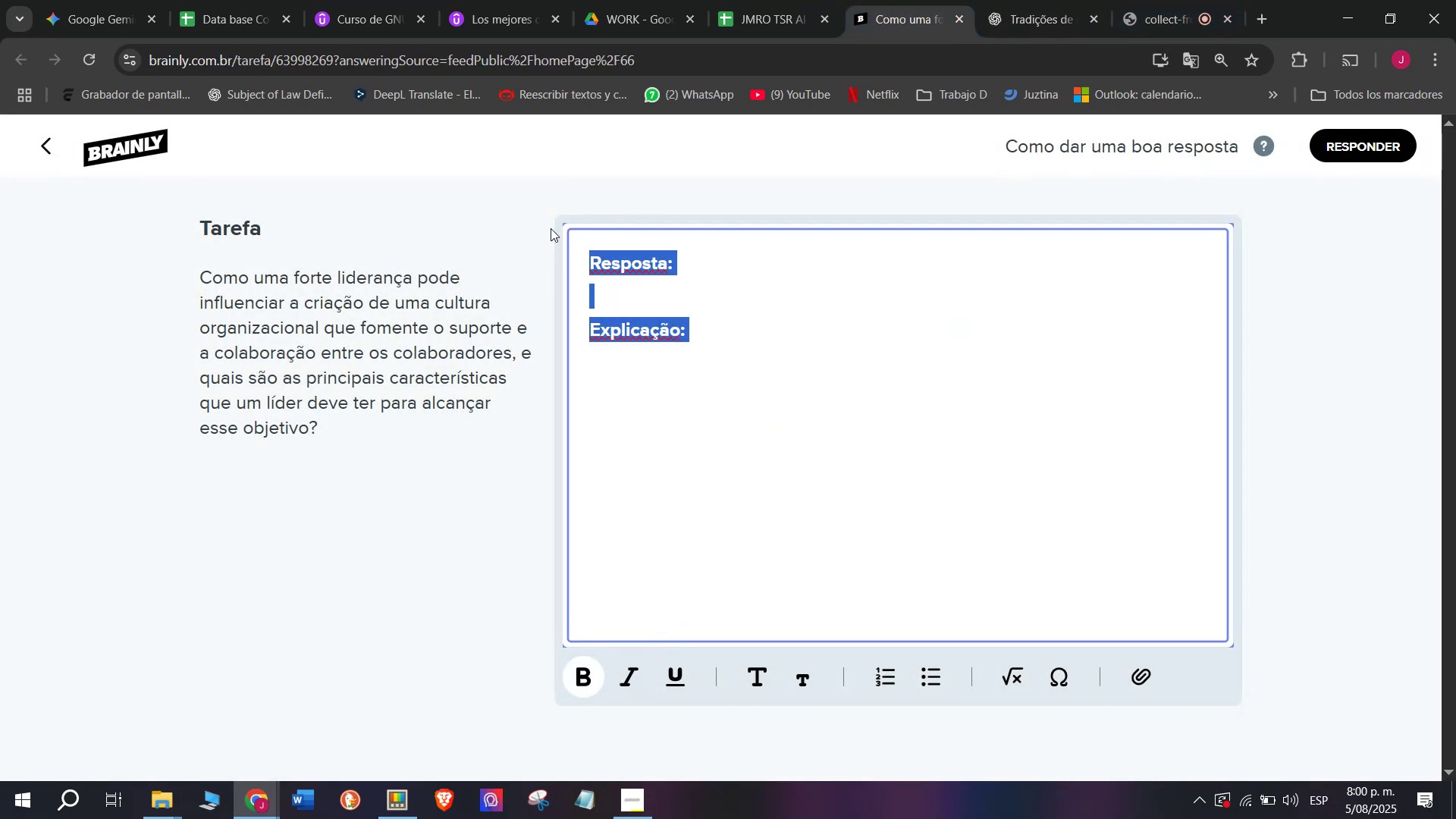 
key(Control+ControlLeft)
 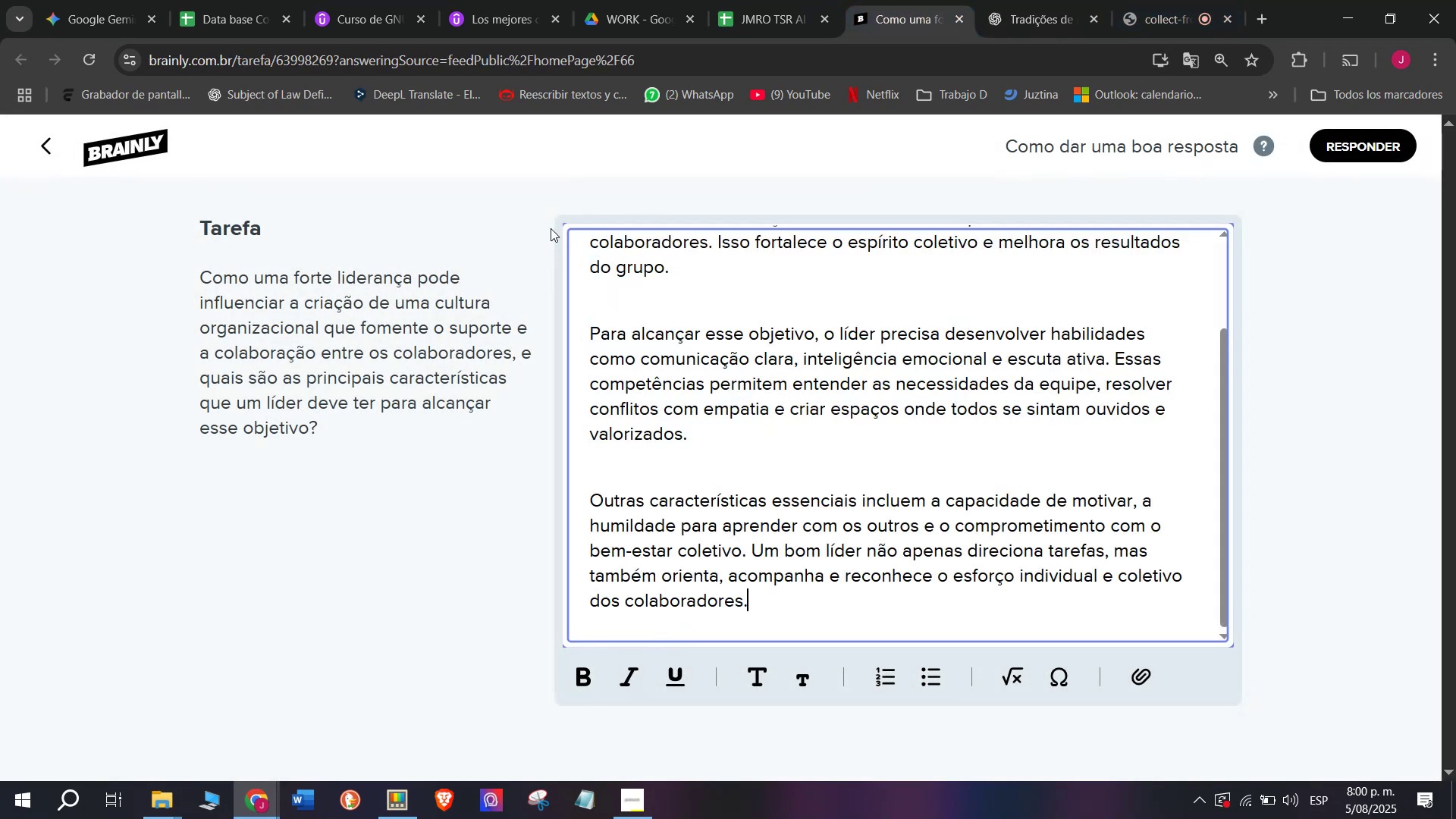 
key(Control+V)
 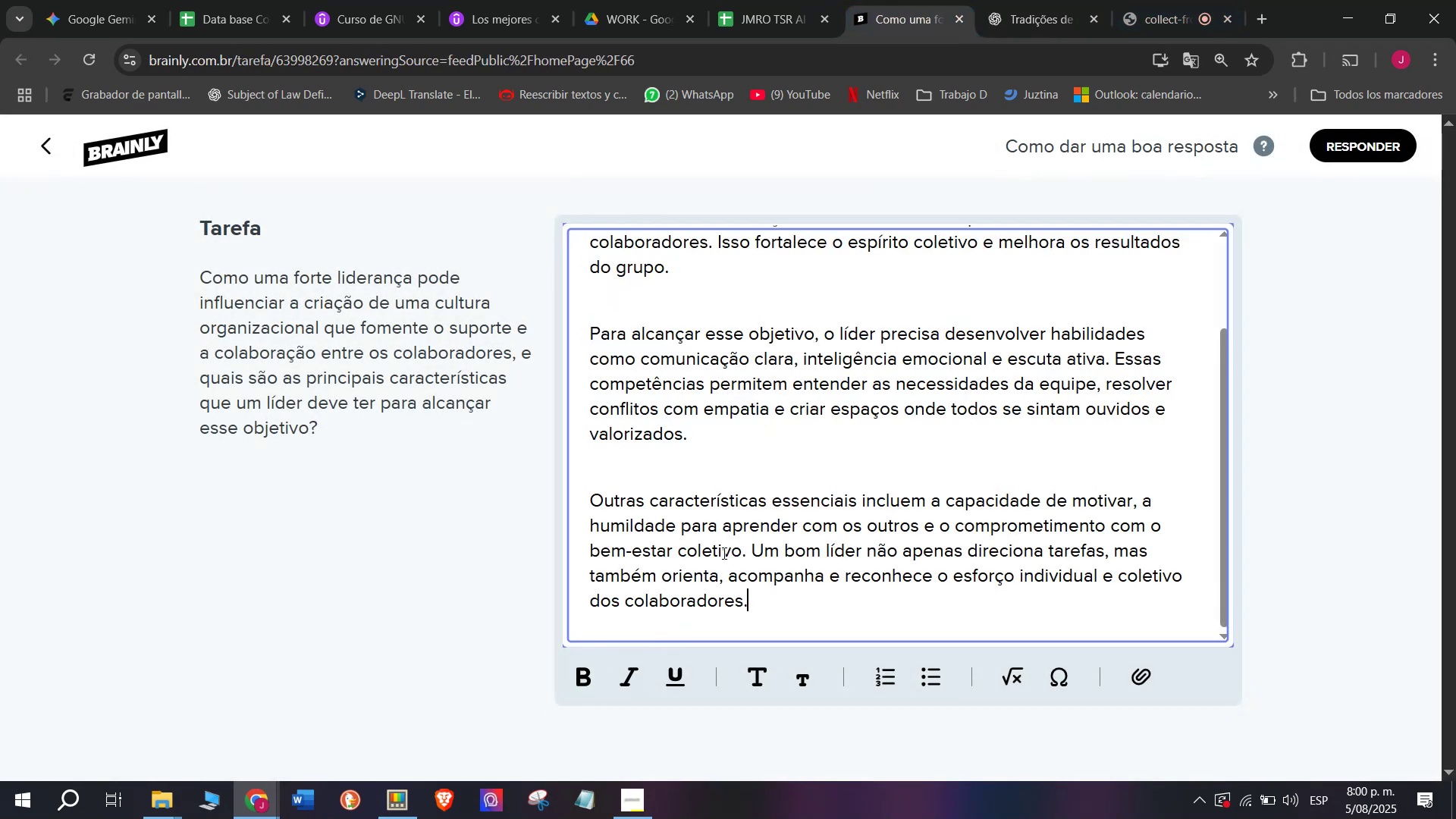 
left_click_drag(start_coordinate=[758, 614], to_coordinate=[430, 116])
 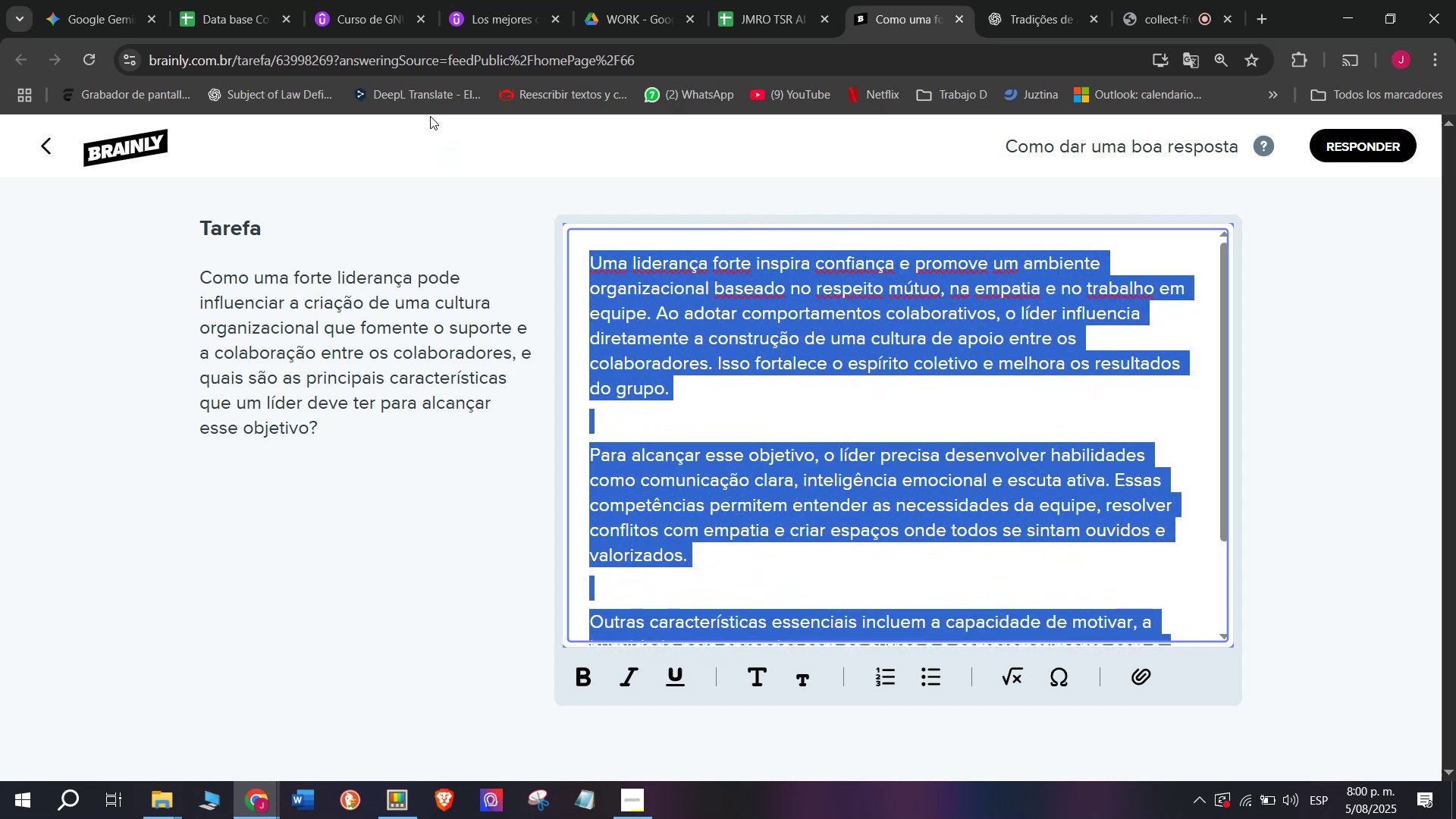 
key(Break)
 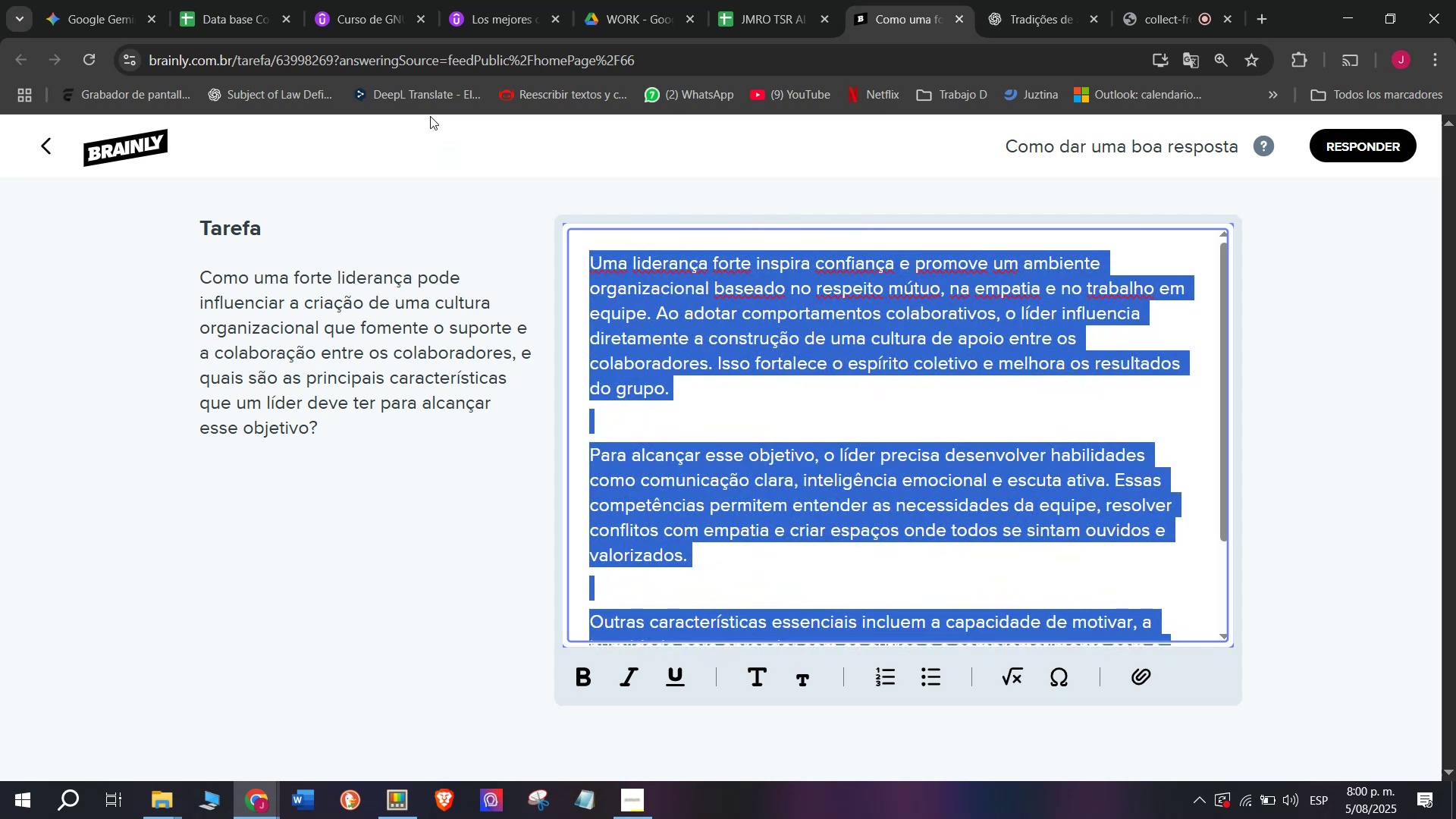 
key(Control+ControlLeft)
 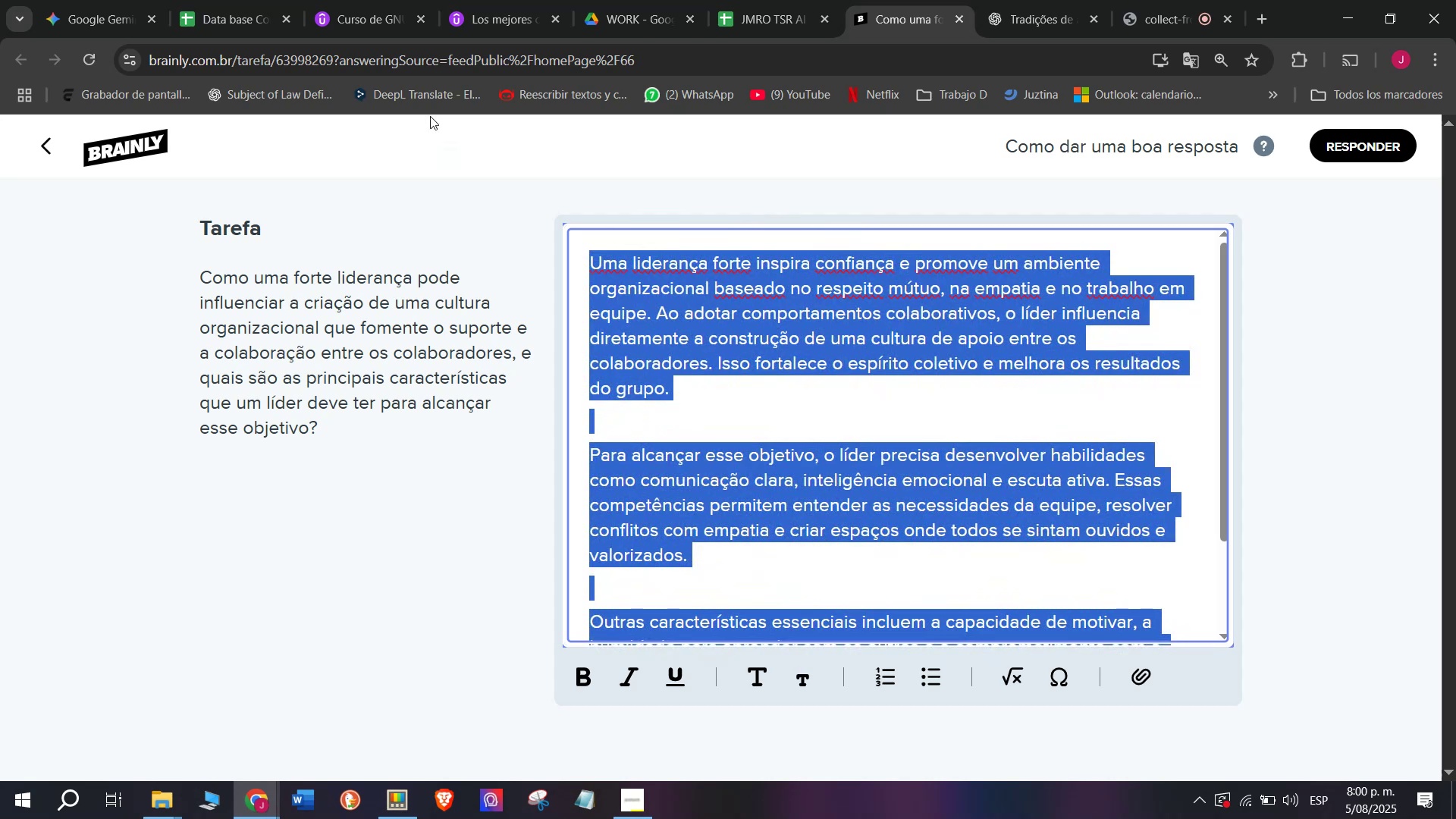 
key(Control+C)
 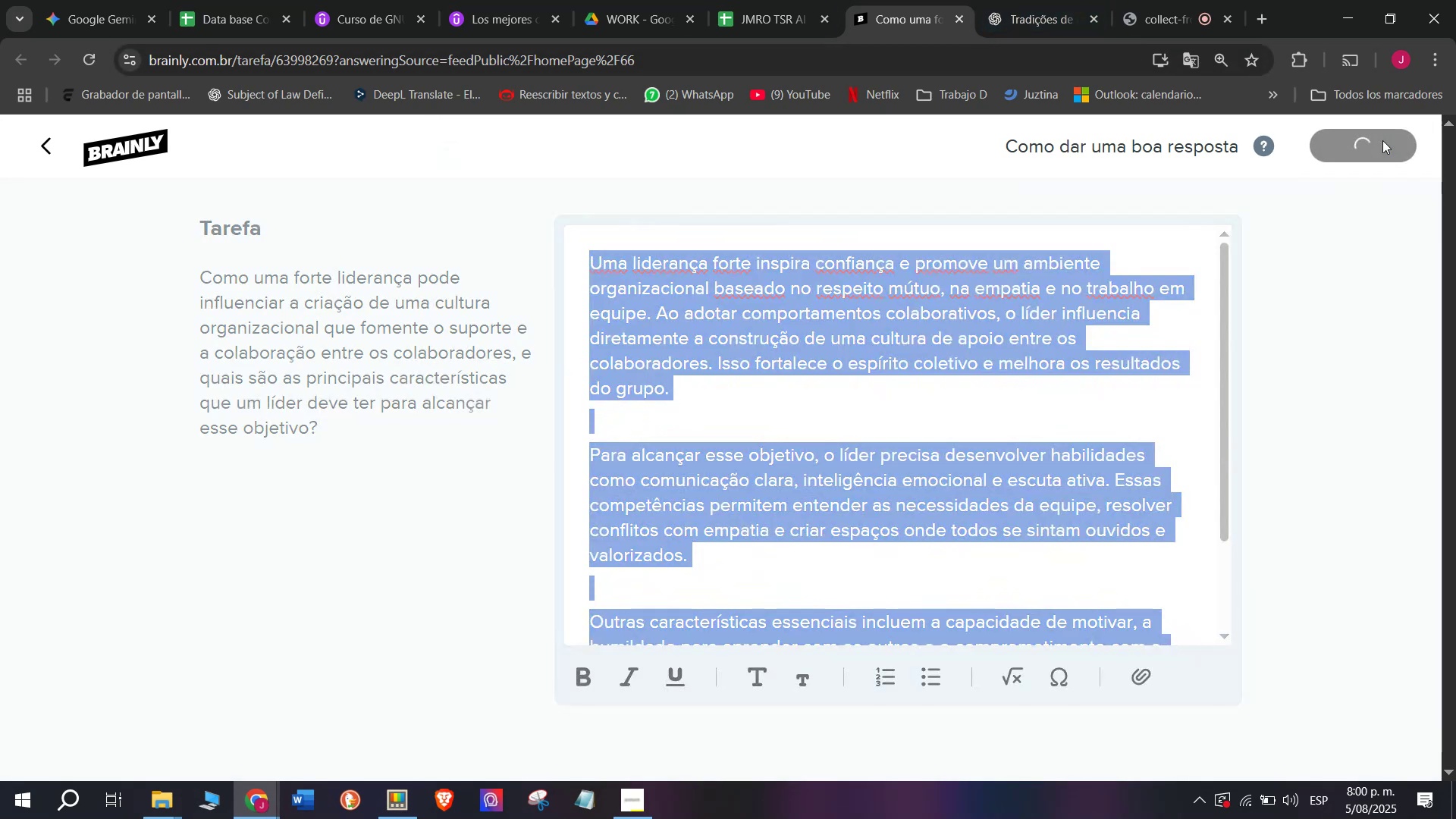 
left_click([755, 0])
 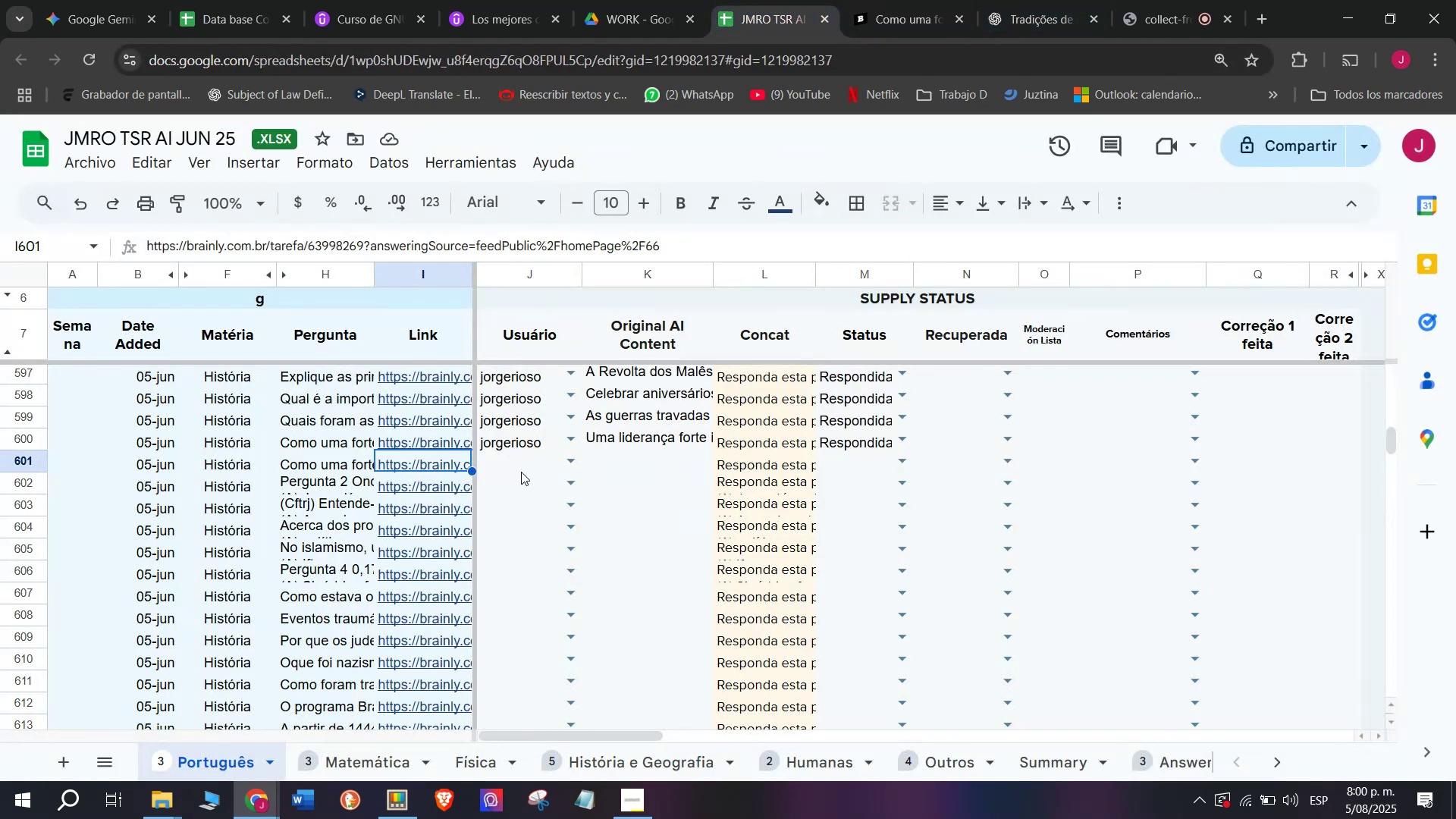 
left_click([513, 460])
 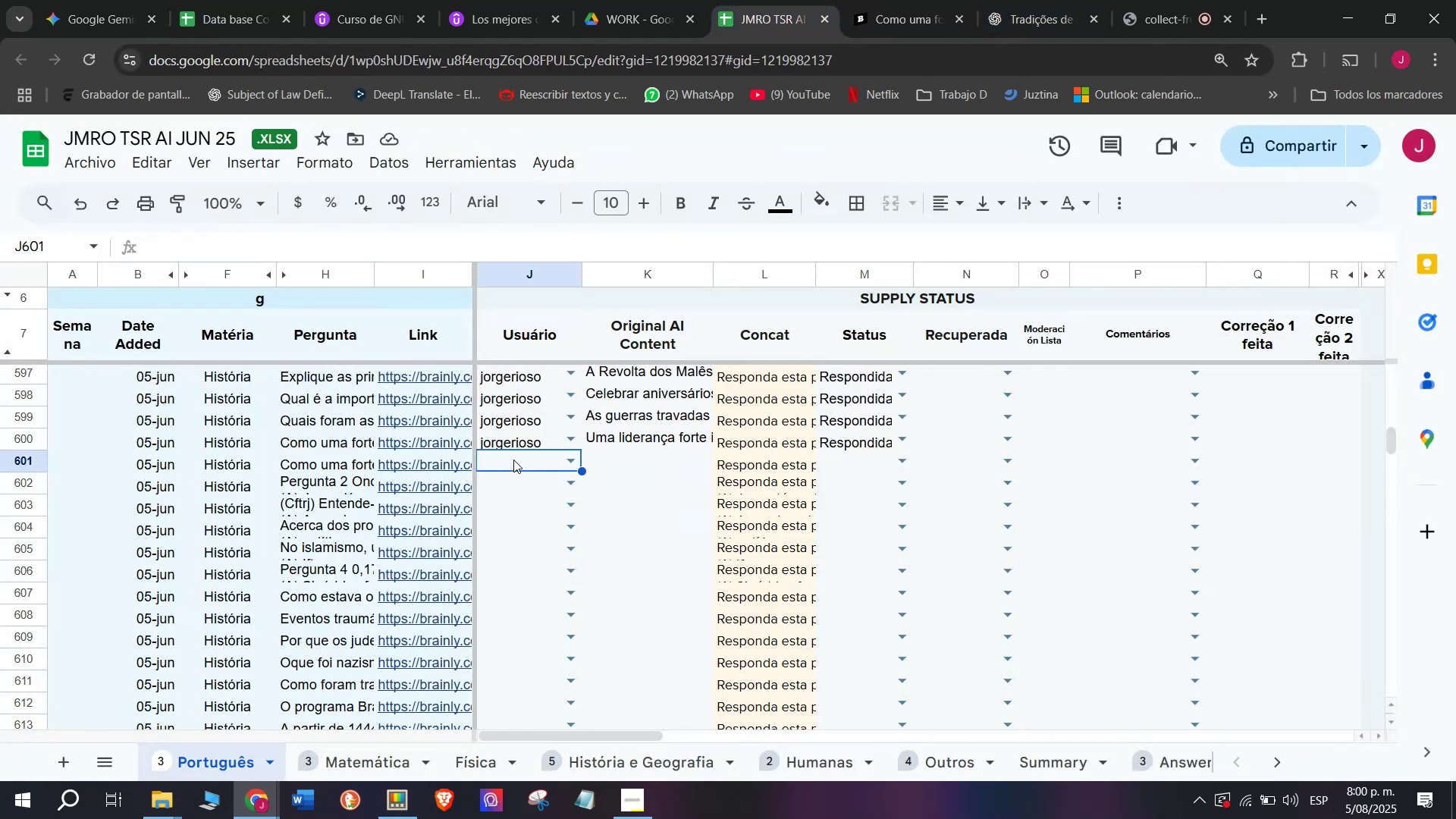 
key(J)
 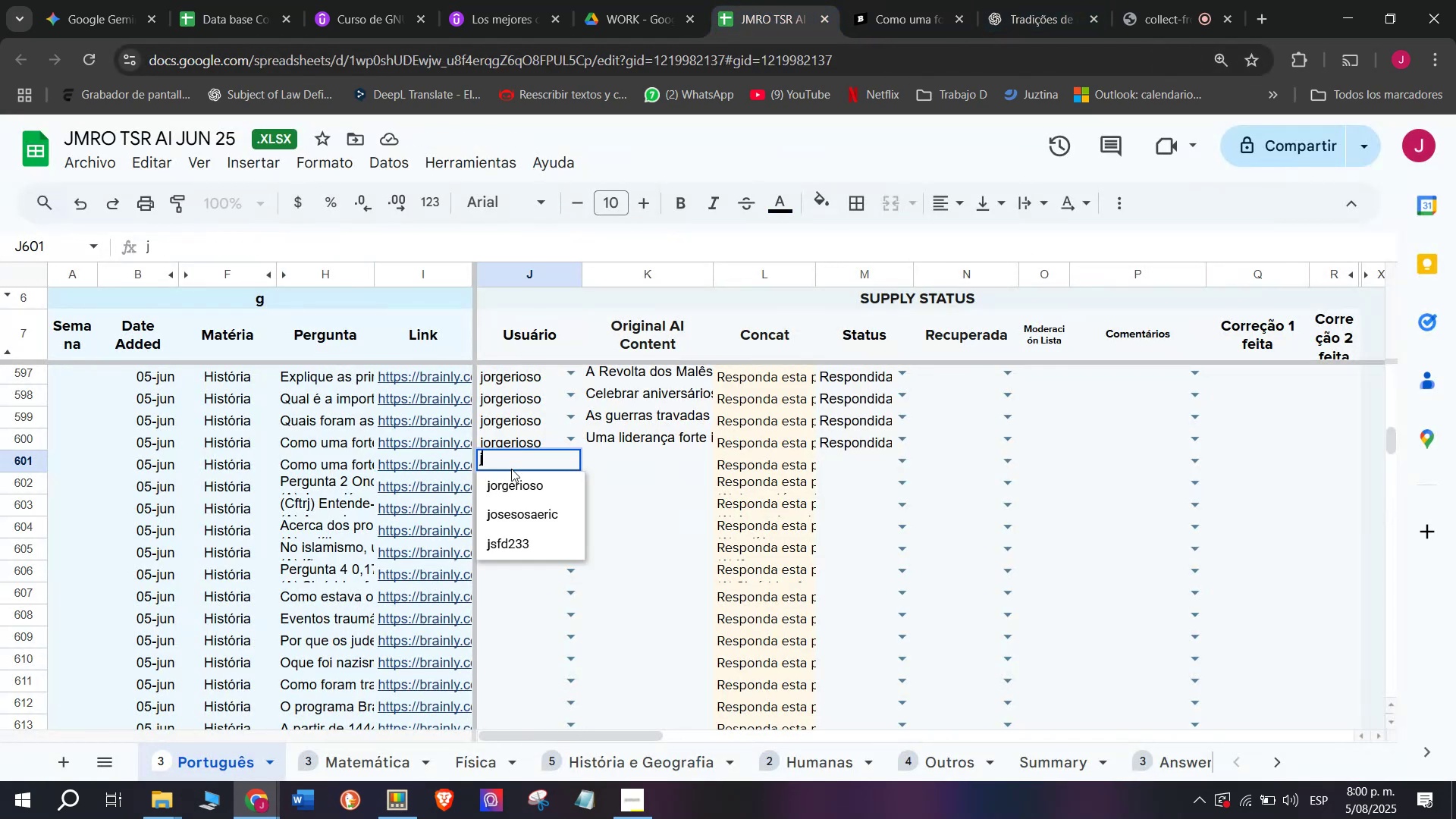 
left_click([508, 481])
 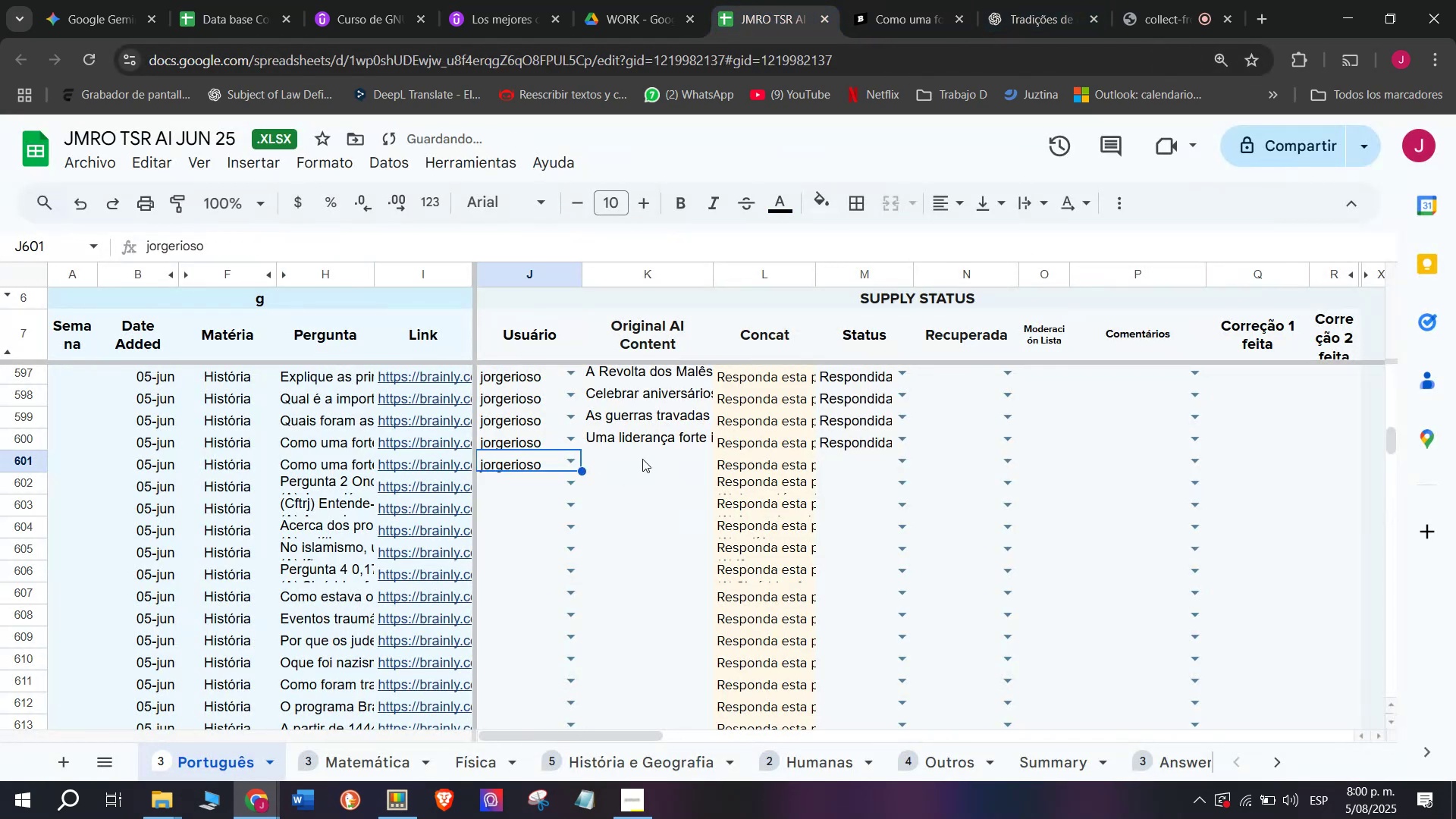 
left_click([642, 457])
 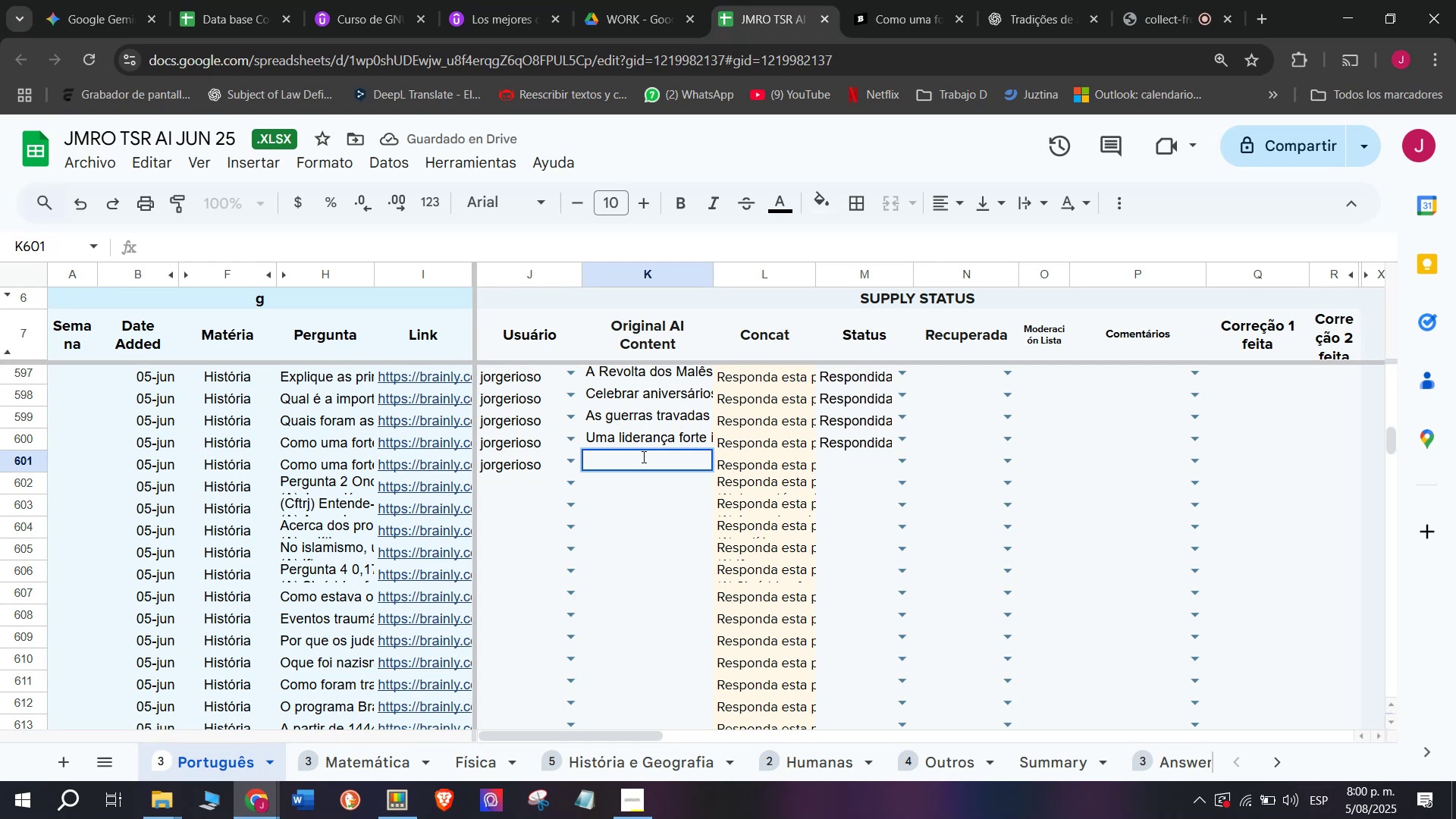 
key(Z)
 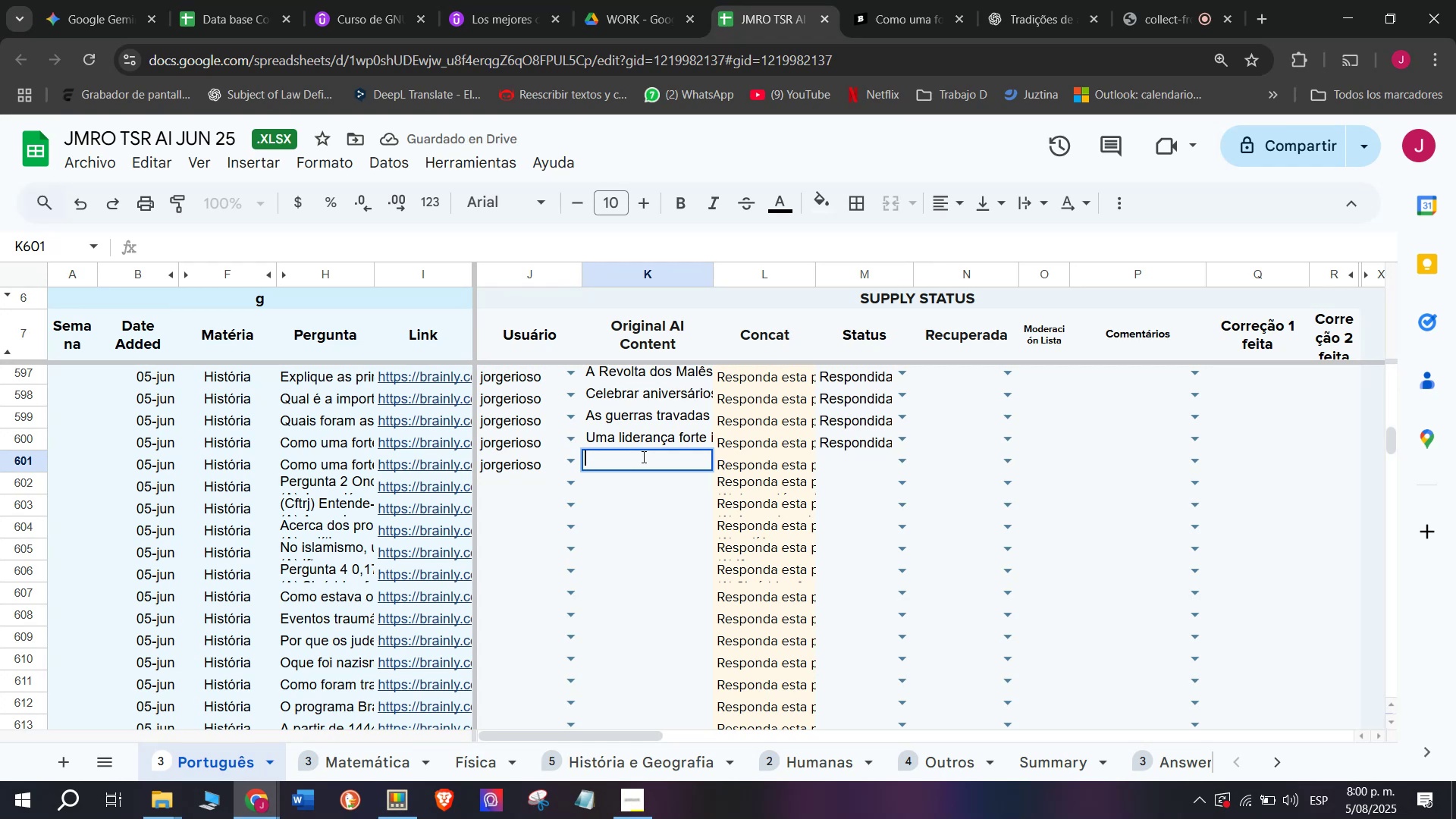 
key(Control+ControlLeft)
 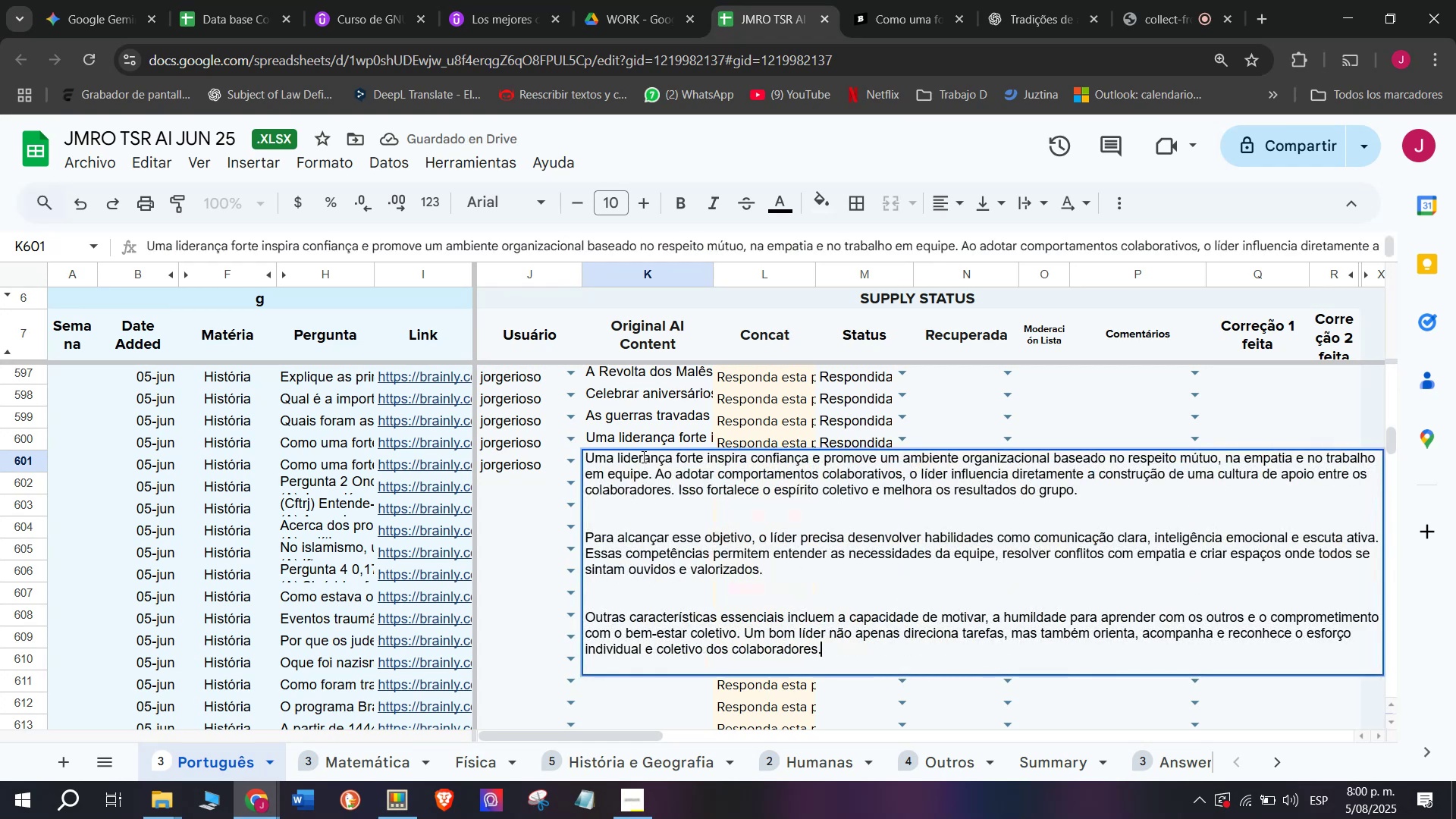 
key(Control+V)
 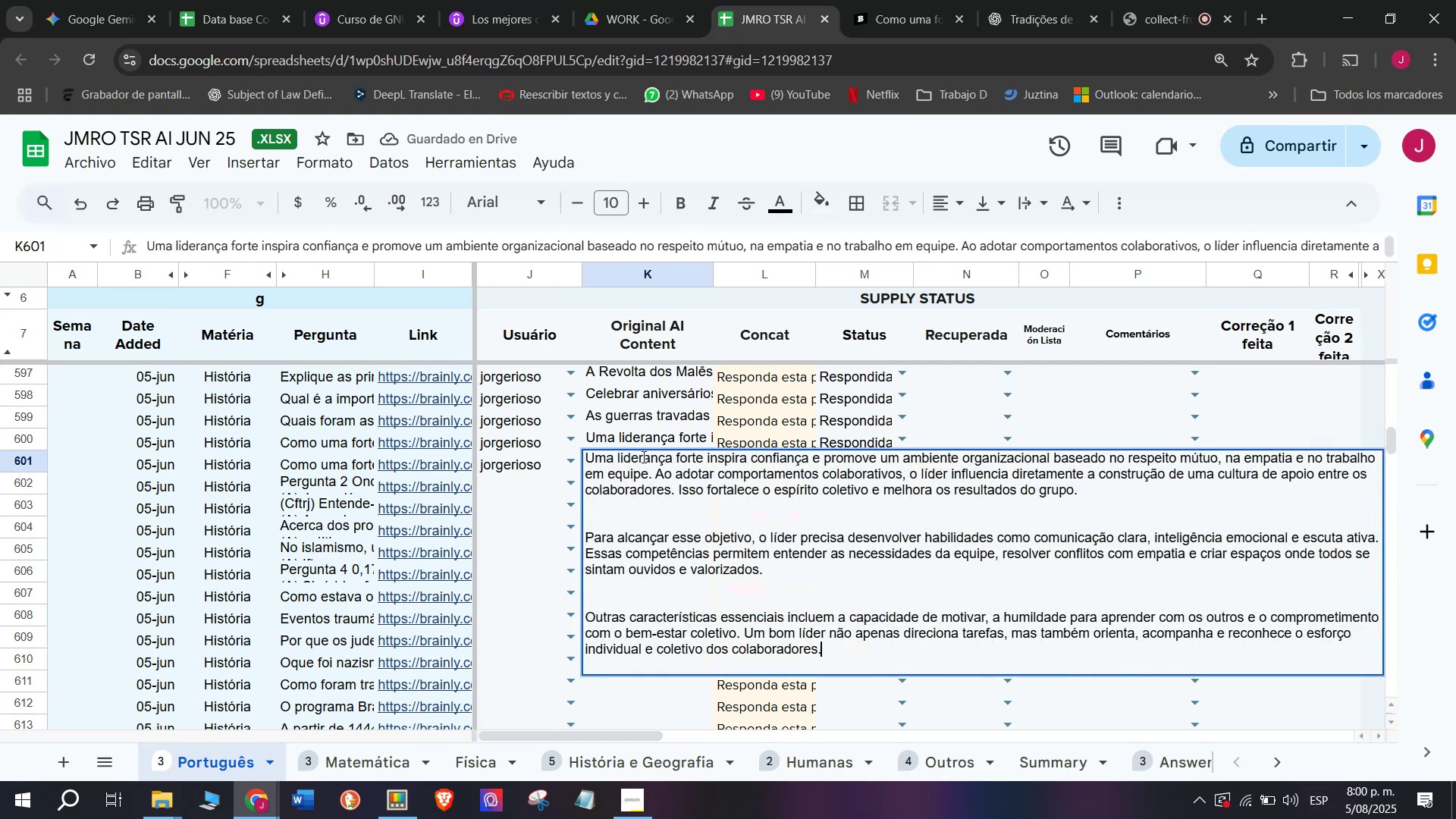 
left_click([900, 460])
 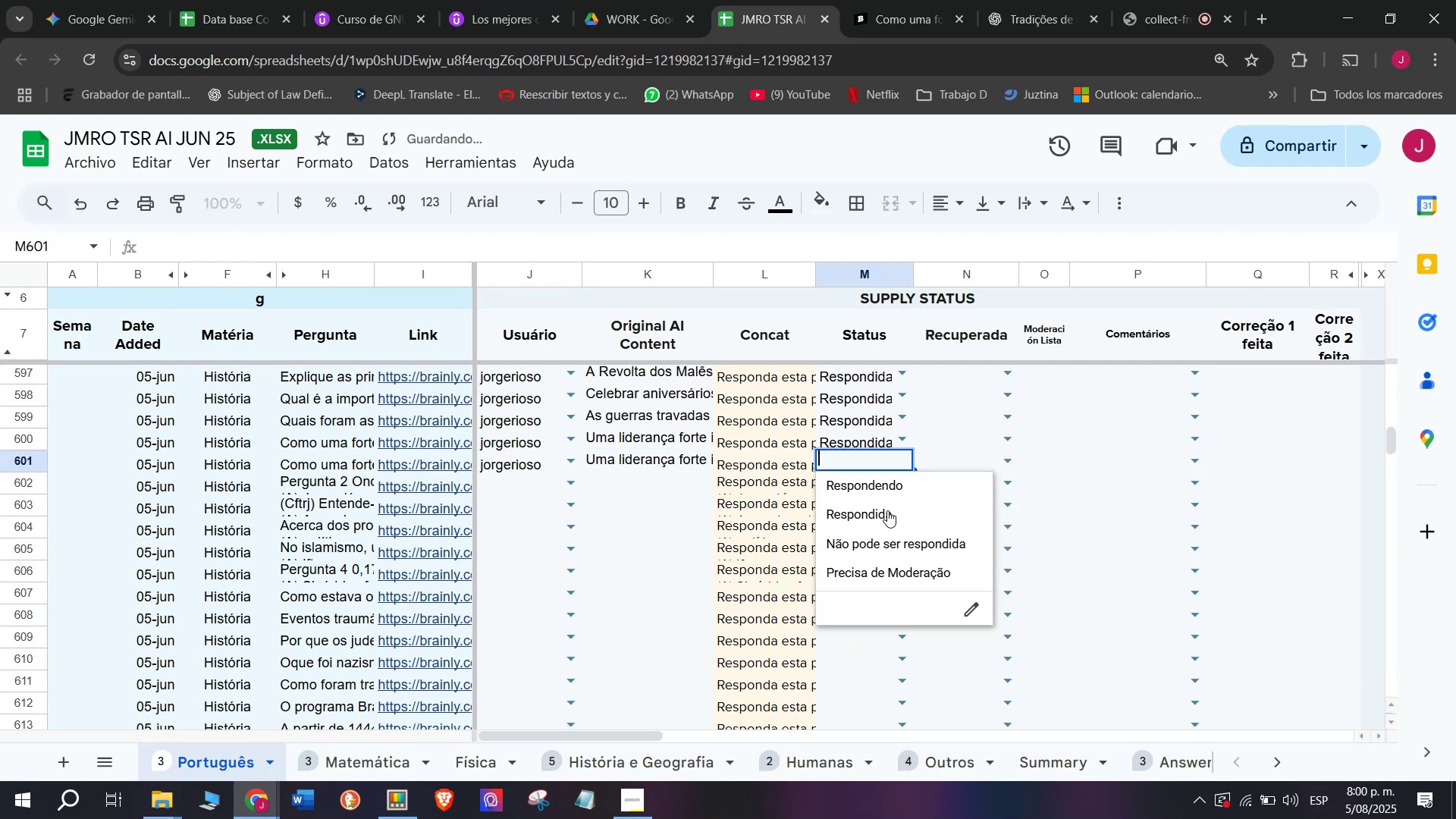 
left_click([887, 510])
 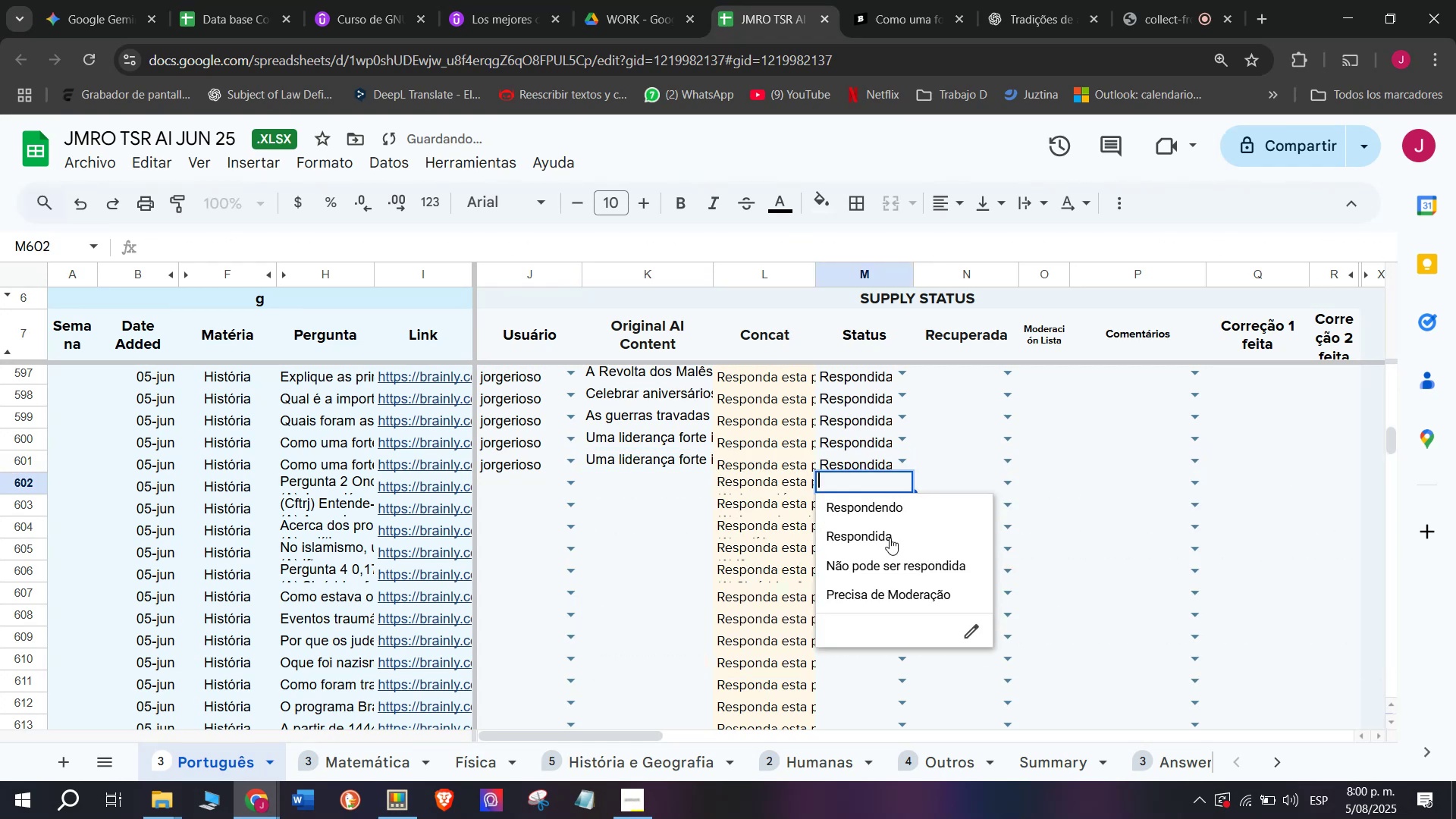 
left_click([890, 511])
 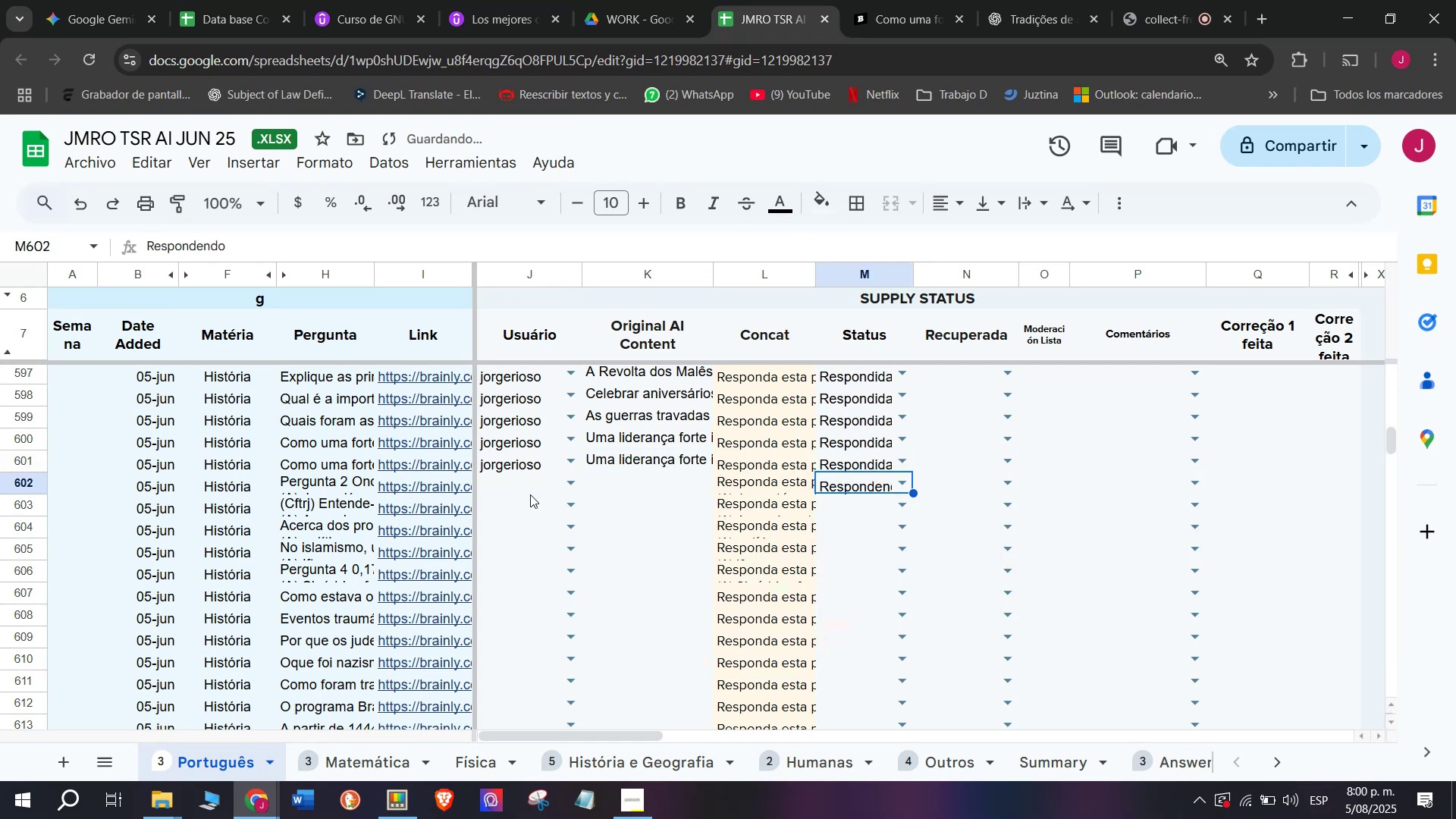 
left_click([529, 493])
 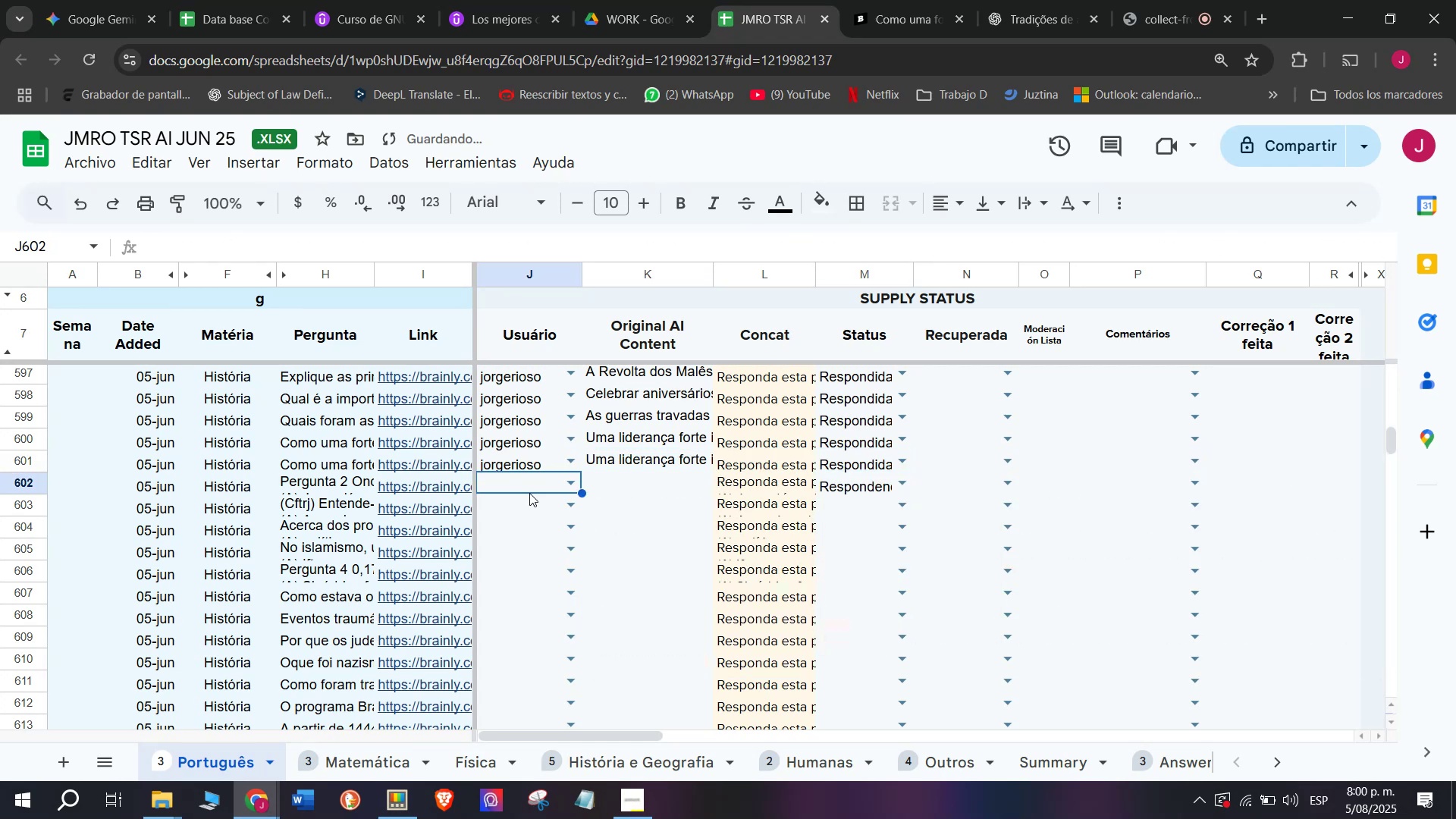 
key(J)
 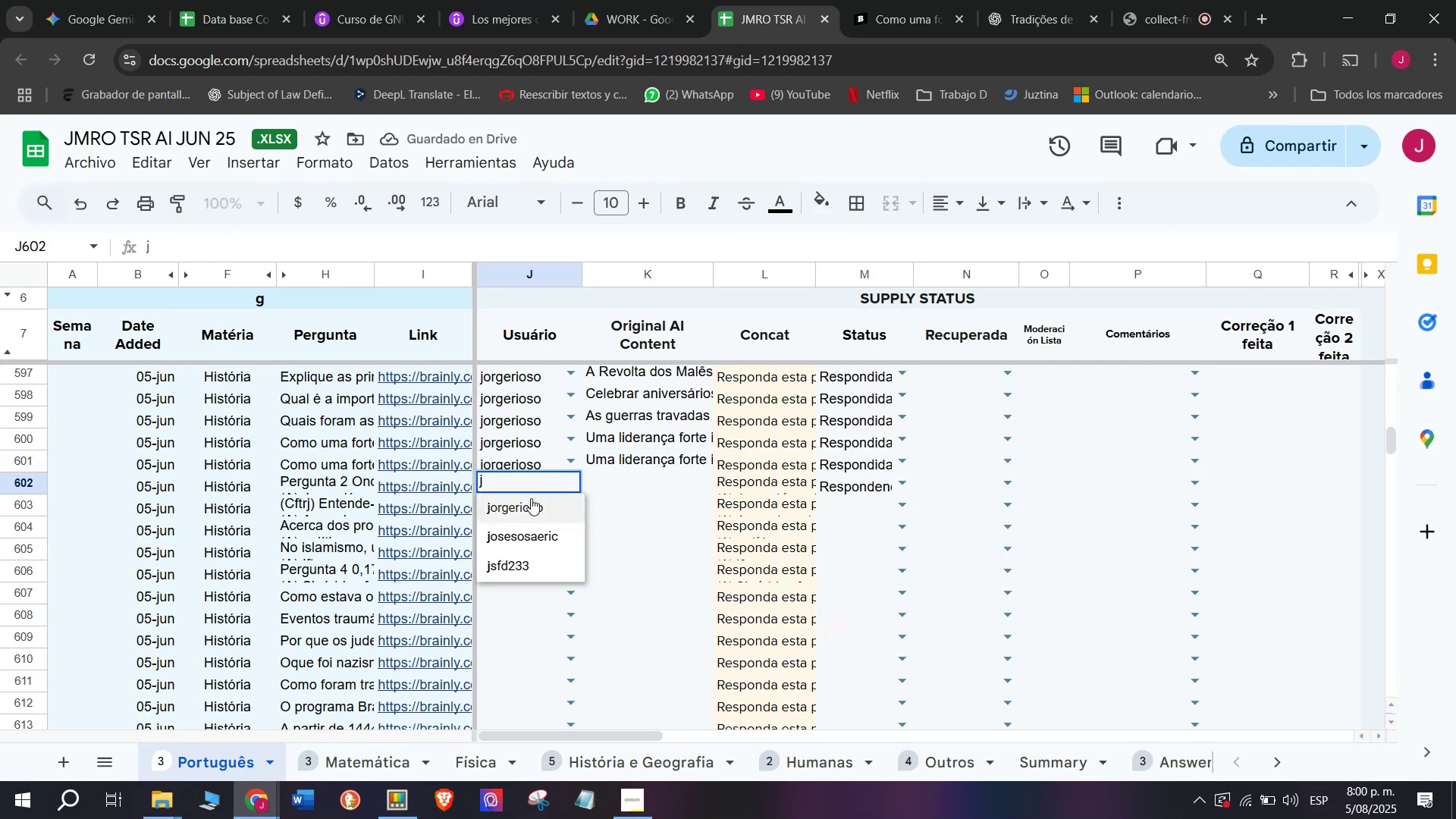 
left_click([532, 500])
 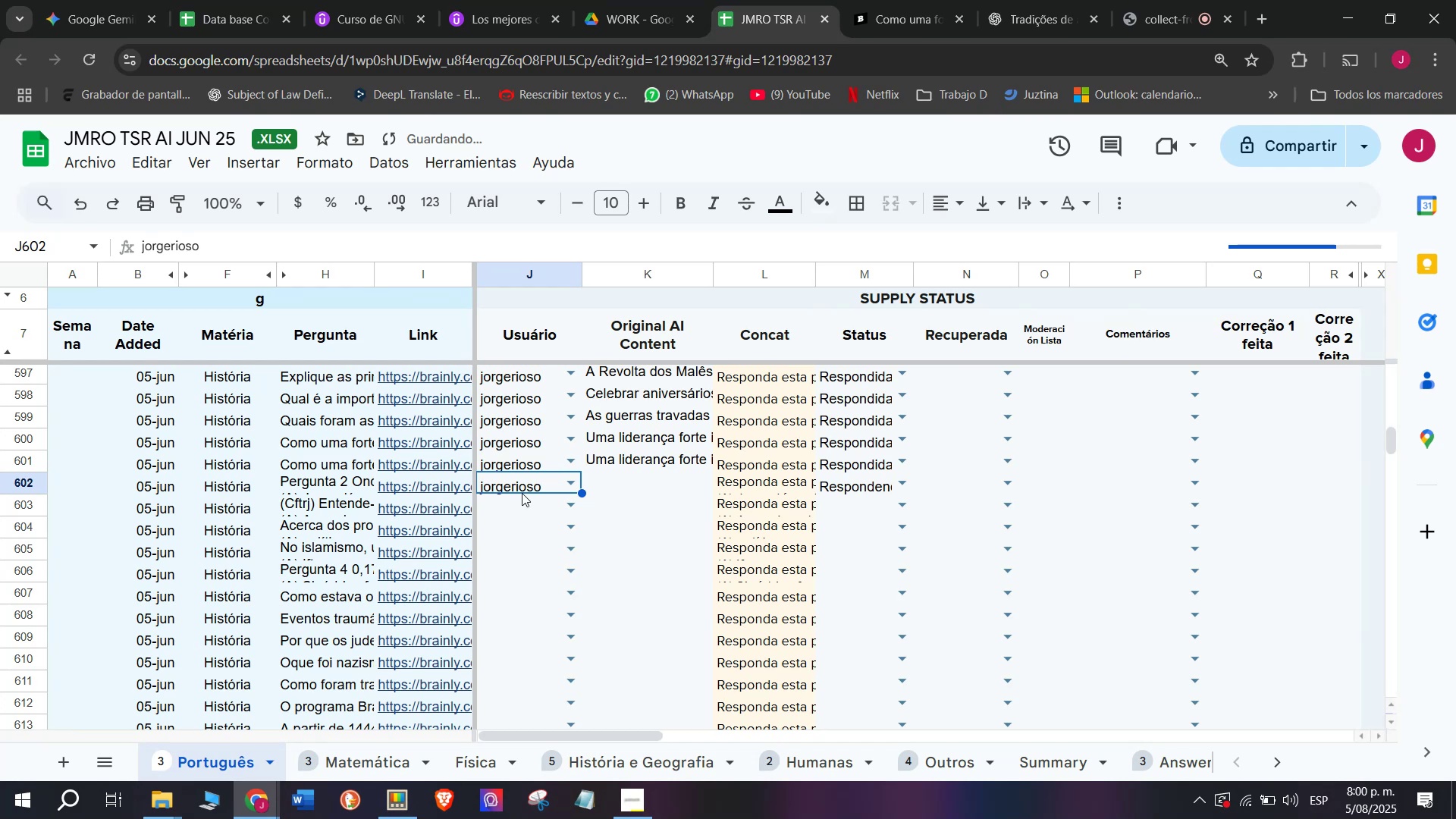 
left_click([472, 484])
 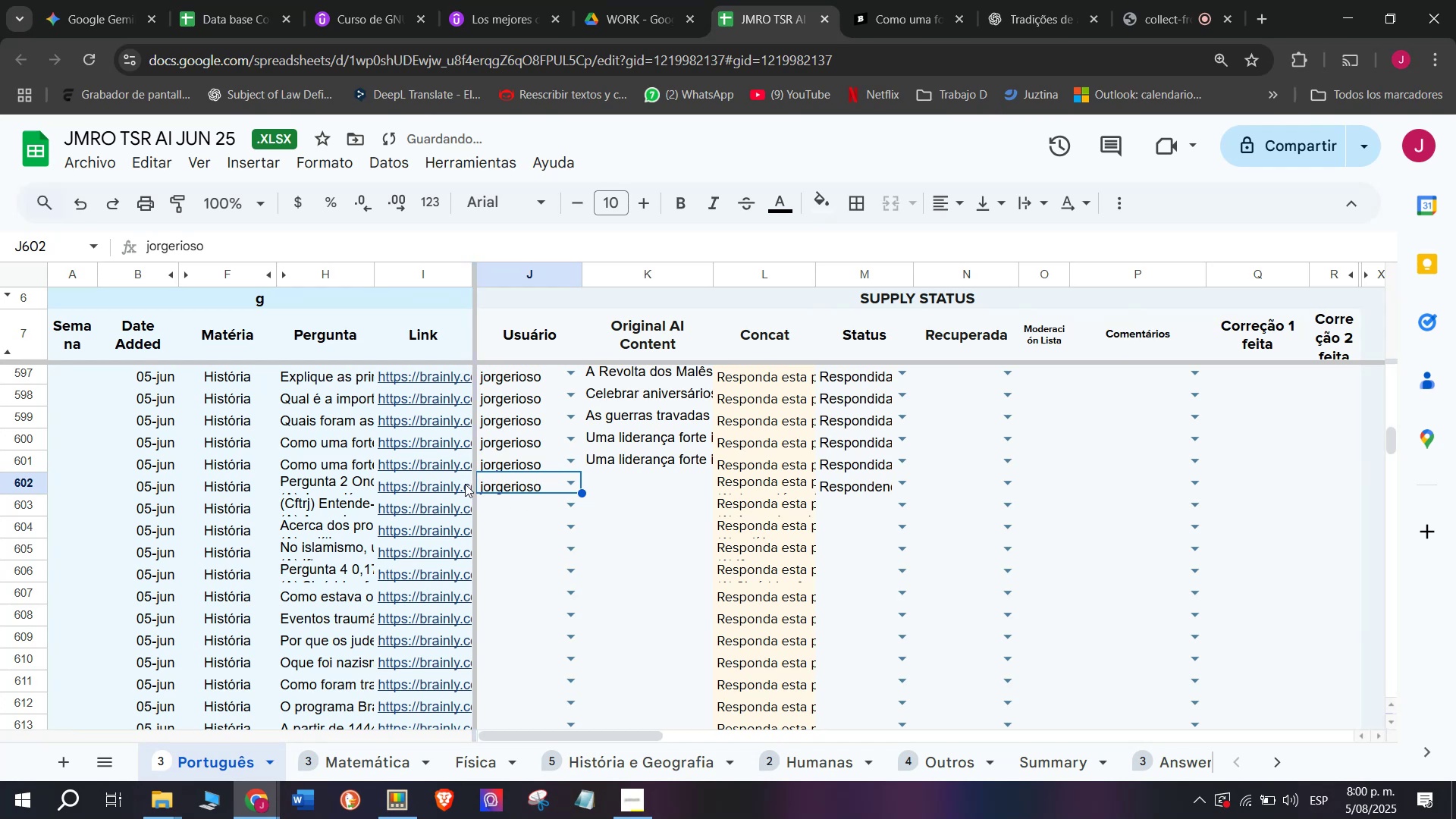 
left_click([463, 484])
 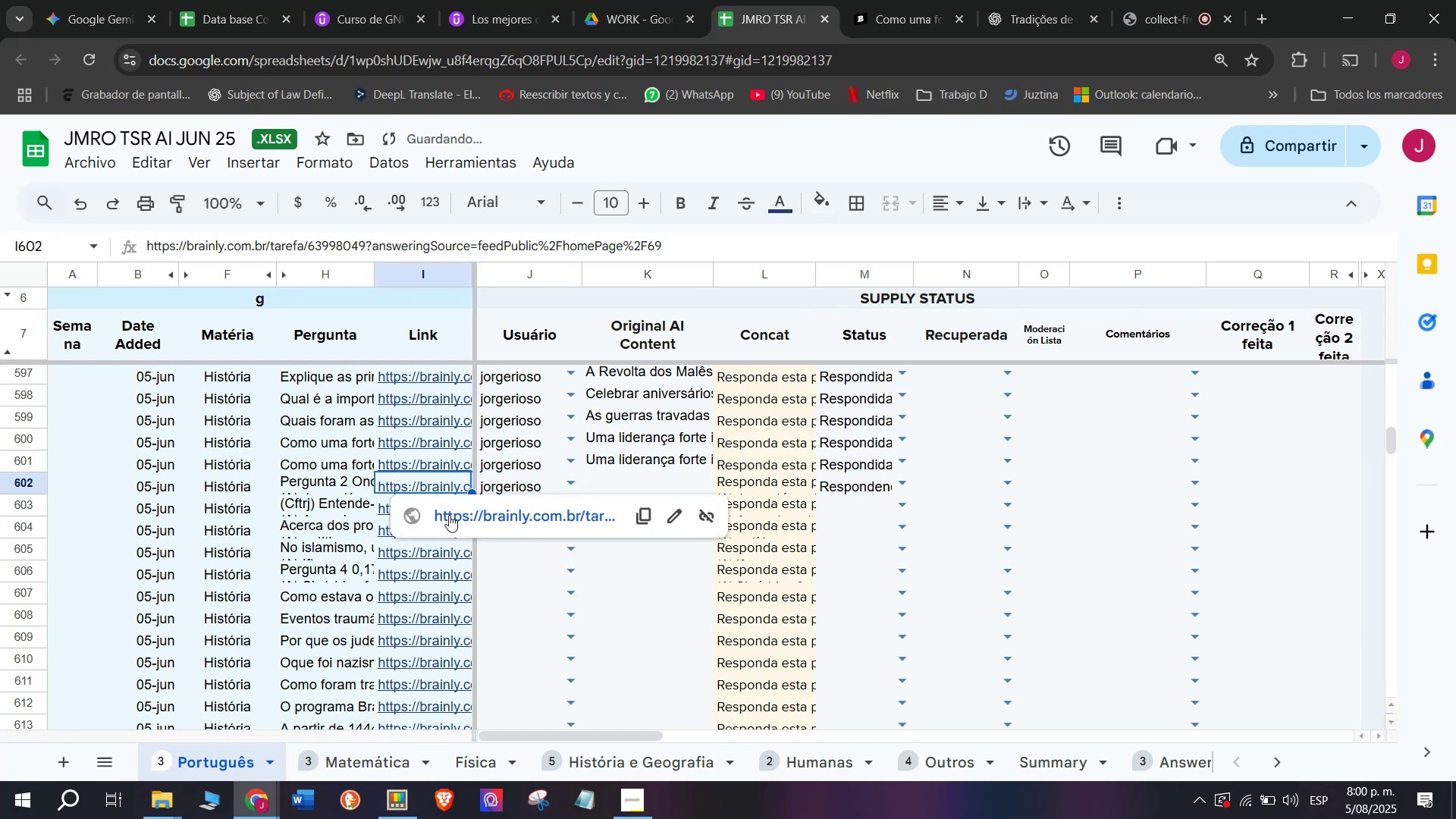 
left_click([446, 517])
 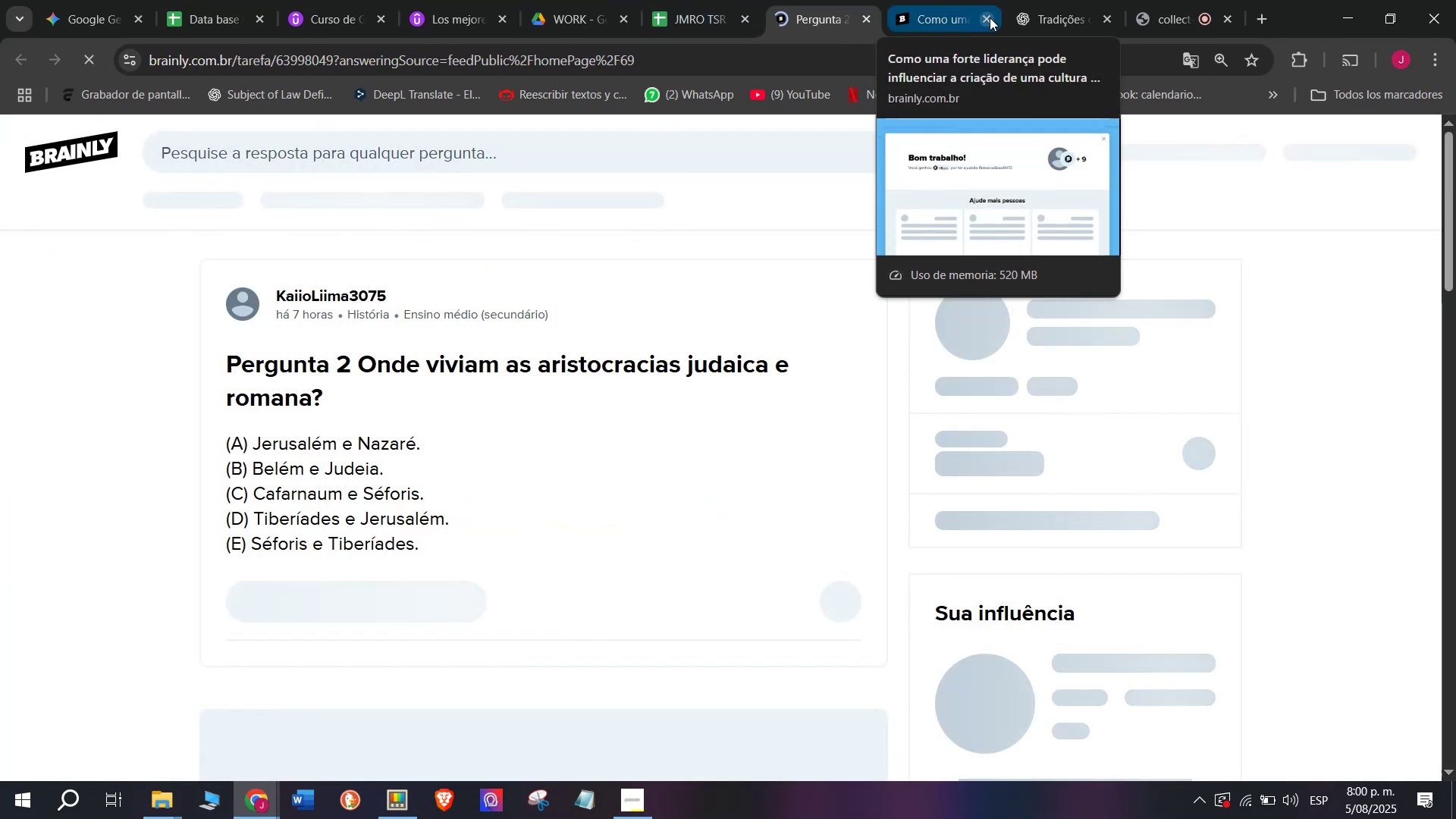 
double_click([825, 0])
 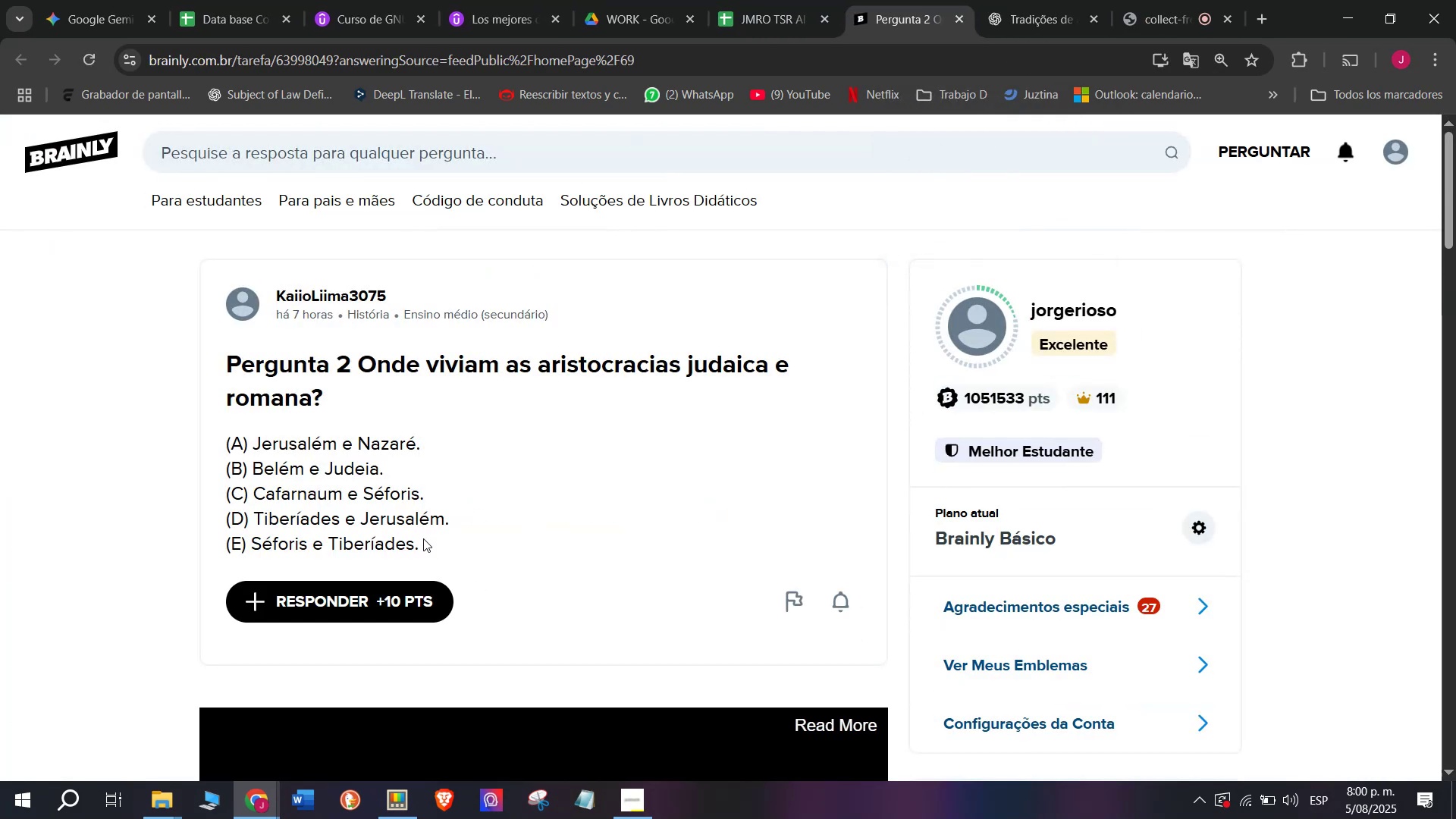 
left_click_drag(start_coordinate=[426, 541], to_coordinate=[224, 344])
 